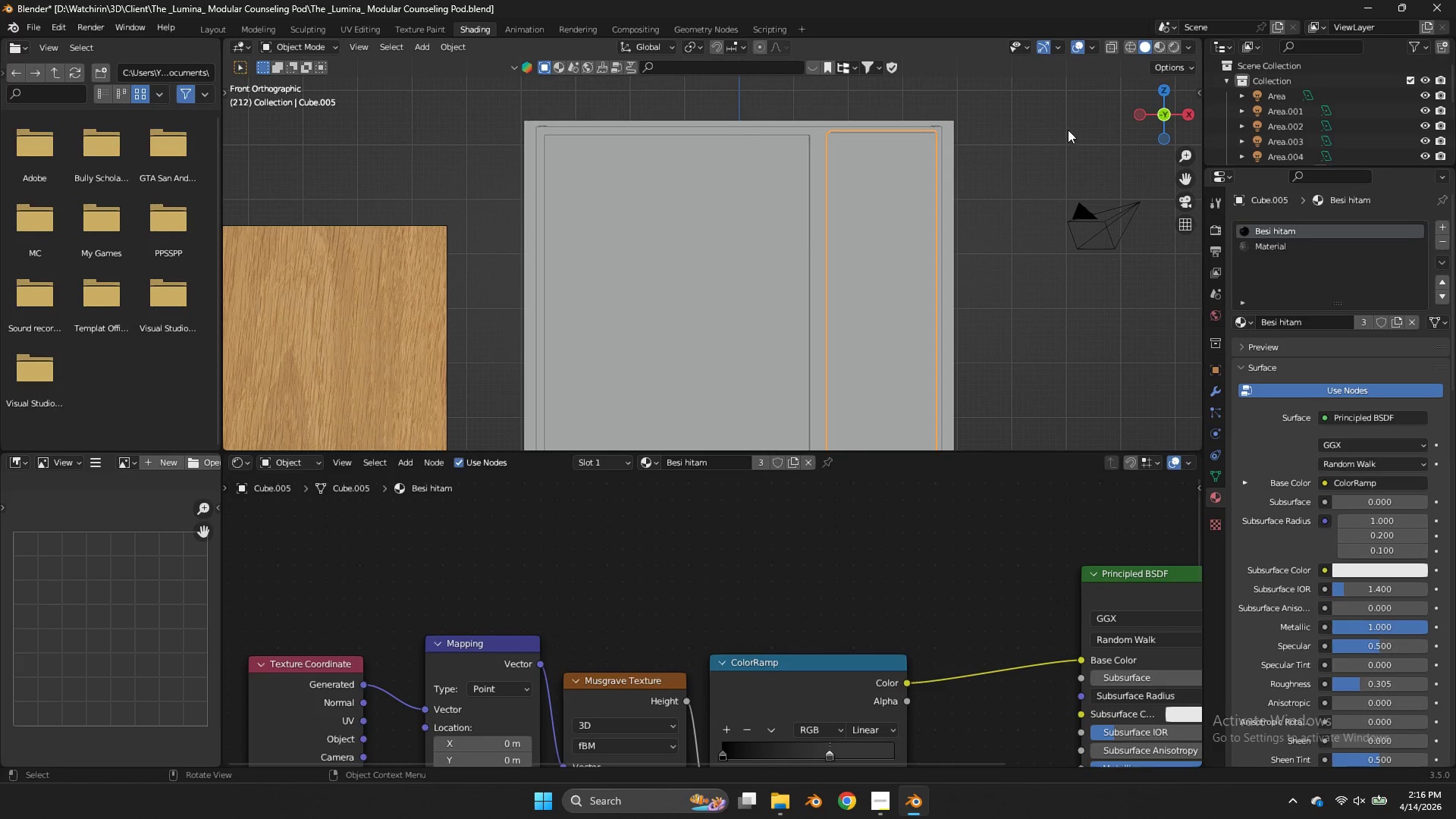 
key(Z)
 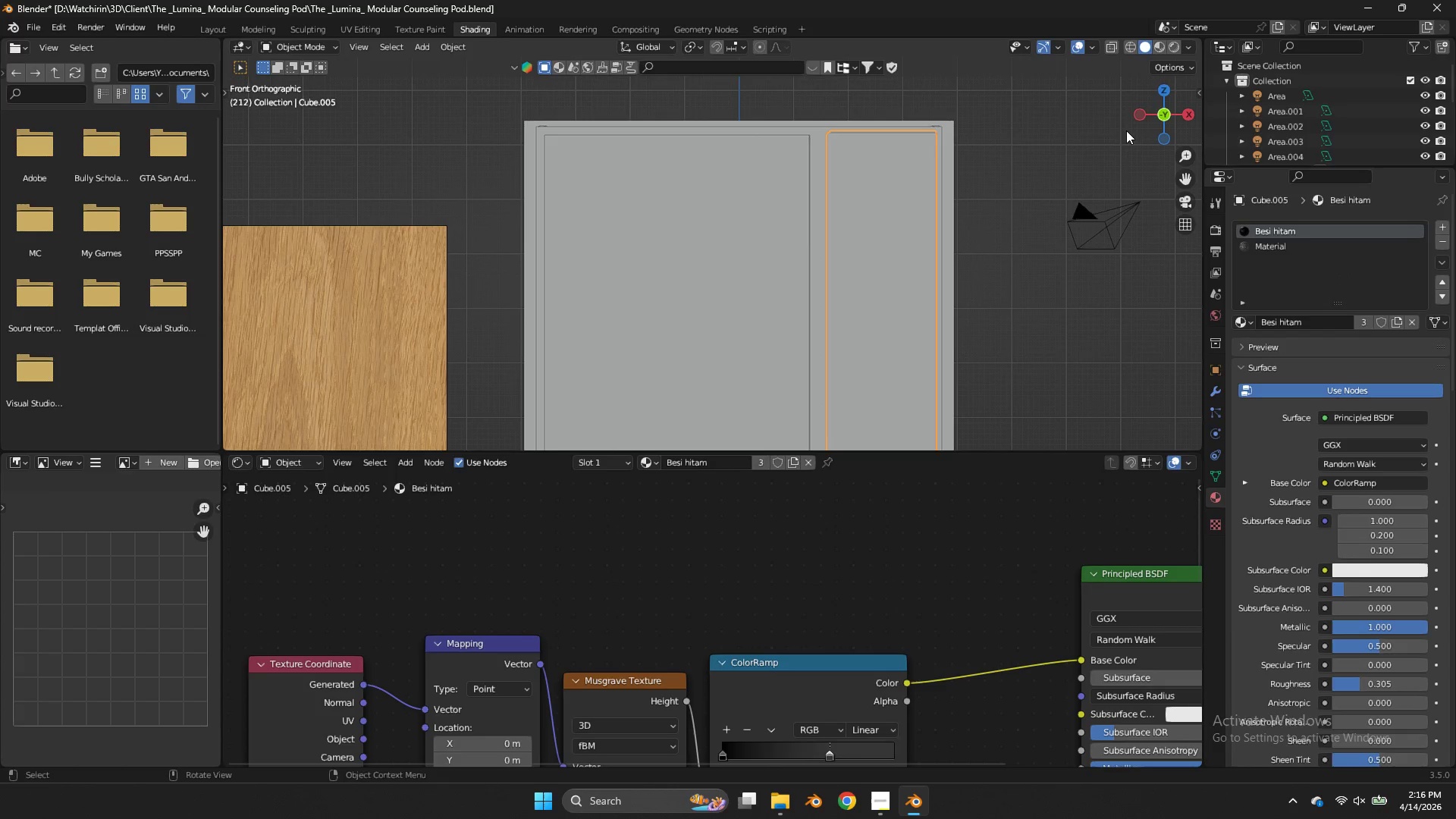 
key(Tab)
 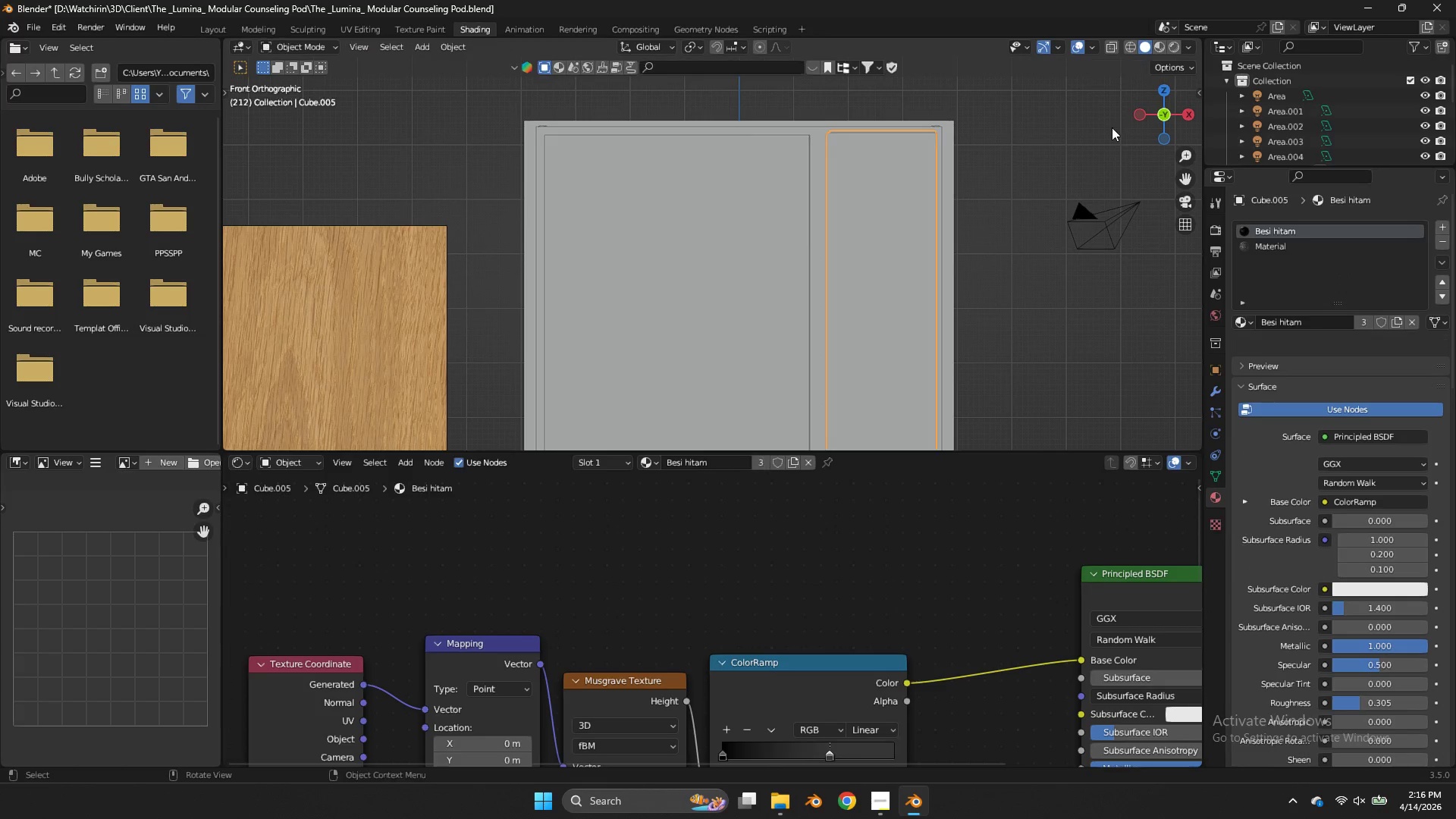 
key(Tab)
 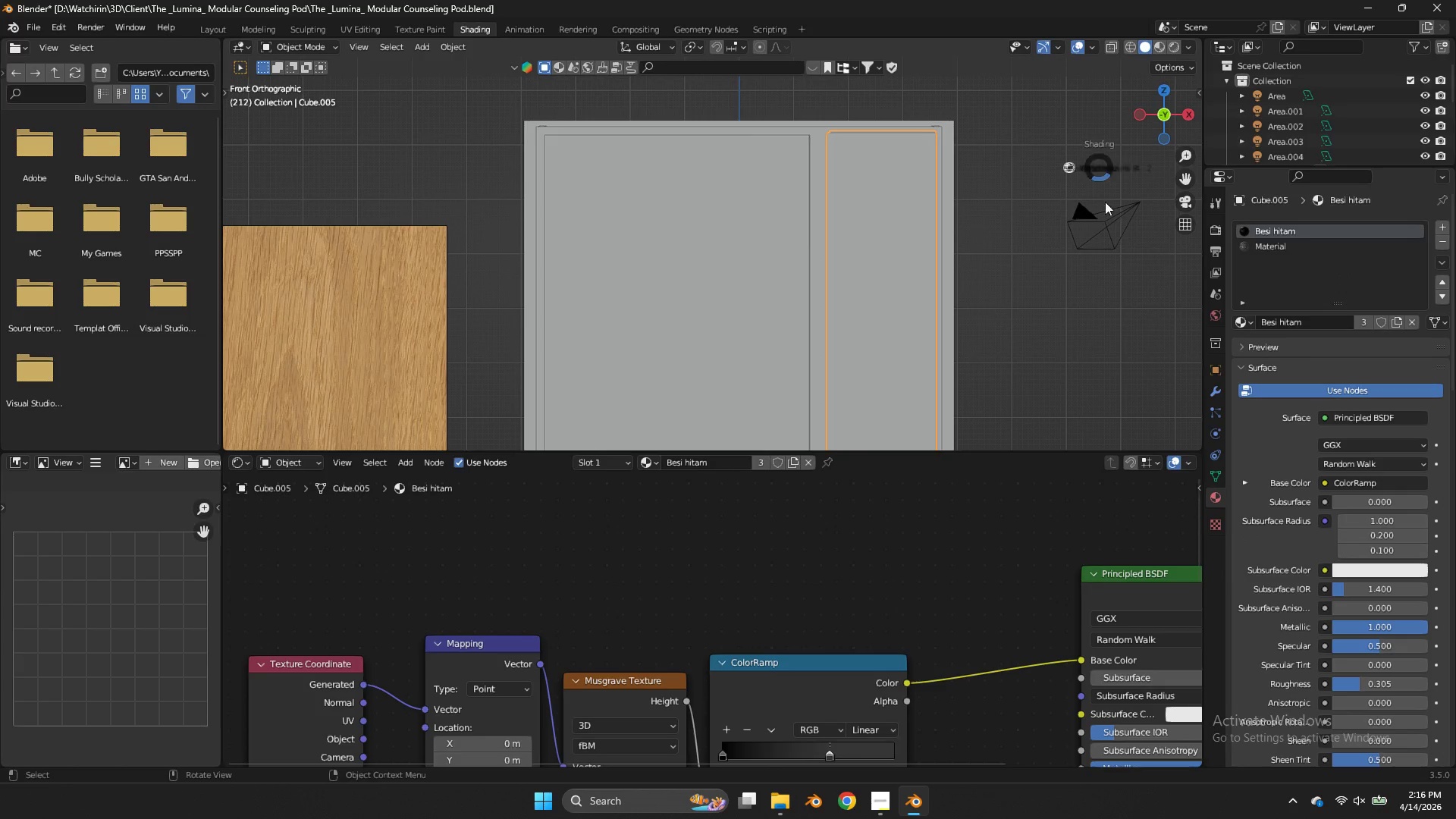 
type(zz)
 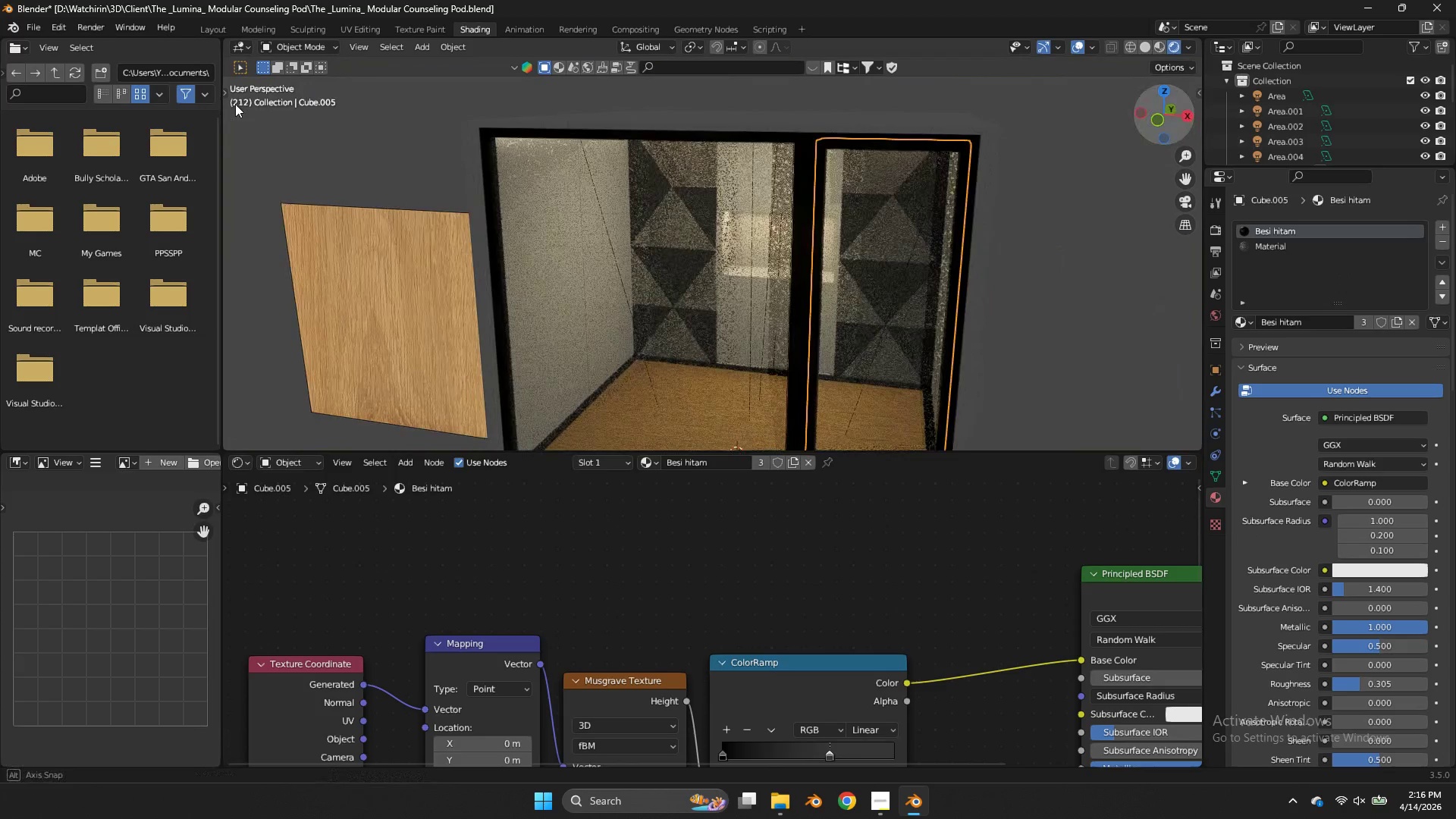 
left_click_drag(start_coordinate=[1190, 99], to_coordinate=[1150, 132])
 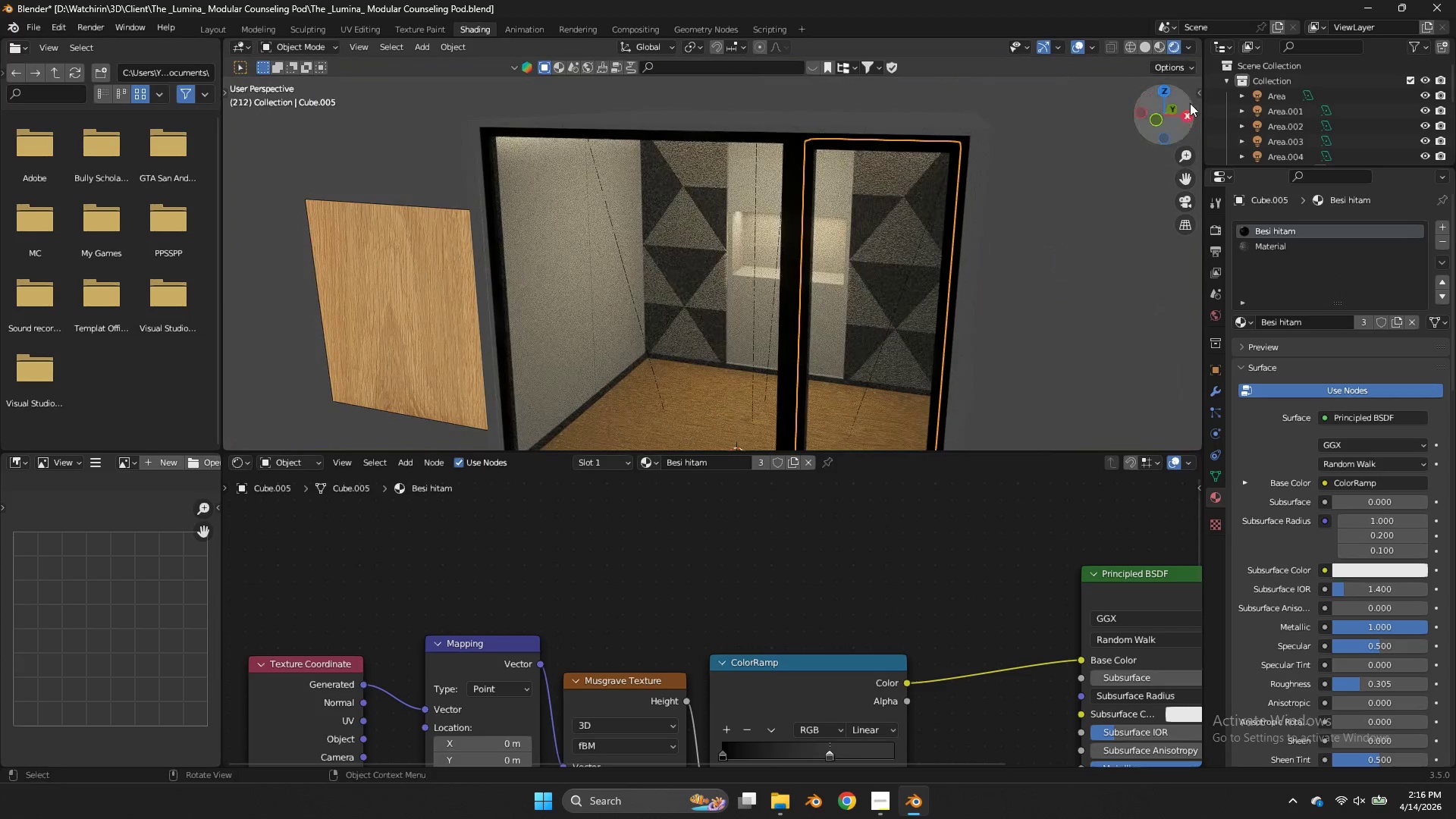 
left_click_drag(start_coordinate=[1190, 103], to_coordinate=[289, 99])
 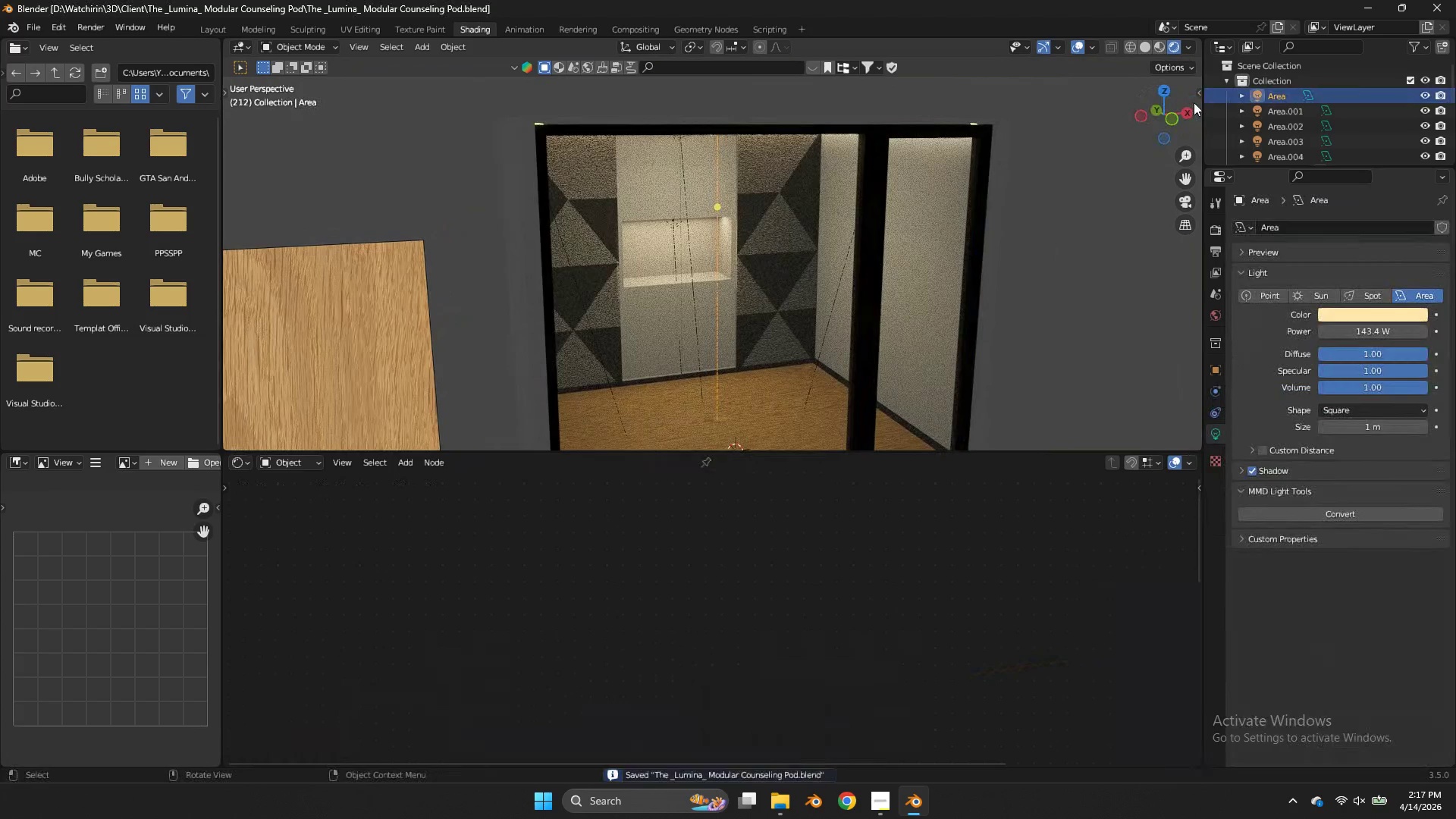 
left_click([289, 99])
 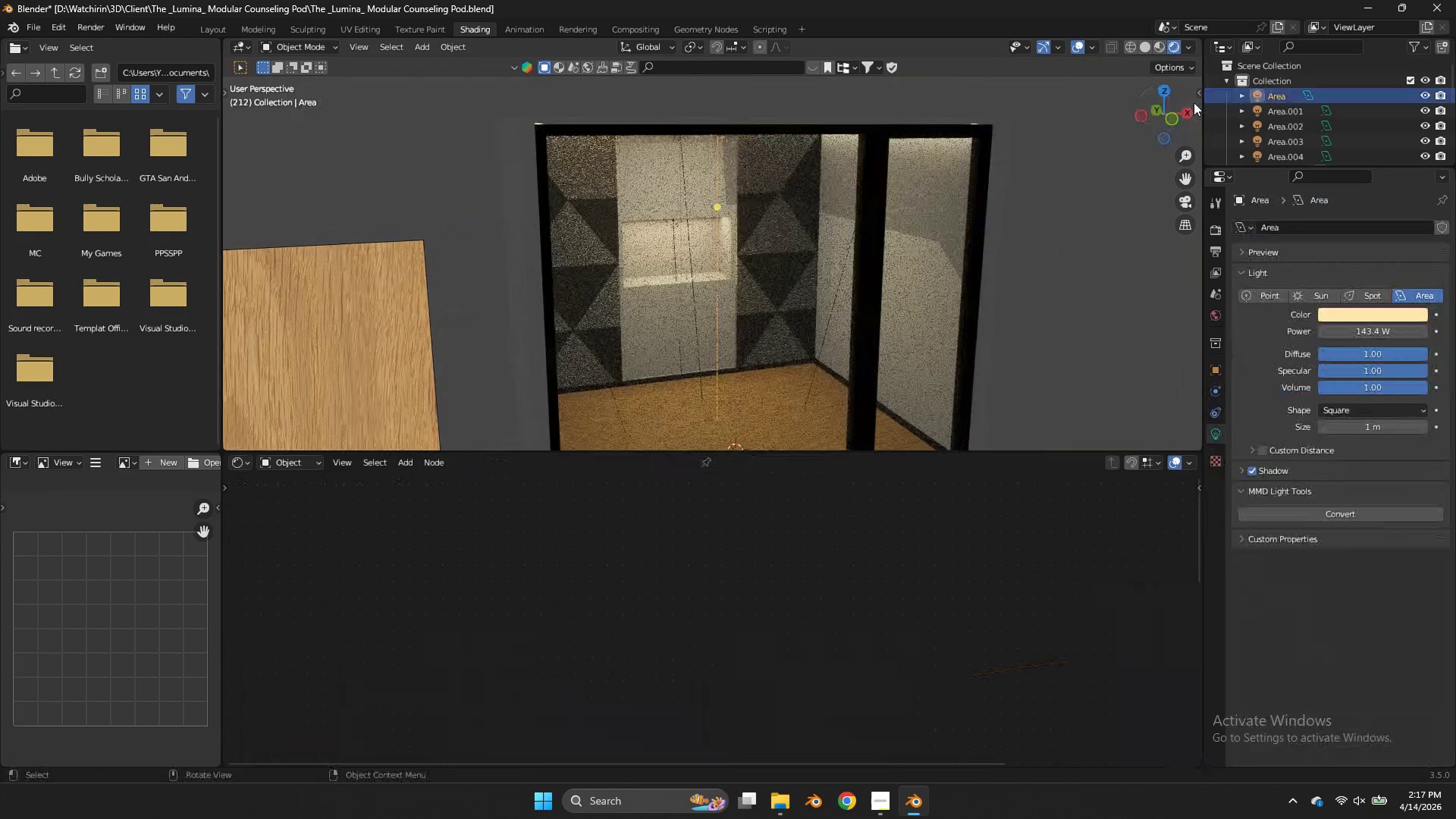 
key(Control+ControlLeft)
 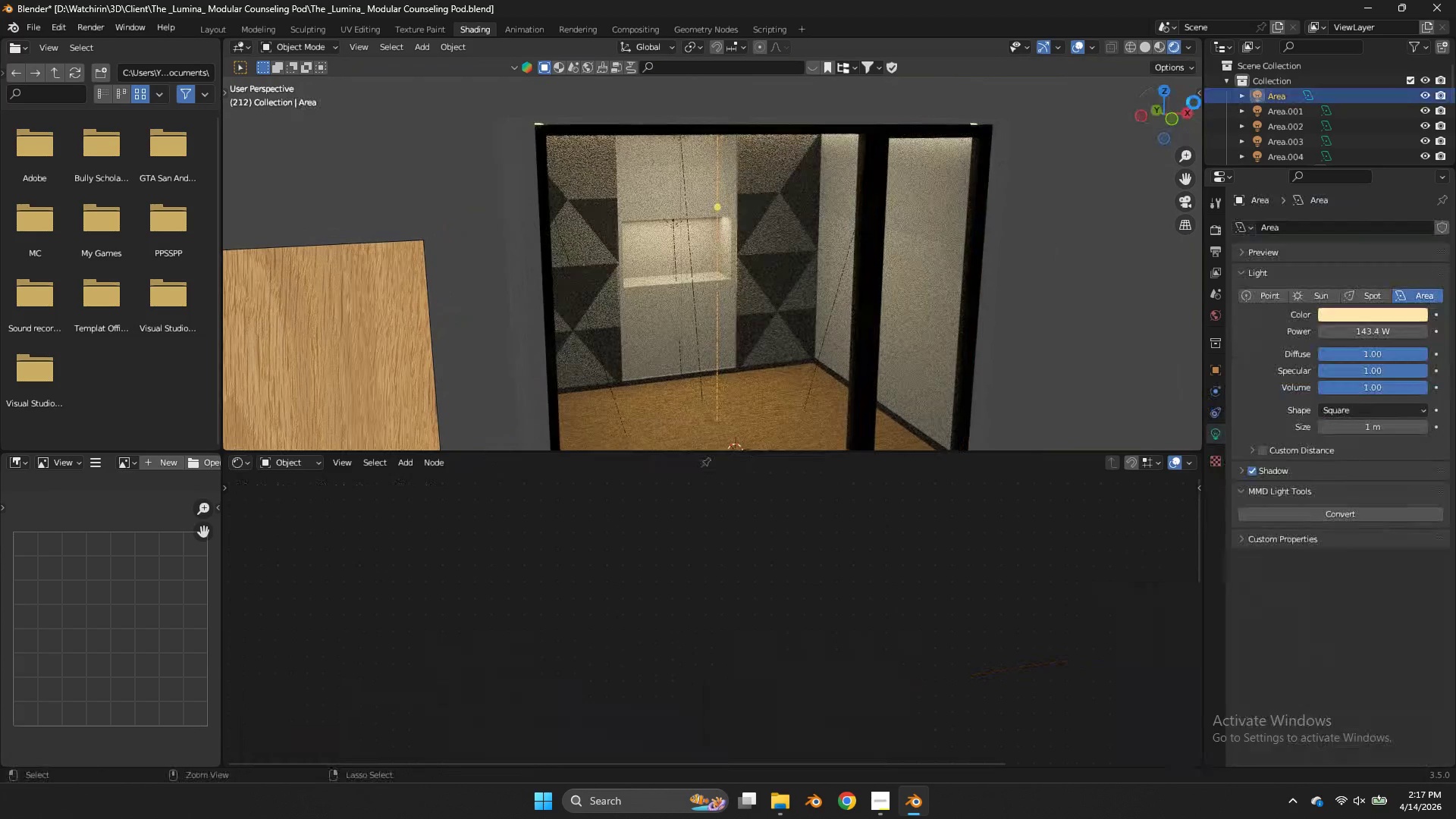 
key(Control+S)
 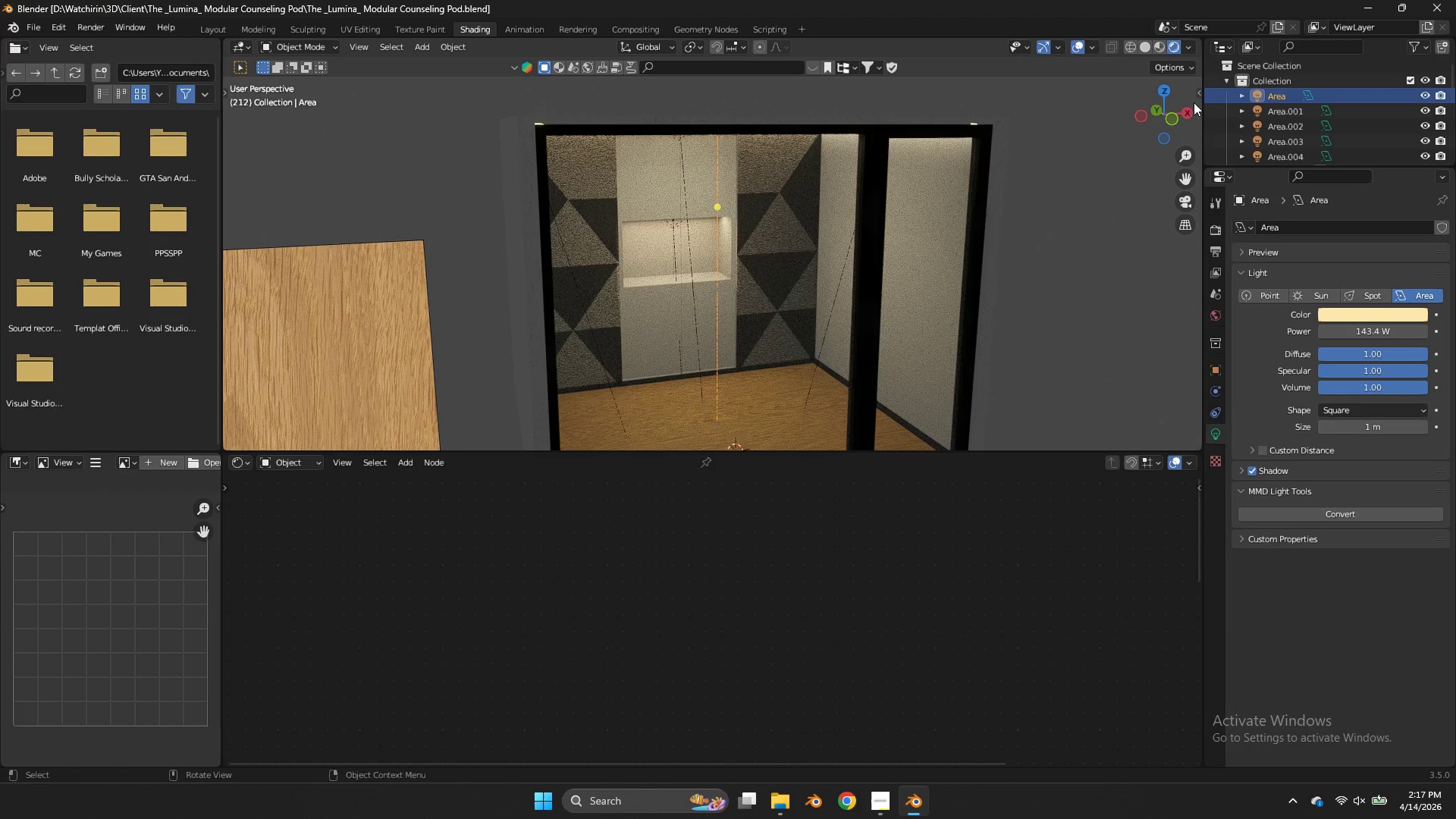 
wait(24.92)
 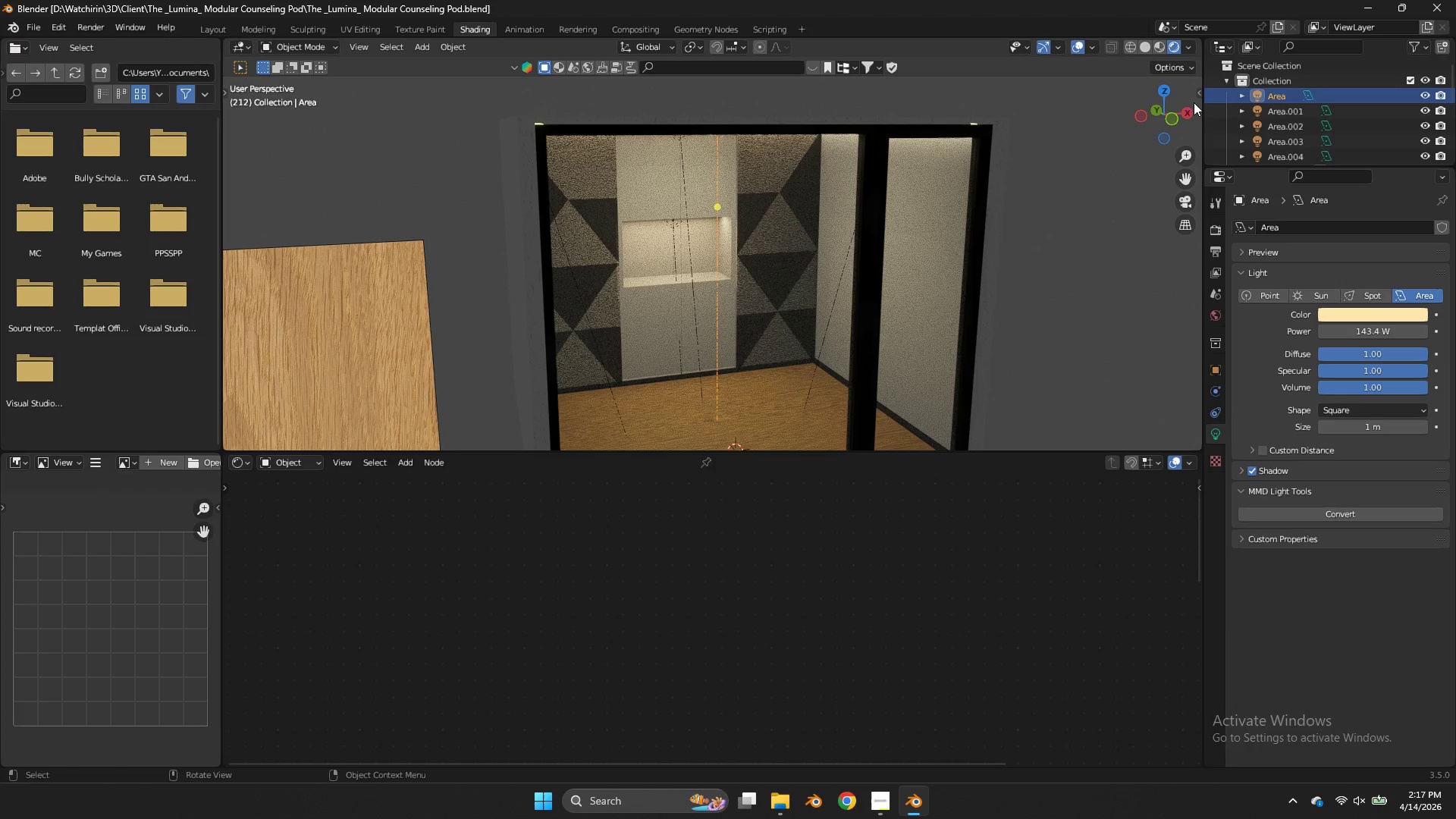 
left_click_drag(start_coordinate=[1177, 121], to_coordinate=[239, 130])
 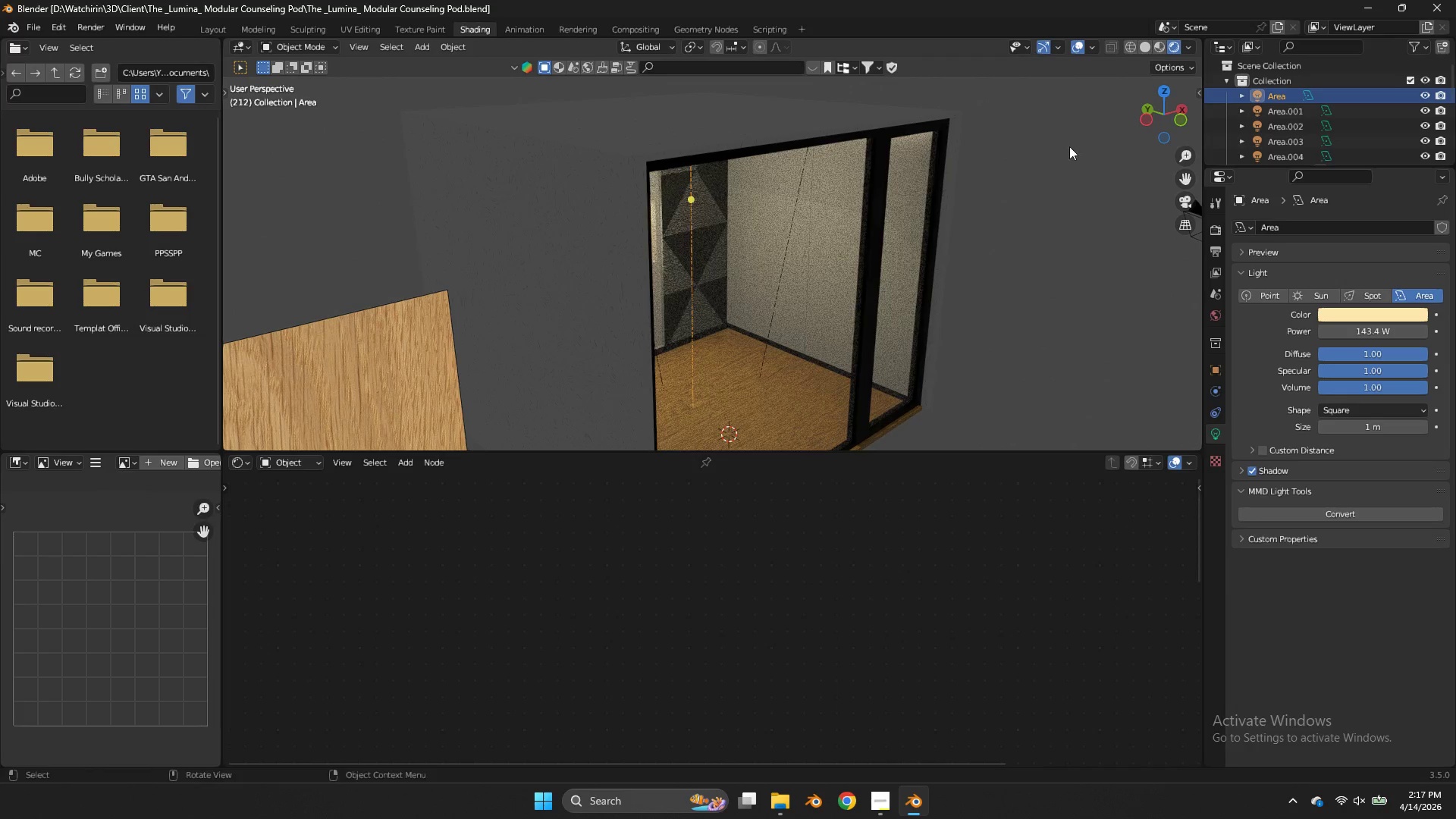 
key(Meta+MetaLeft)
 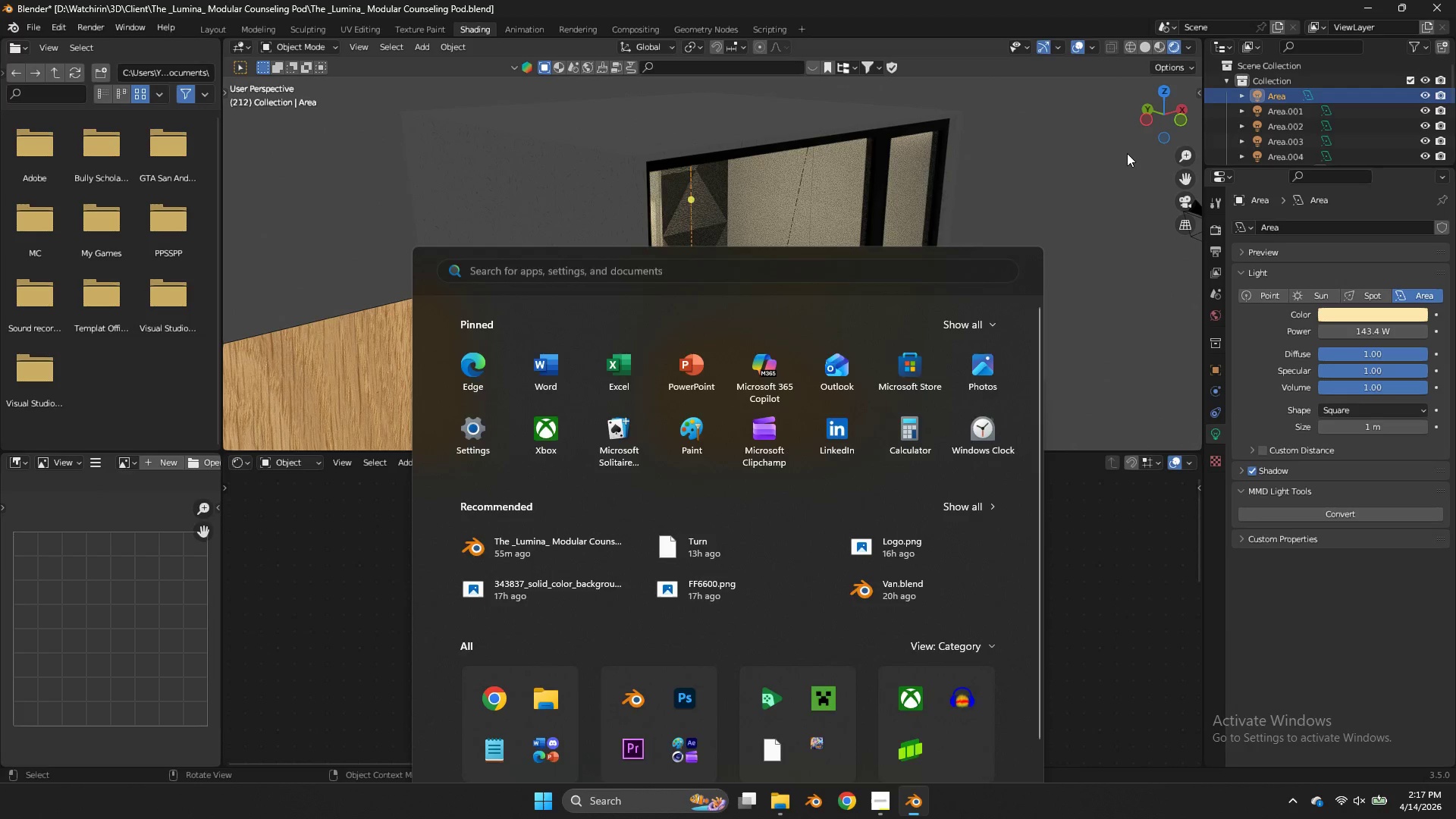 
type(zzz)
 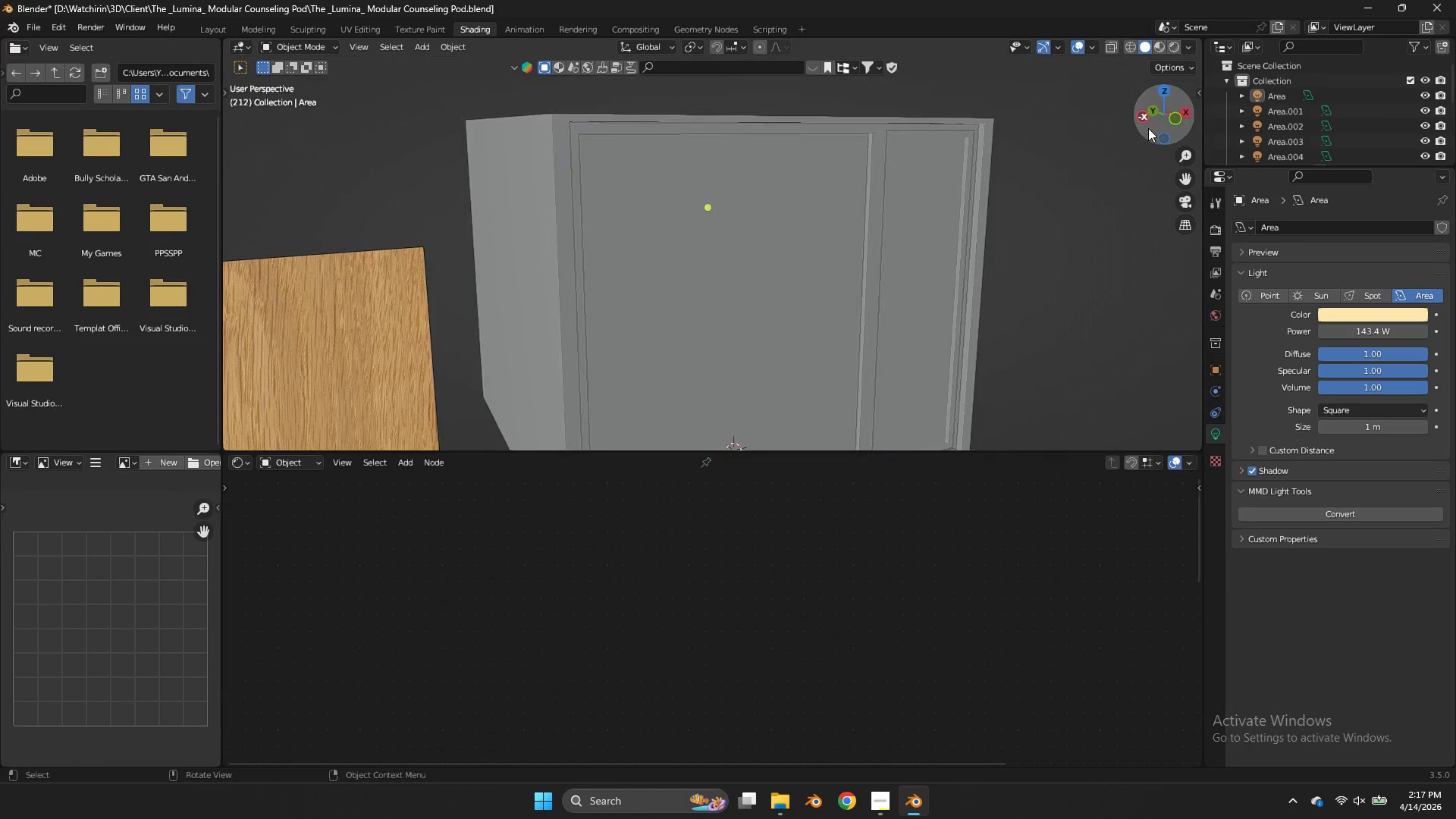 
left_click_drag(start_coordinate=[1159, 130], to_coordinate=[1097, 109])
 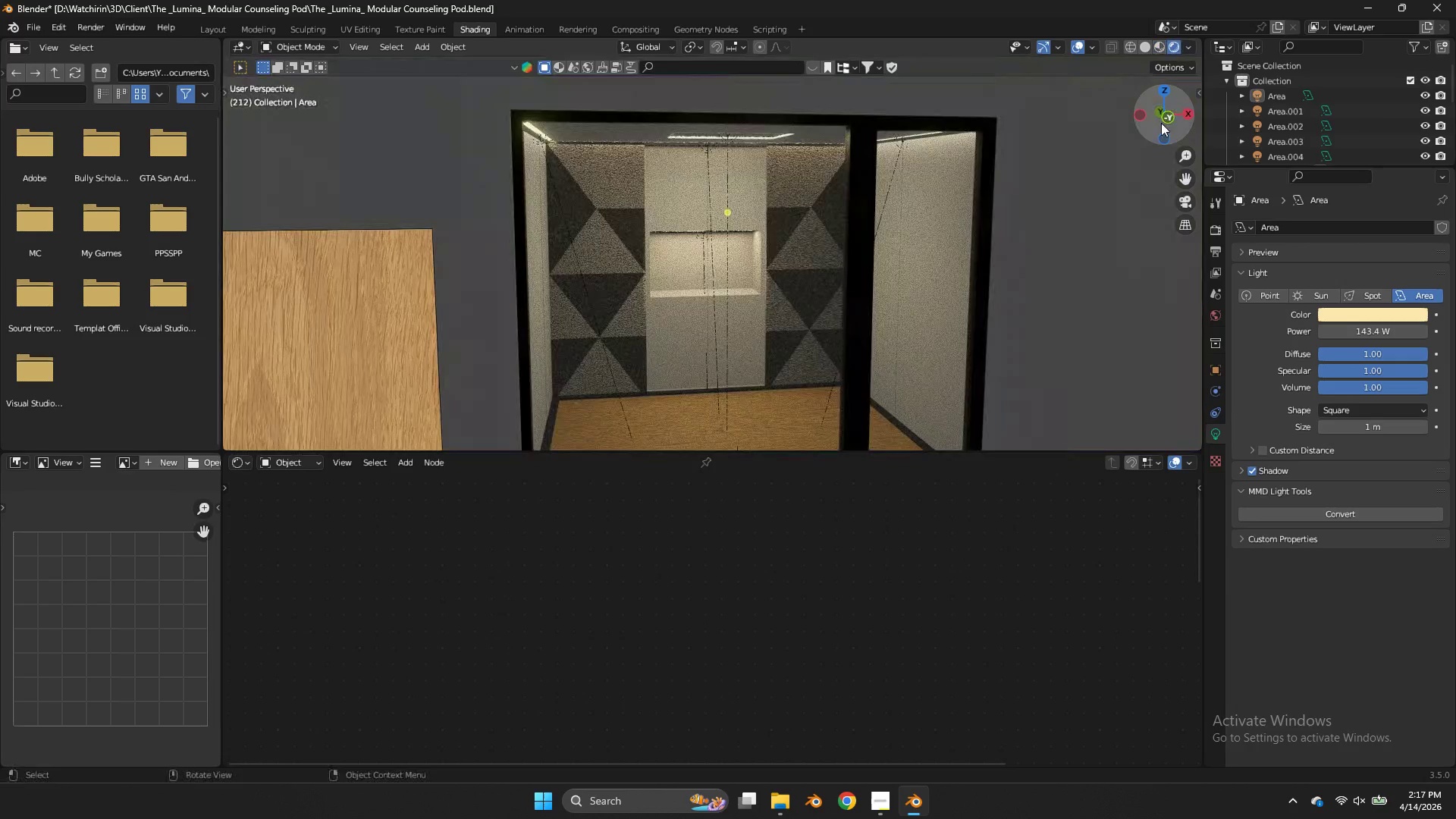 
left_click_drag(start_coordinate=[1161, 123], to_coordinate=[1194, 133])
 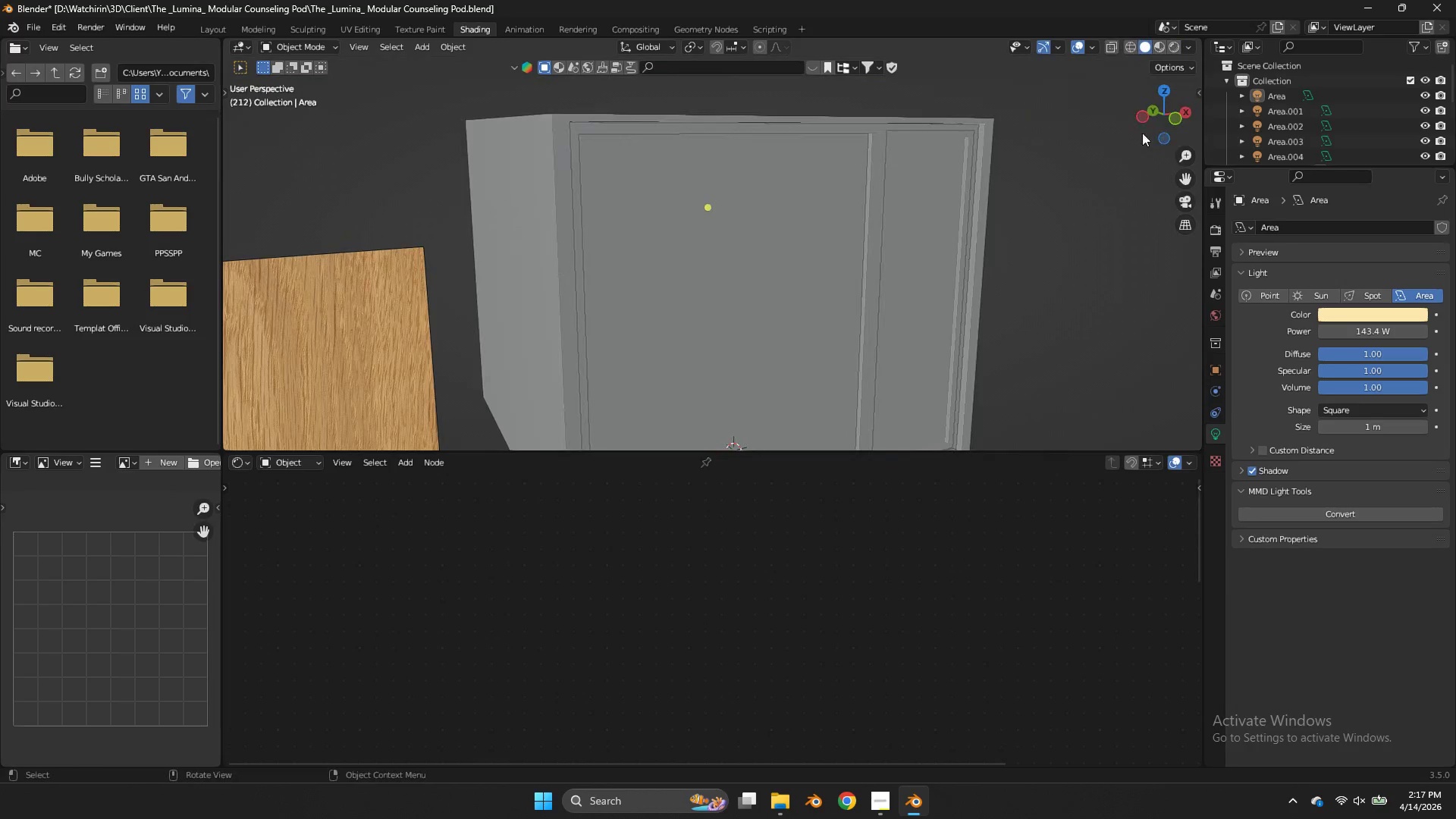 
left_click_drag(start_coordinate=[1149, 127], to_coordinate=[1087, 130])
 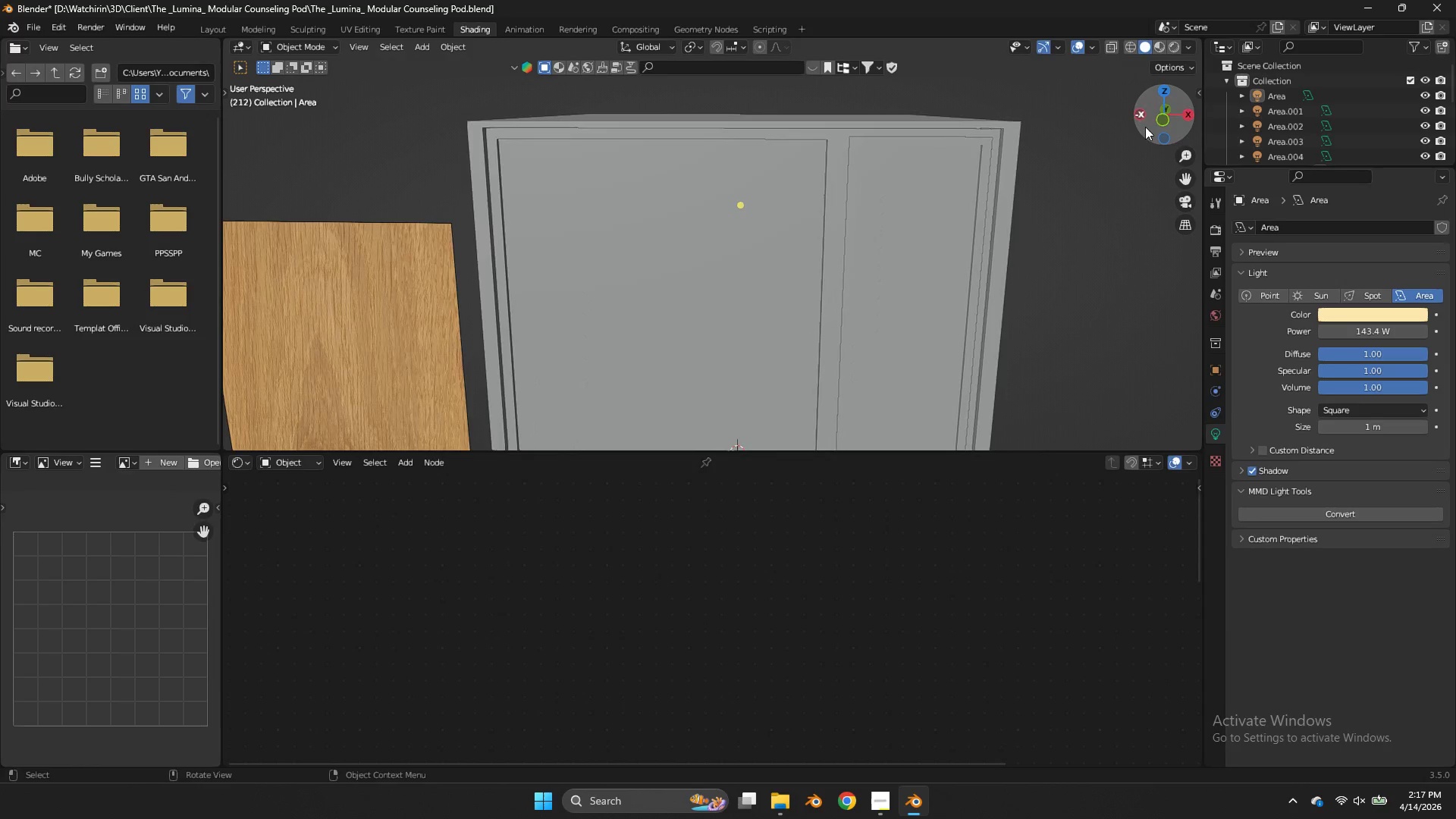 
mouse_move([1129, 136])
 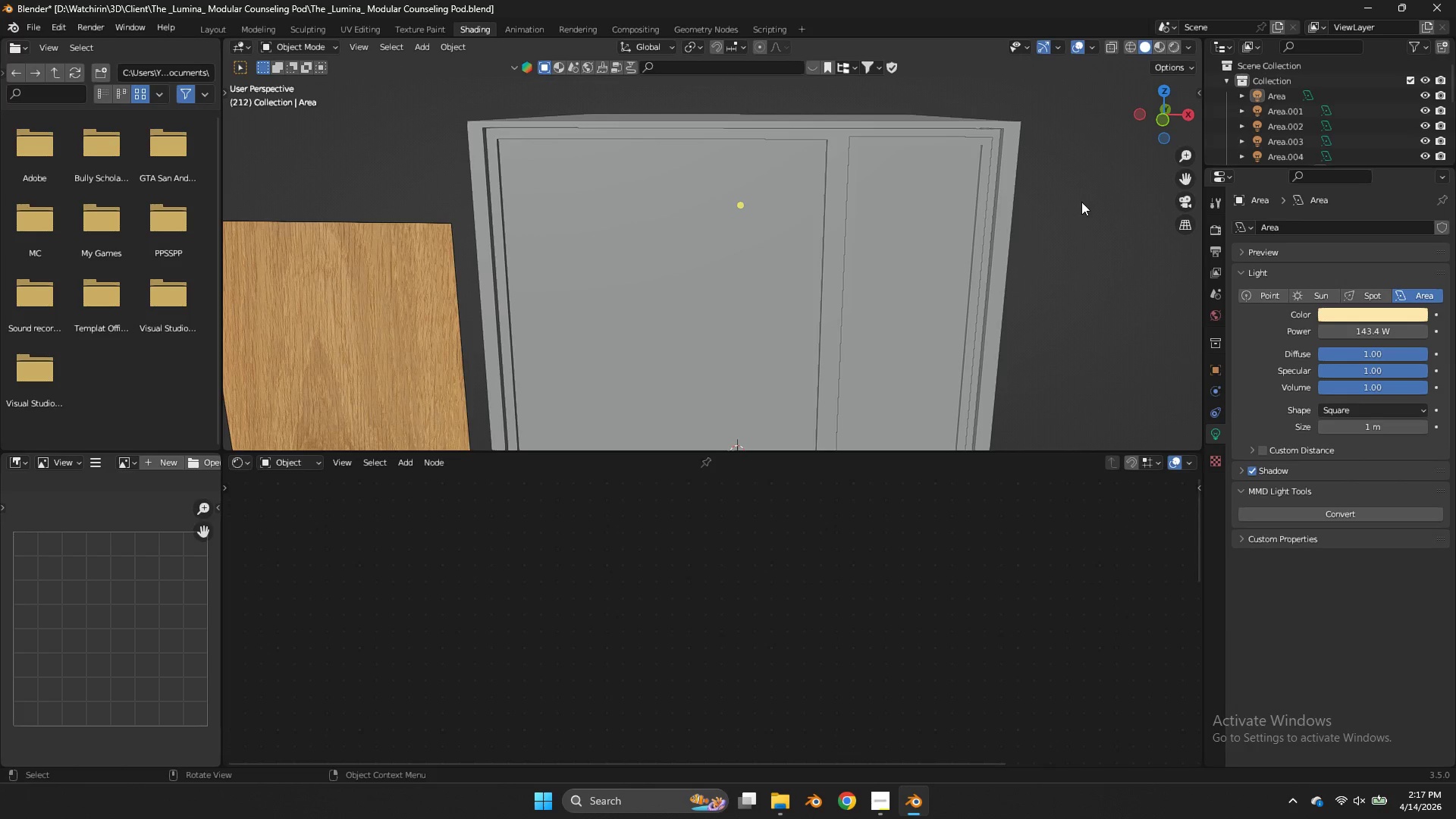 
key(Z)
 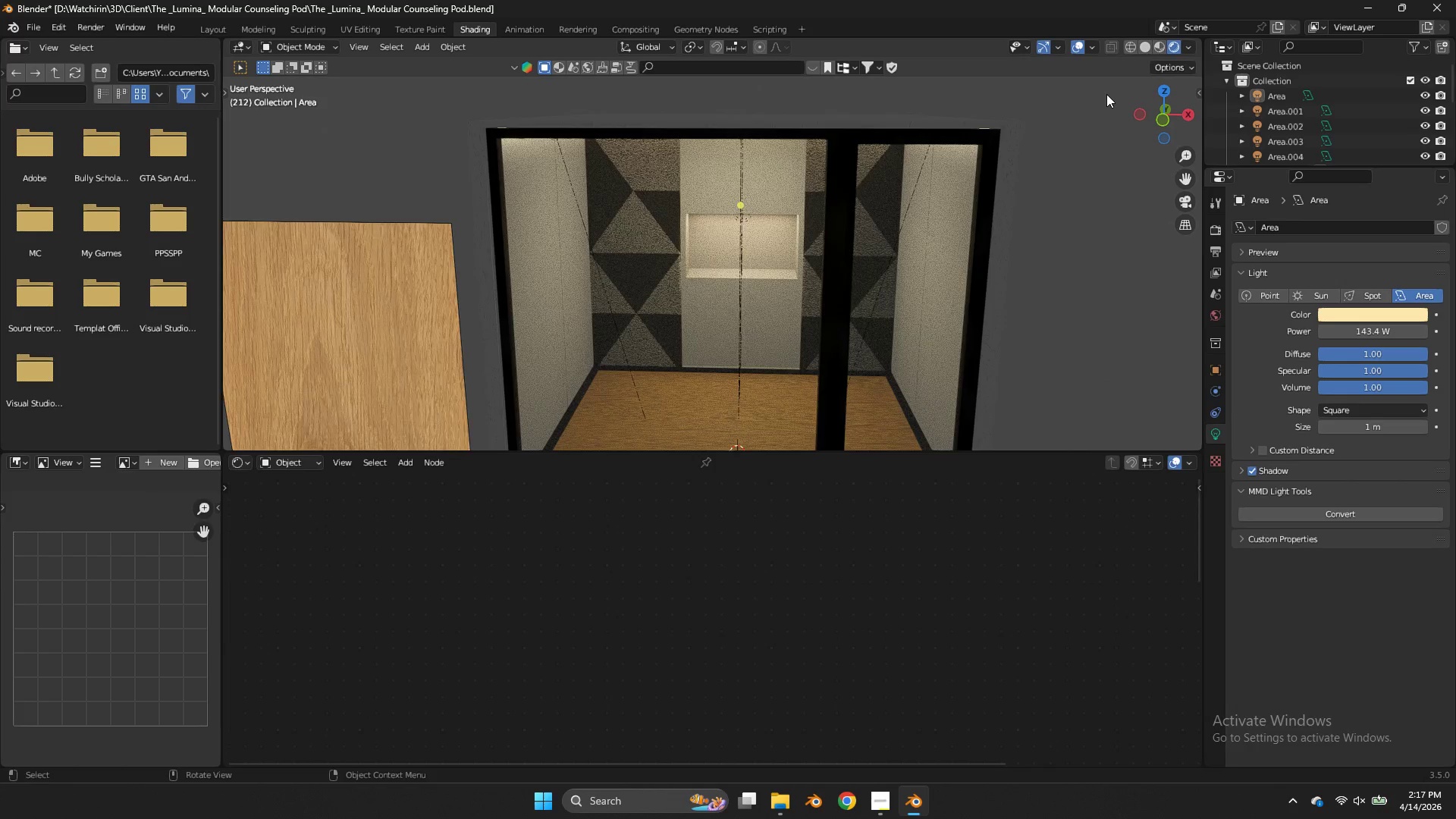 
key(Control+ControlLeft)
 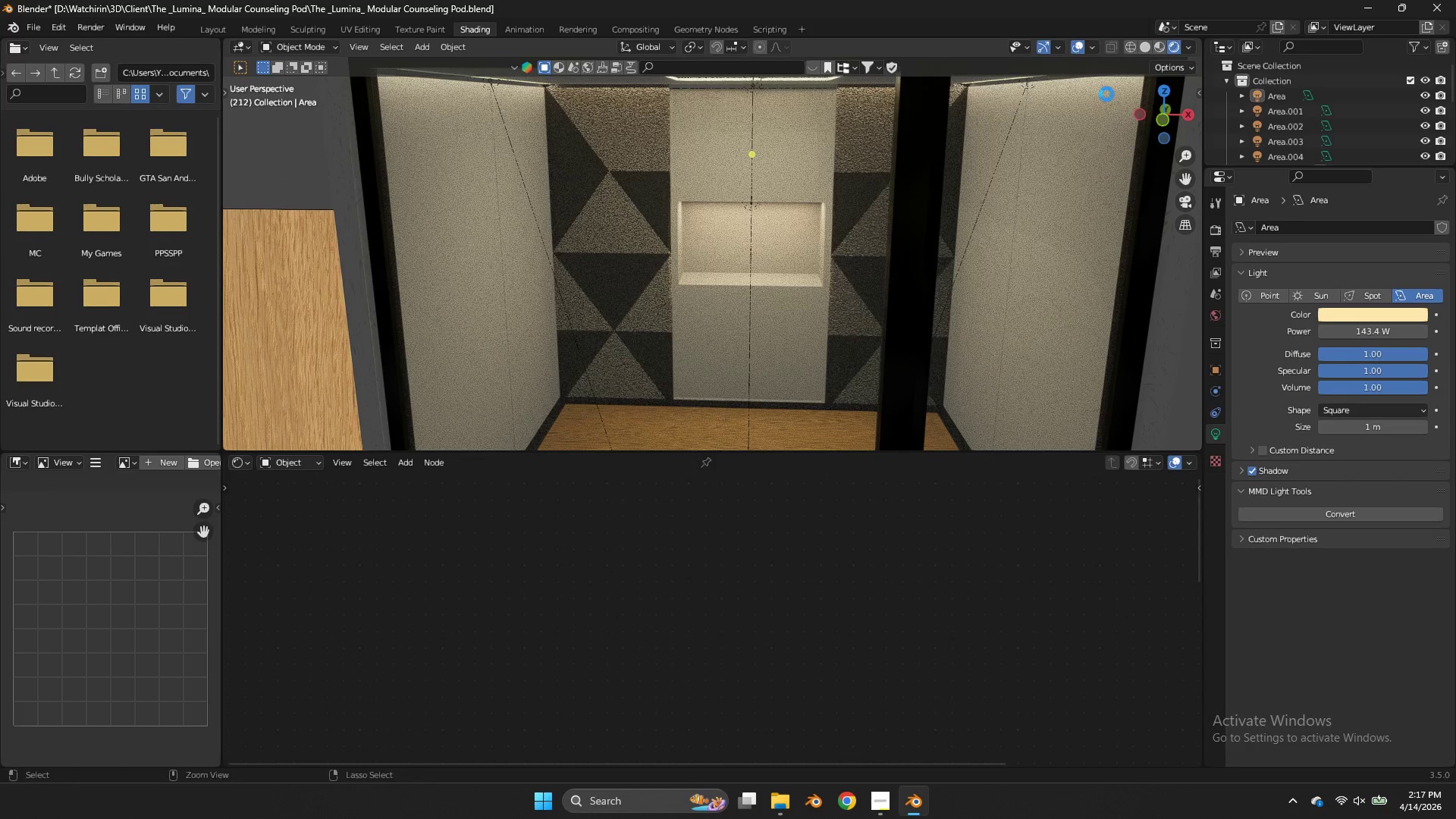 
key(Control+S)
 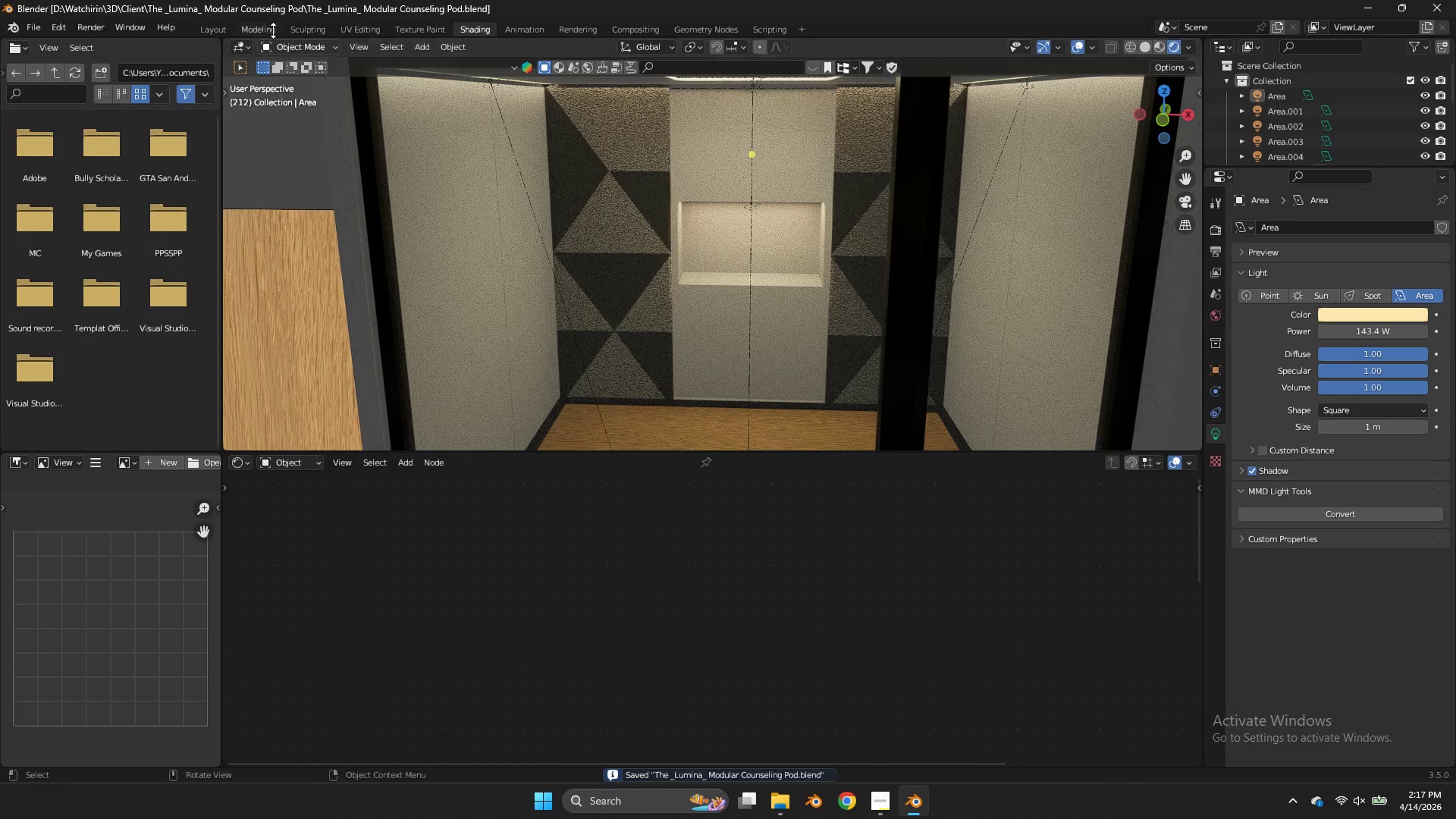 
scroll: coordinate [1106, 94], scroll_direction: up, amount: 2.0
 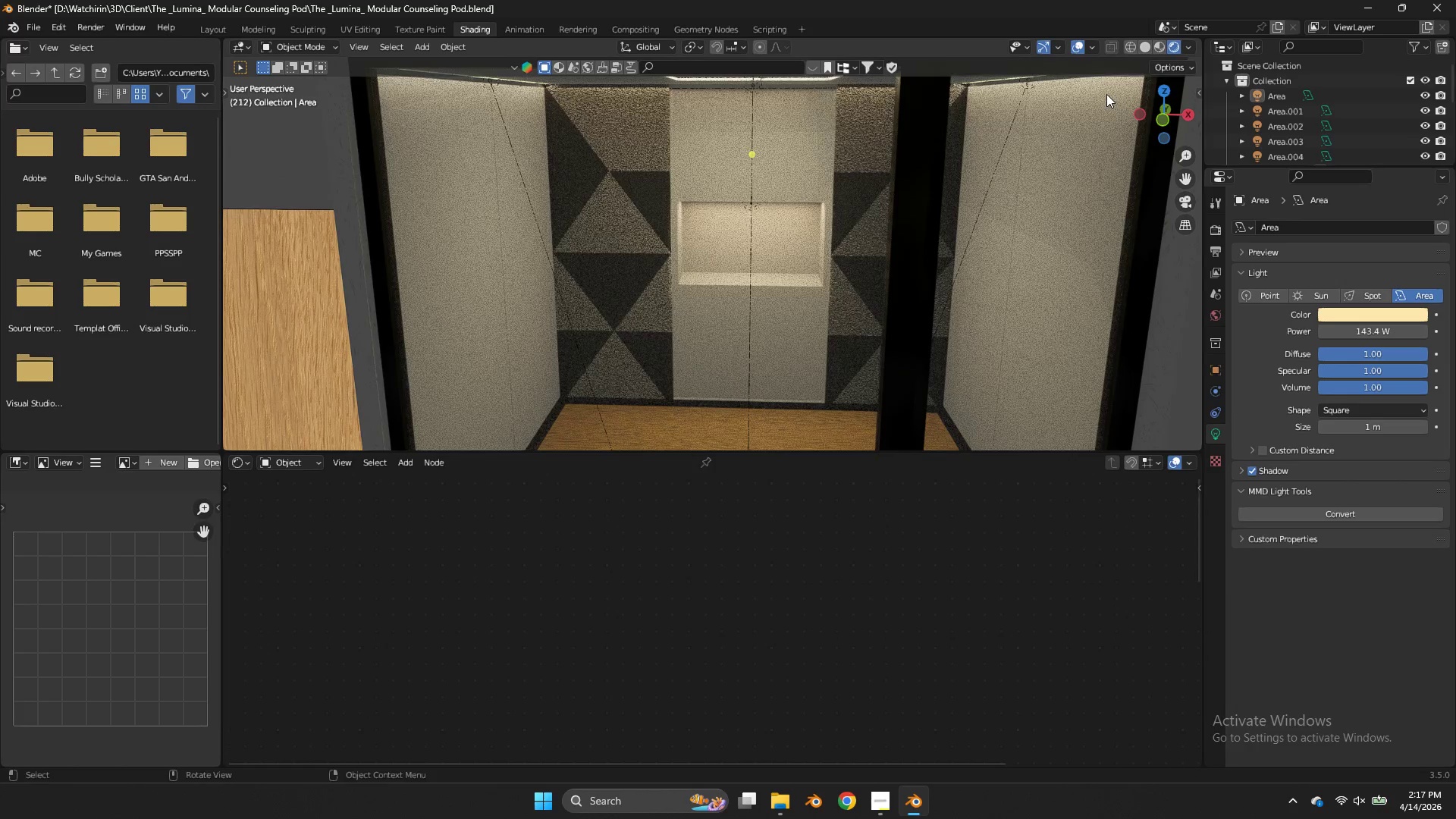 
left_click([268, 23])
 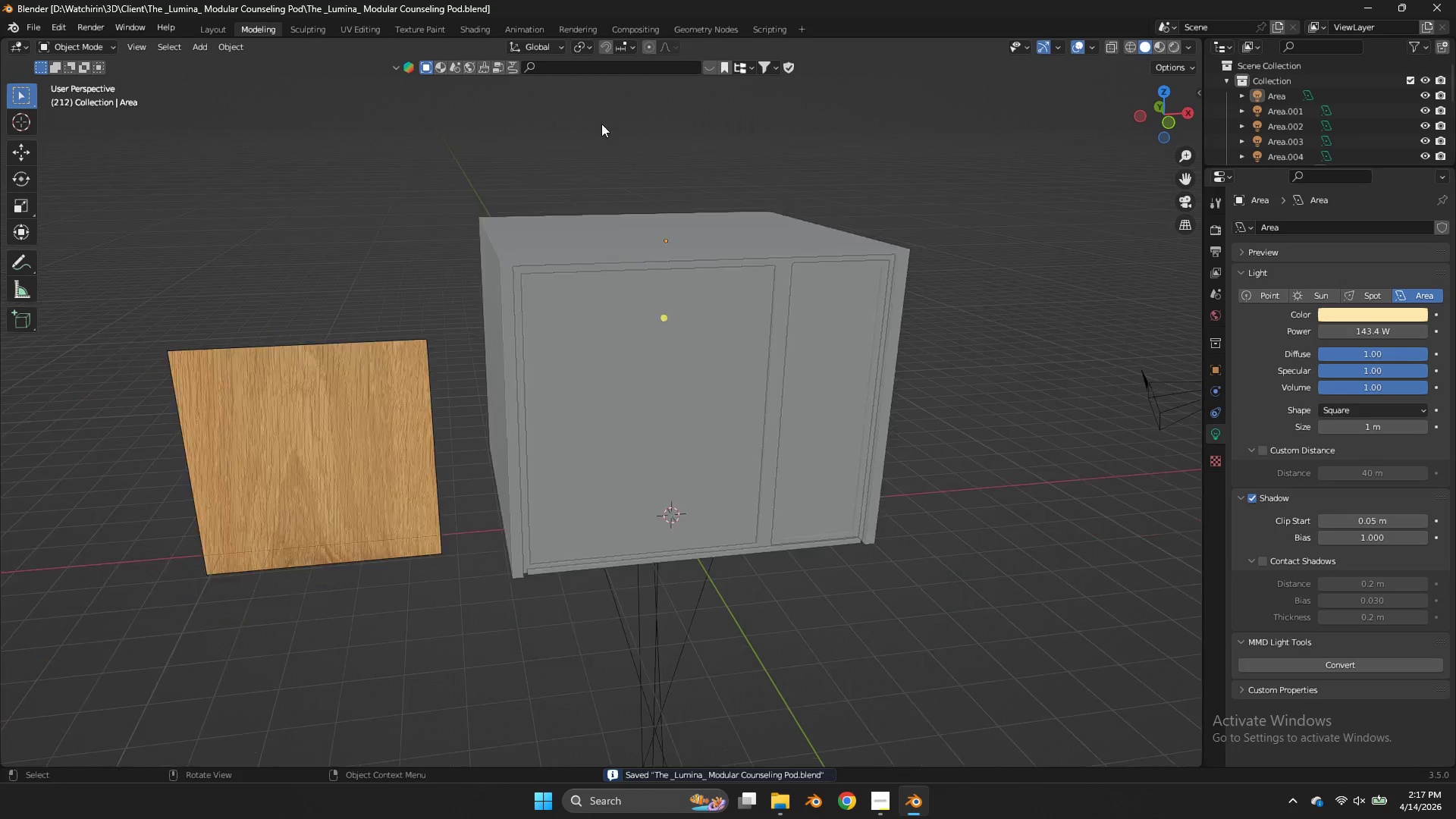 
key(Z)
 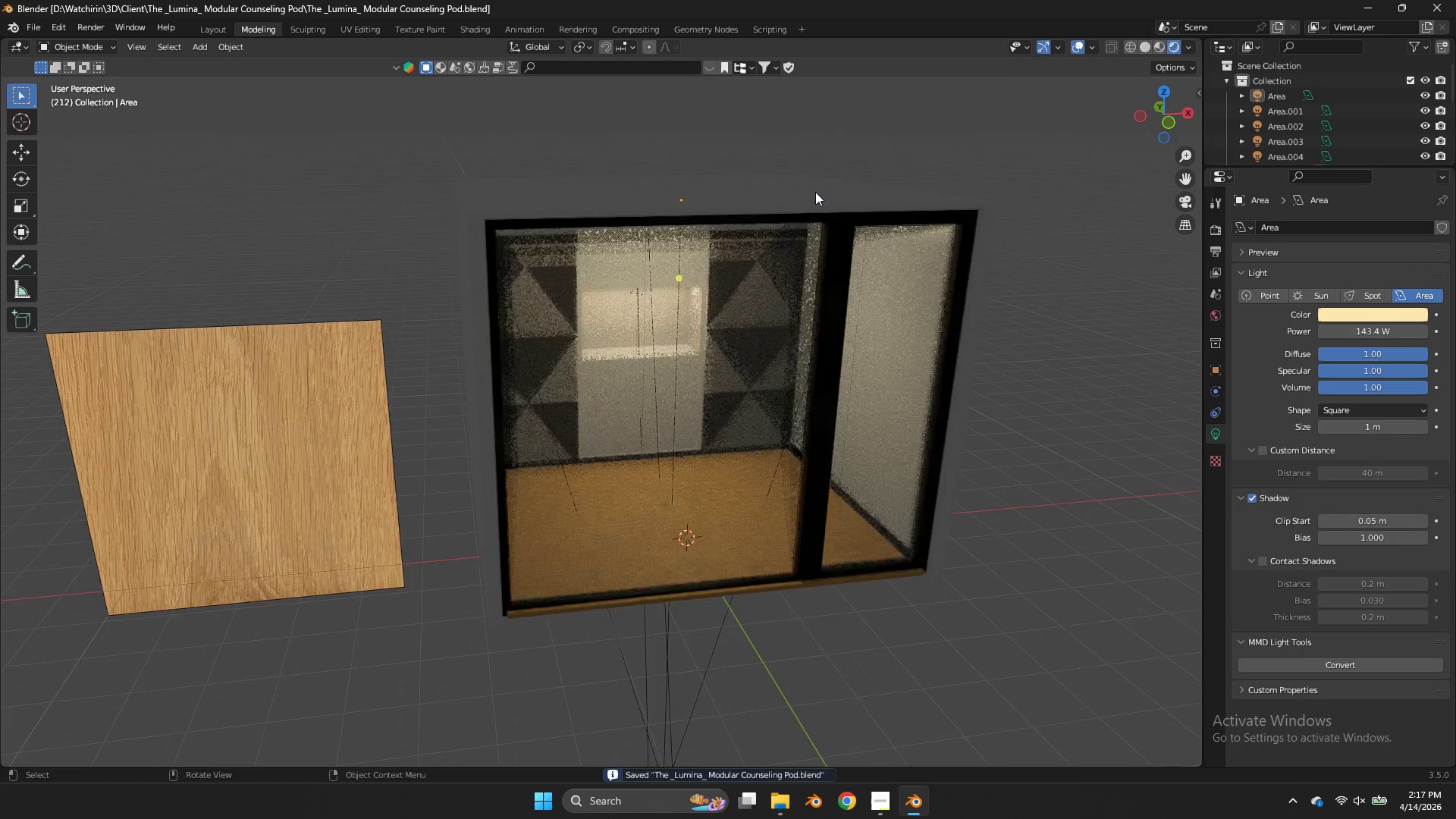 
scroll: coordinate [601, 124], scroll_direction: down, amount: 3.0
 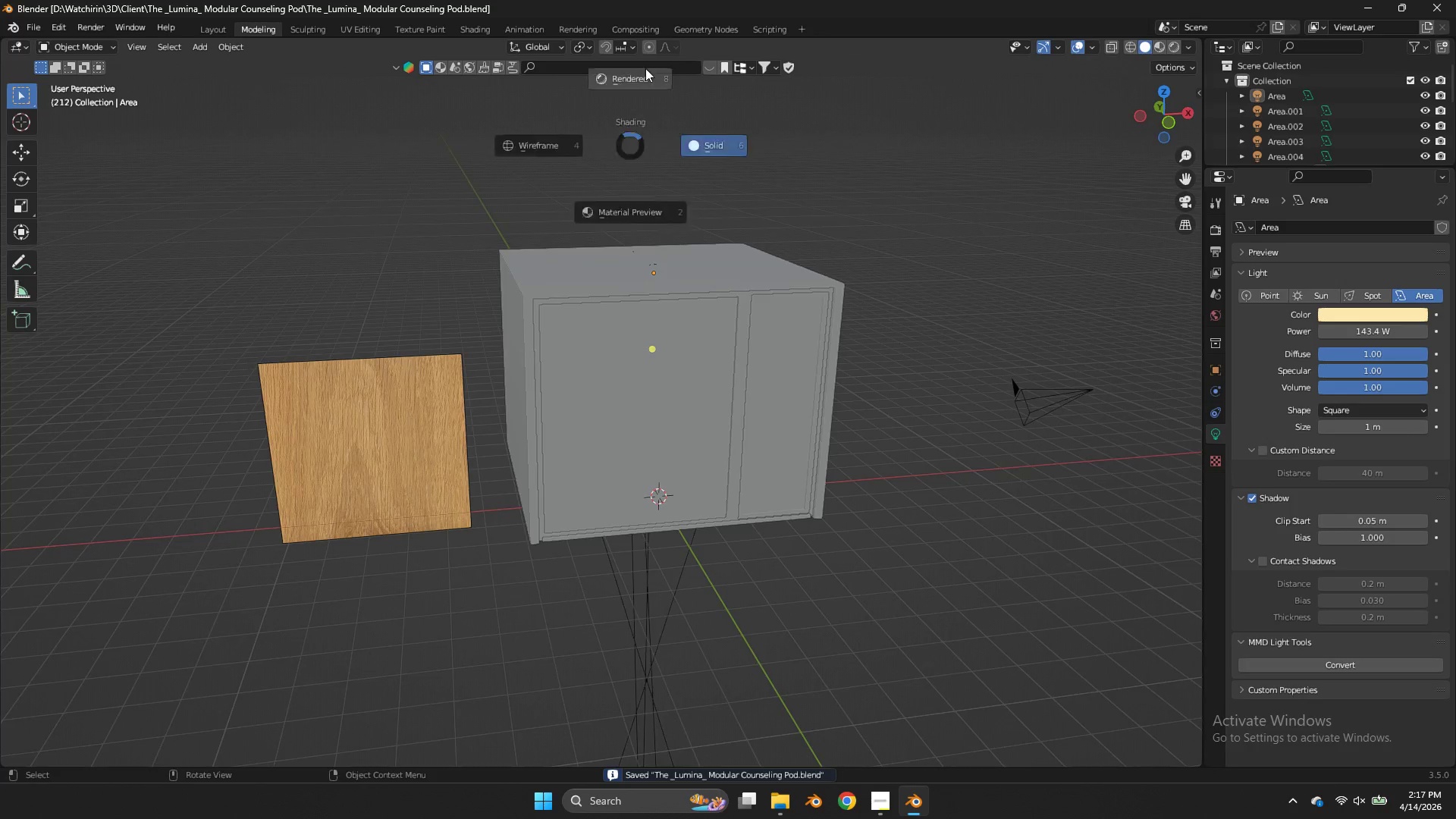 
scroll: coordinate [816, 193], scroll_direction: up, amount: 5.0
 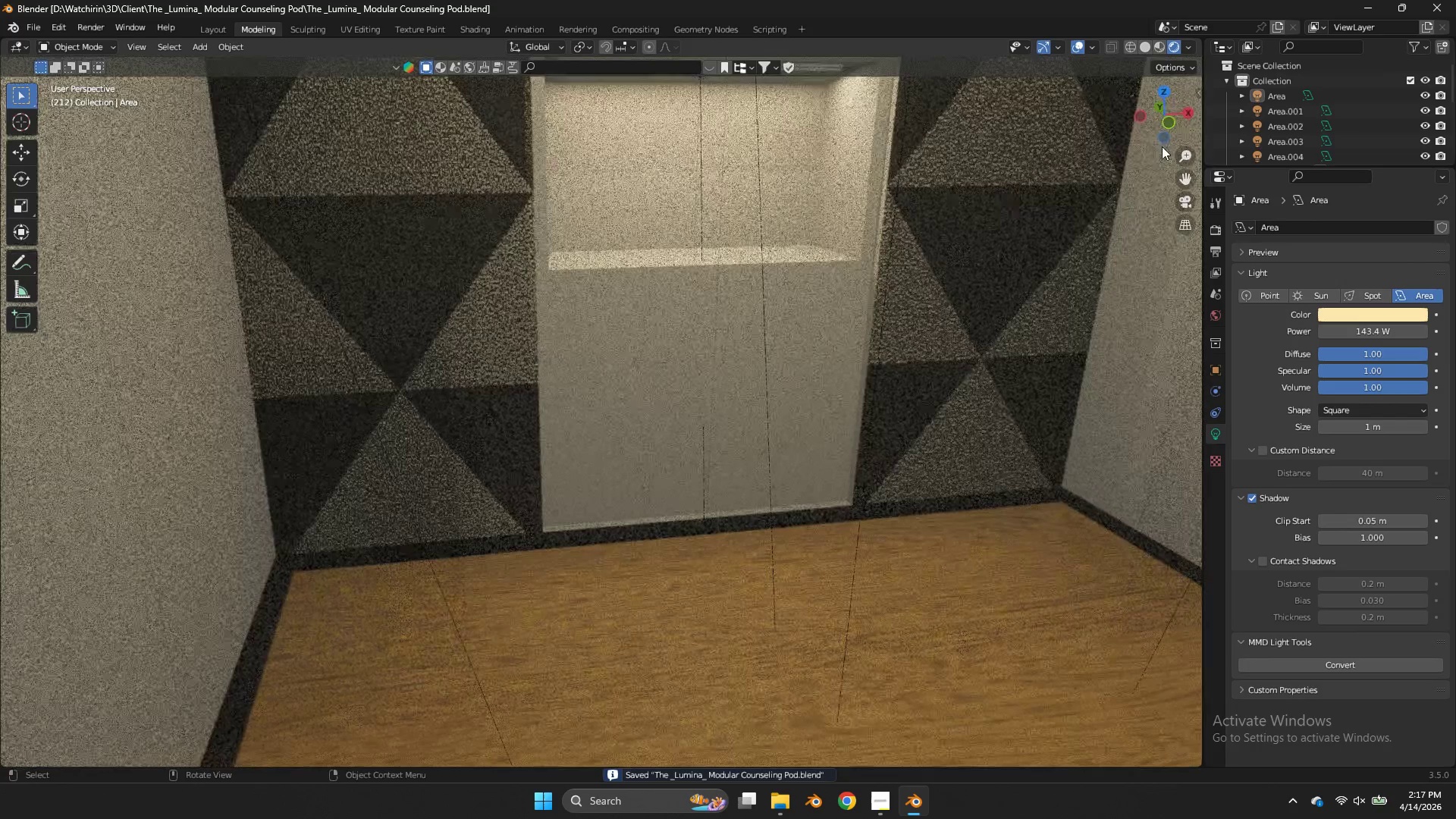 
left_click_drag(start_coordinate=[1172, 111], to_coordinate=[1062, 143])
 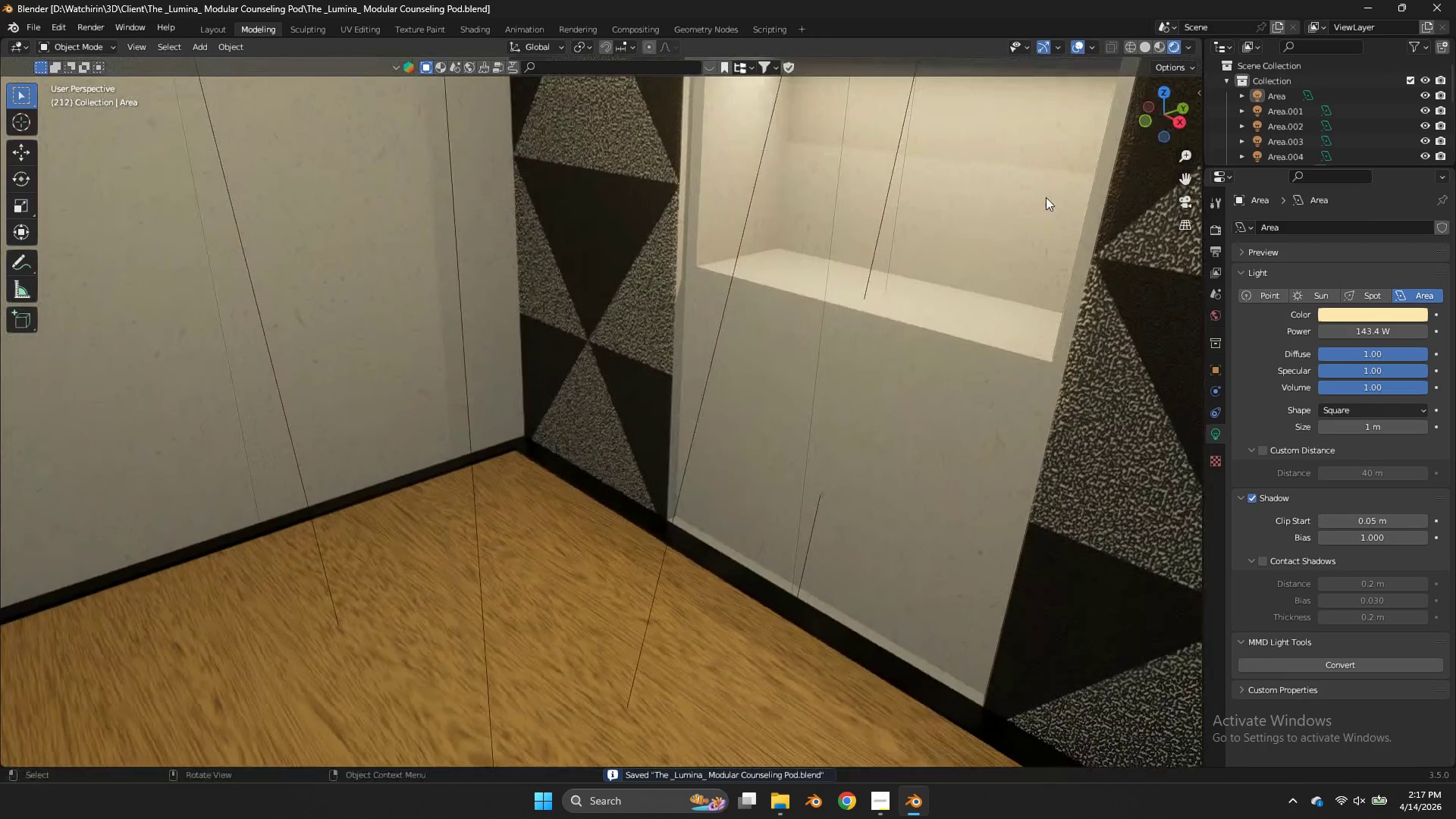 
key(Z)
 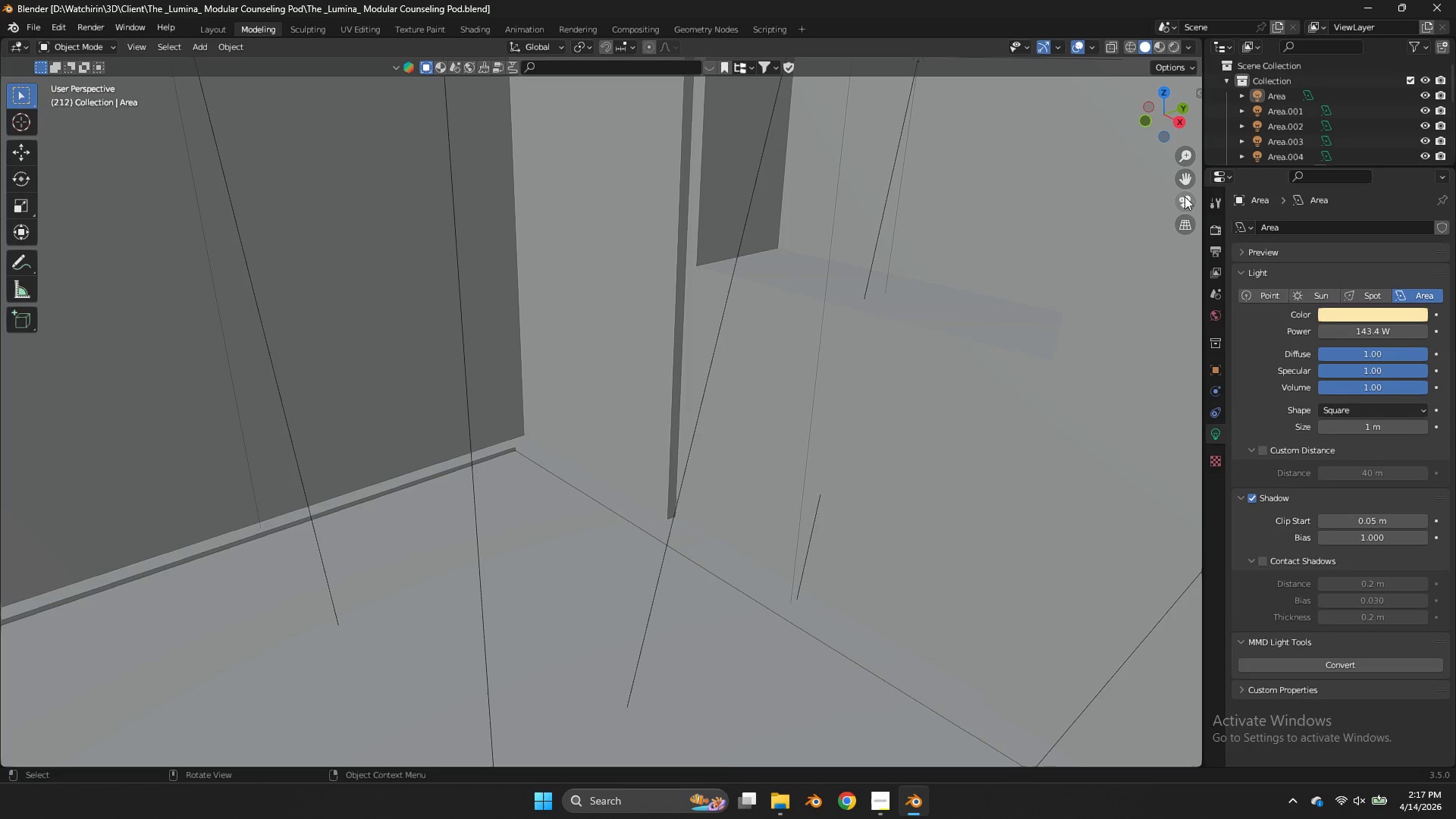 
left_click_drag(start_coordinate=[1183, 189], to_coordinate=[1236, 163])
 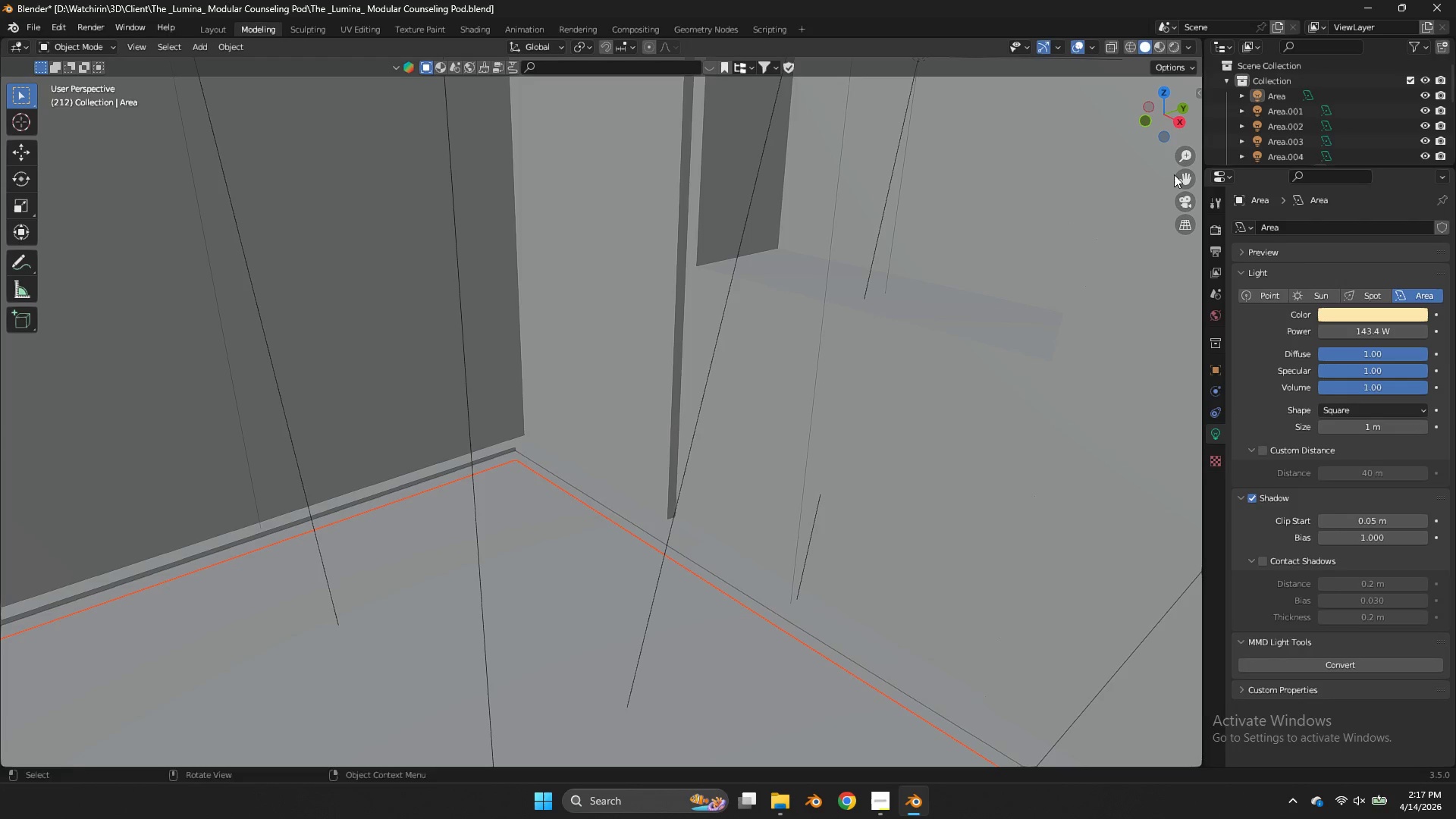 
left_click_drag(start_coordinate=[1174, 174], to_coordinate=[1199, 181])
 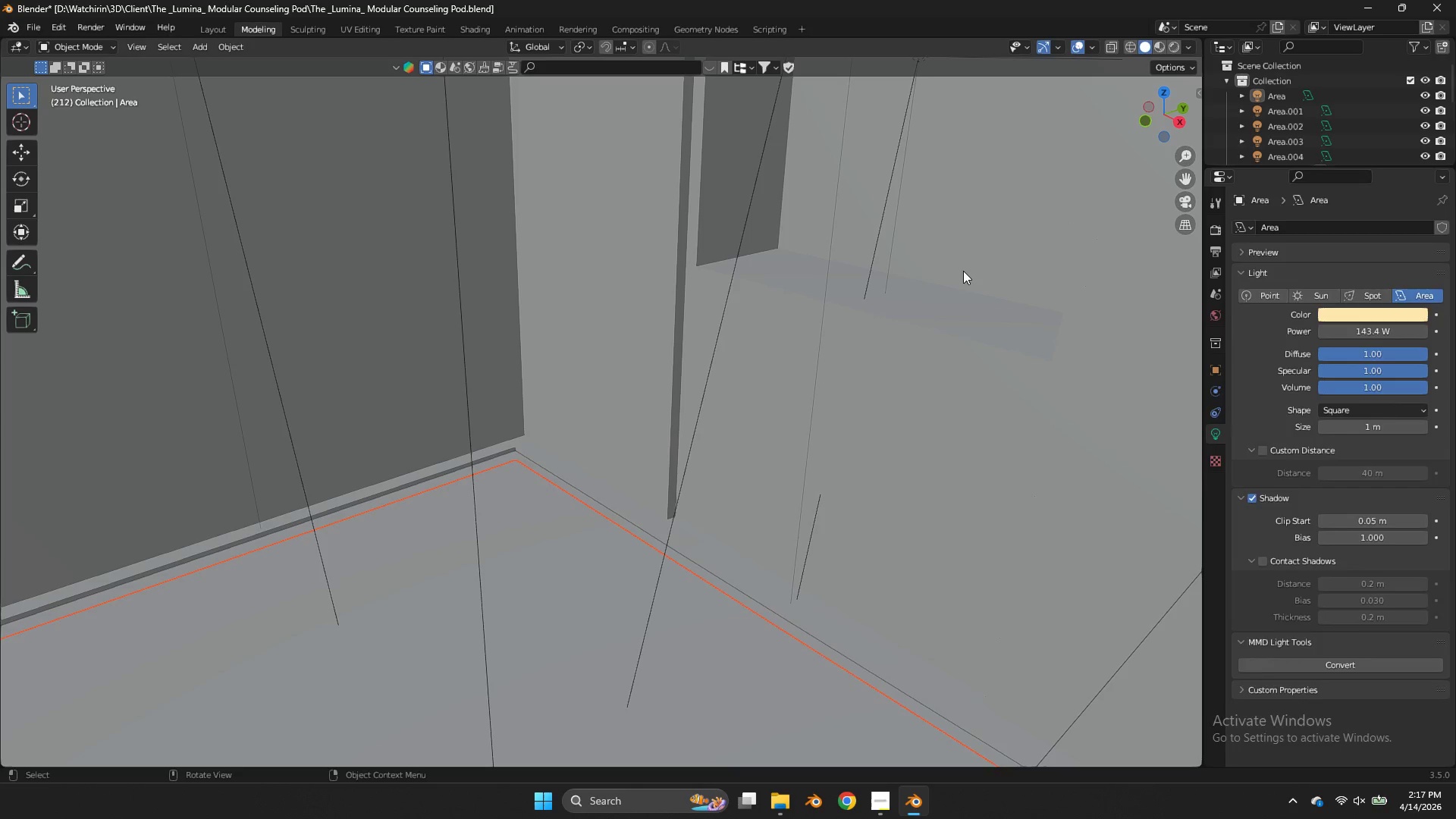 
left_click([963, 271])
 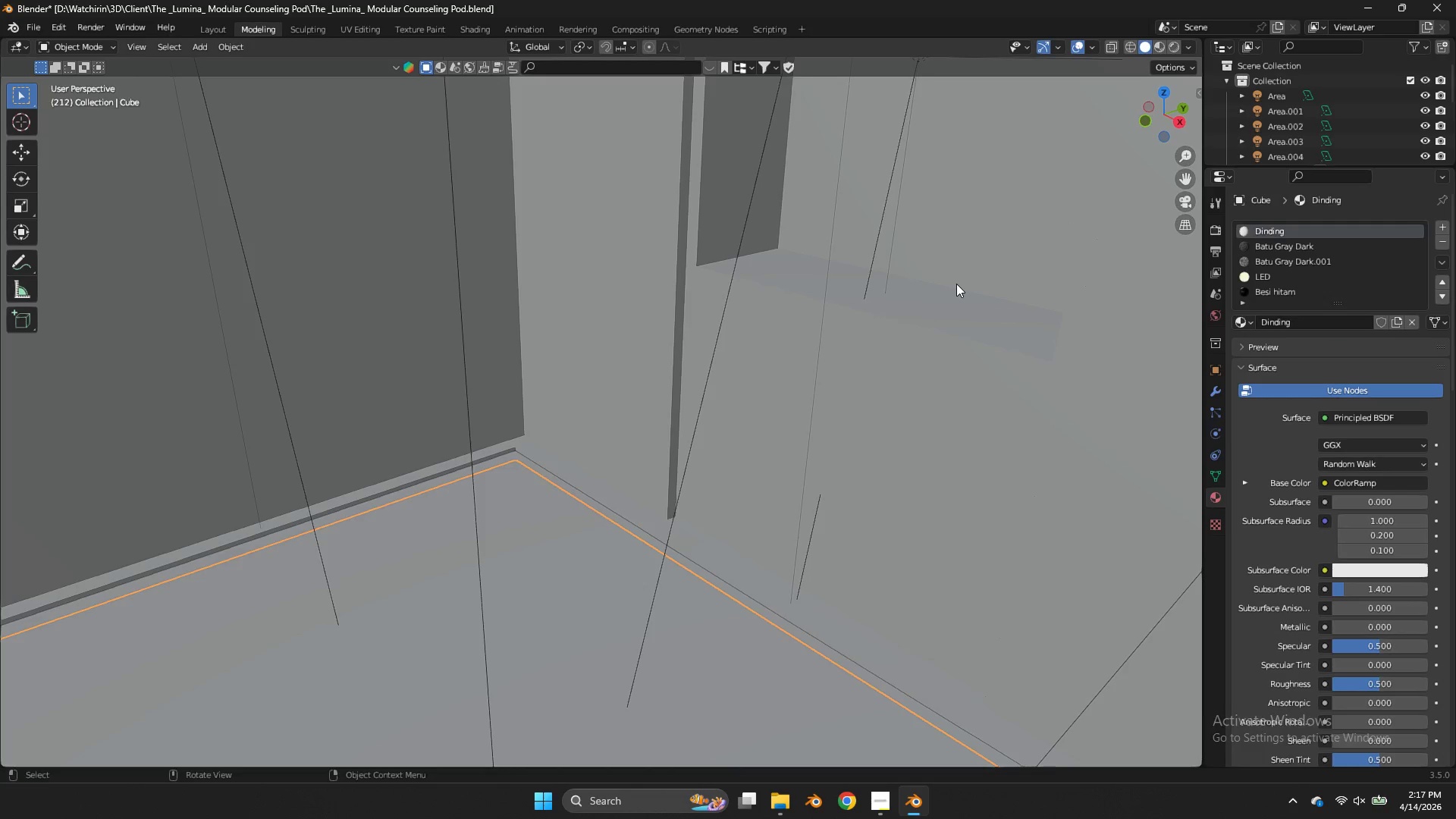 
key(Shift+ShiftLeft)
 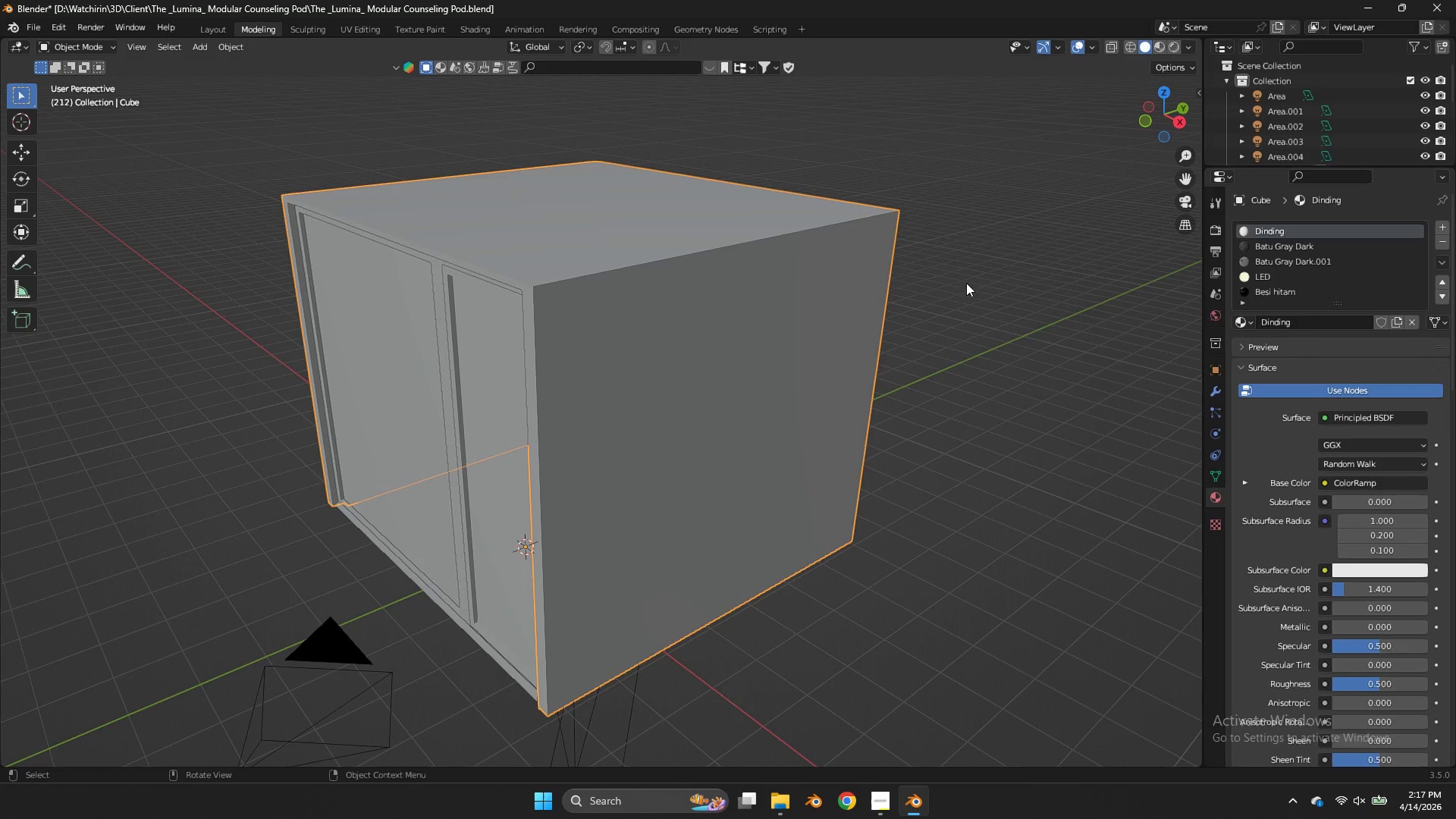 
scroll: coordinate [956, 284], scroll_direction: down, amount: 6.0
 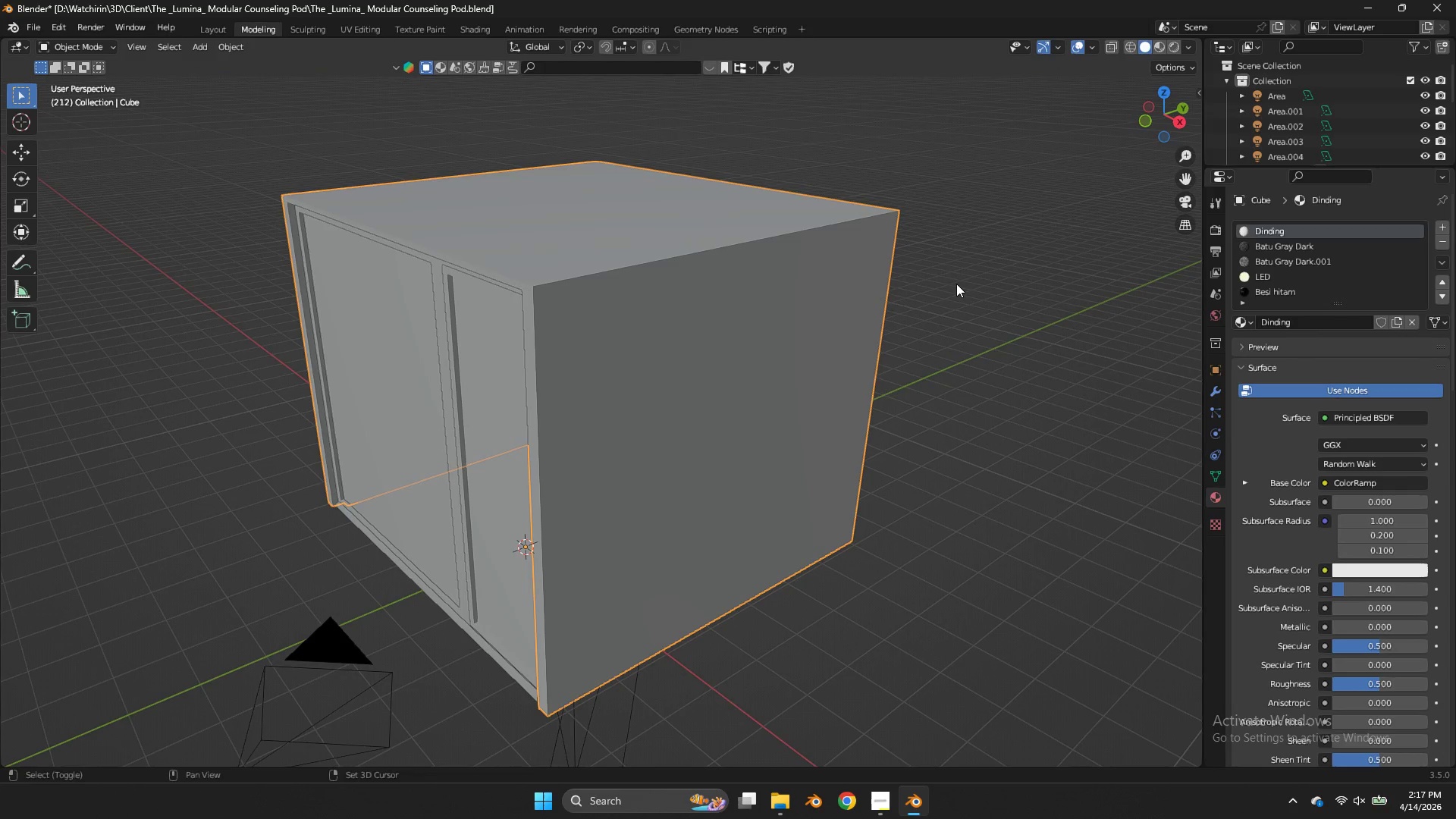 
key(Z)
 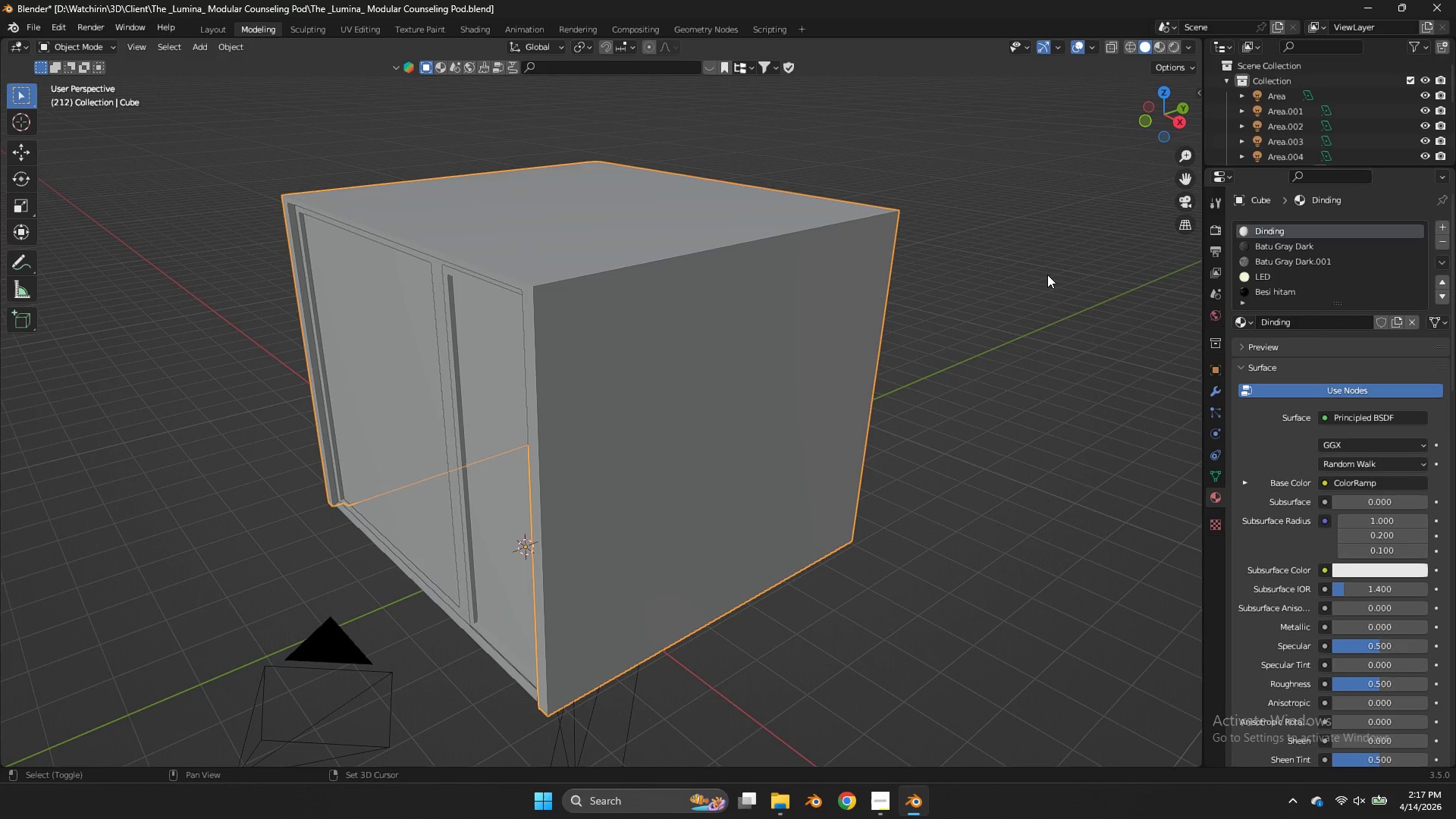 
key(Shift+ShiftLeft)
 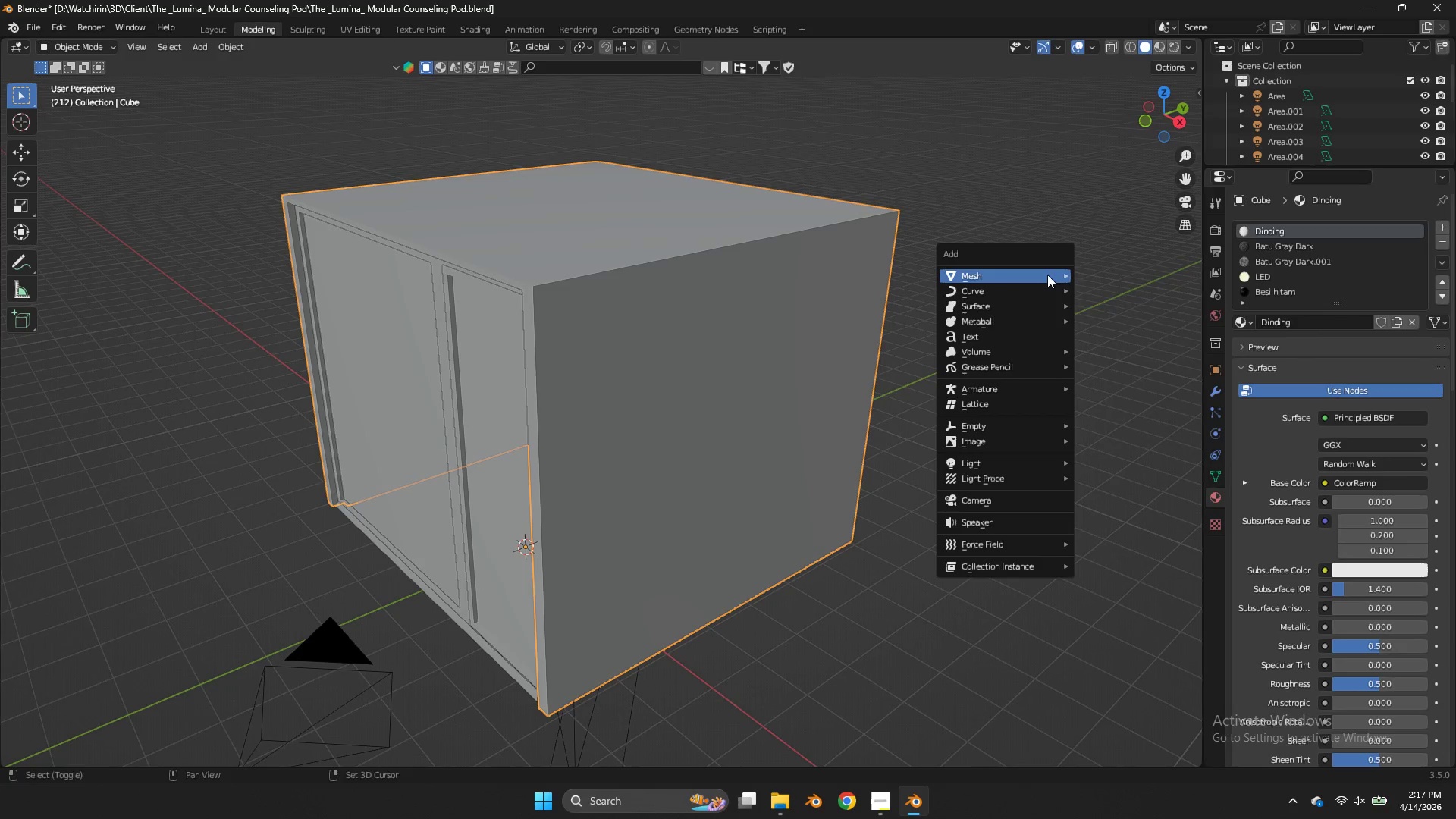 
key(Shift+A)
 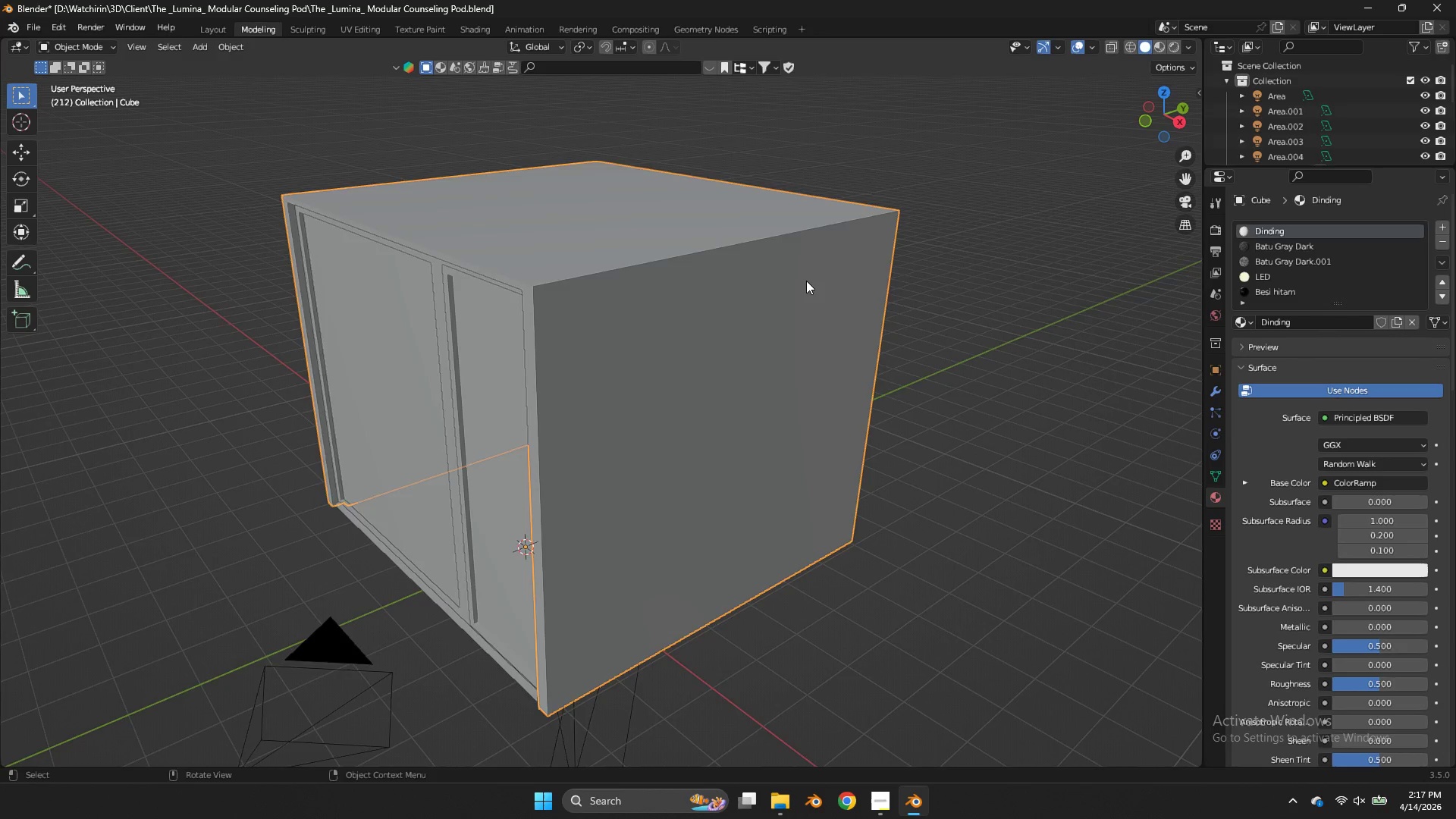 
scroll: coordinate [836, 309], scroll_direction: down, amount: 3.0
 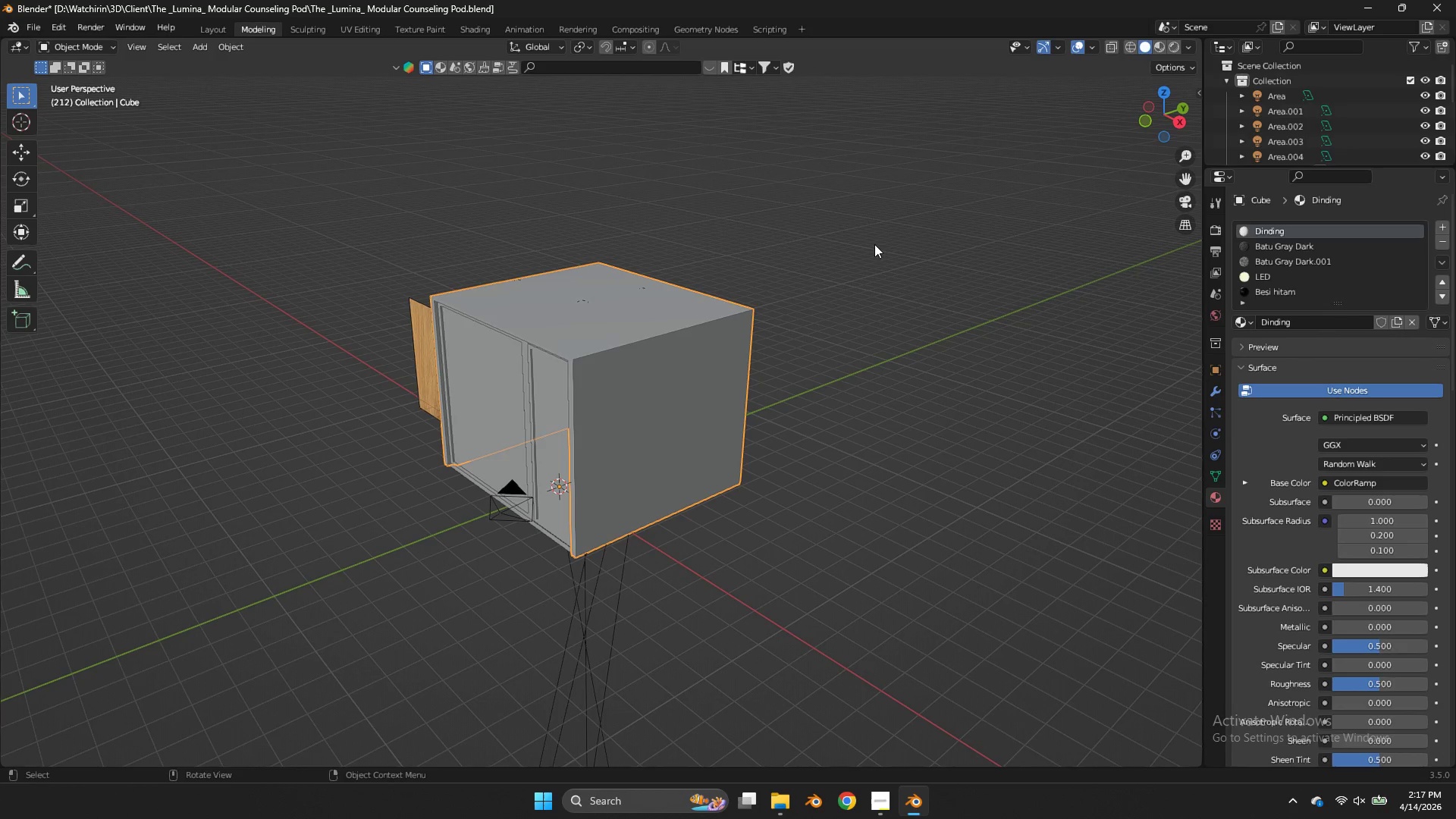 
type(agy)
 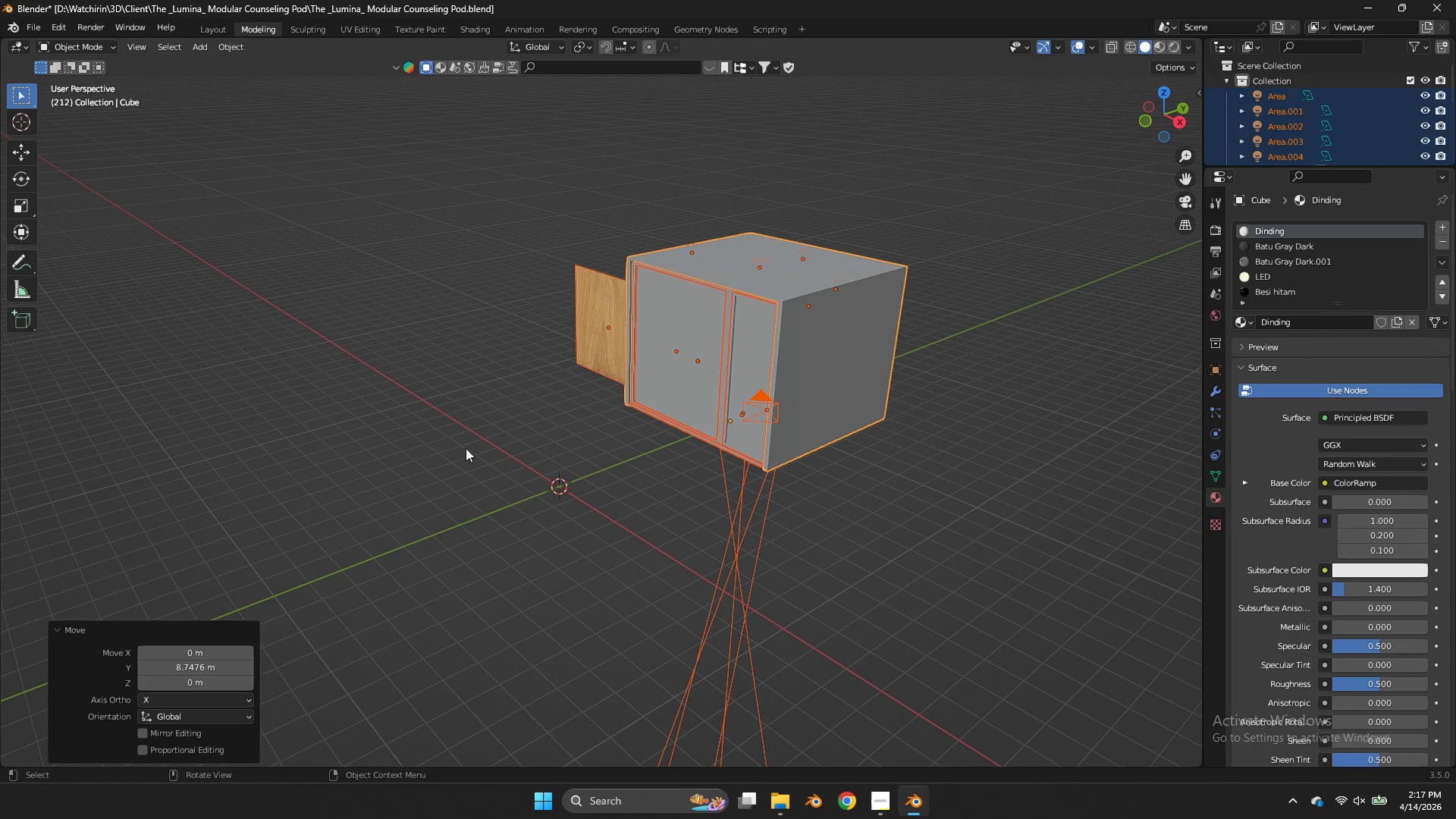 
left_click([519, 447])
 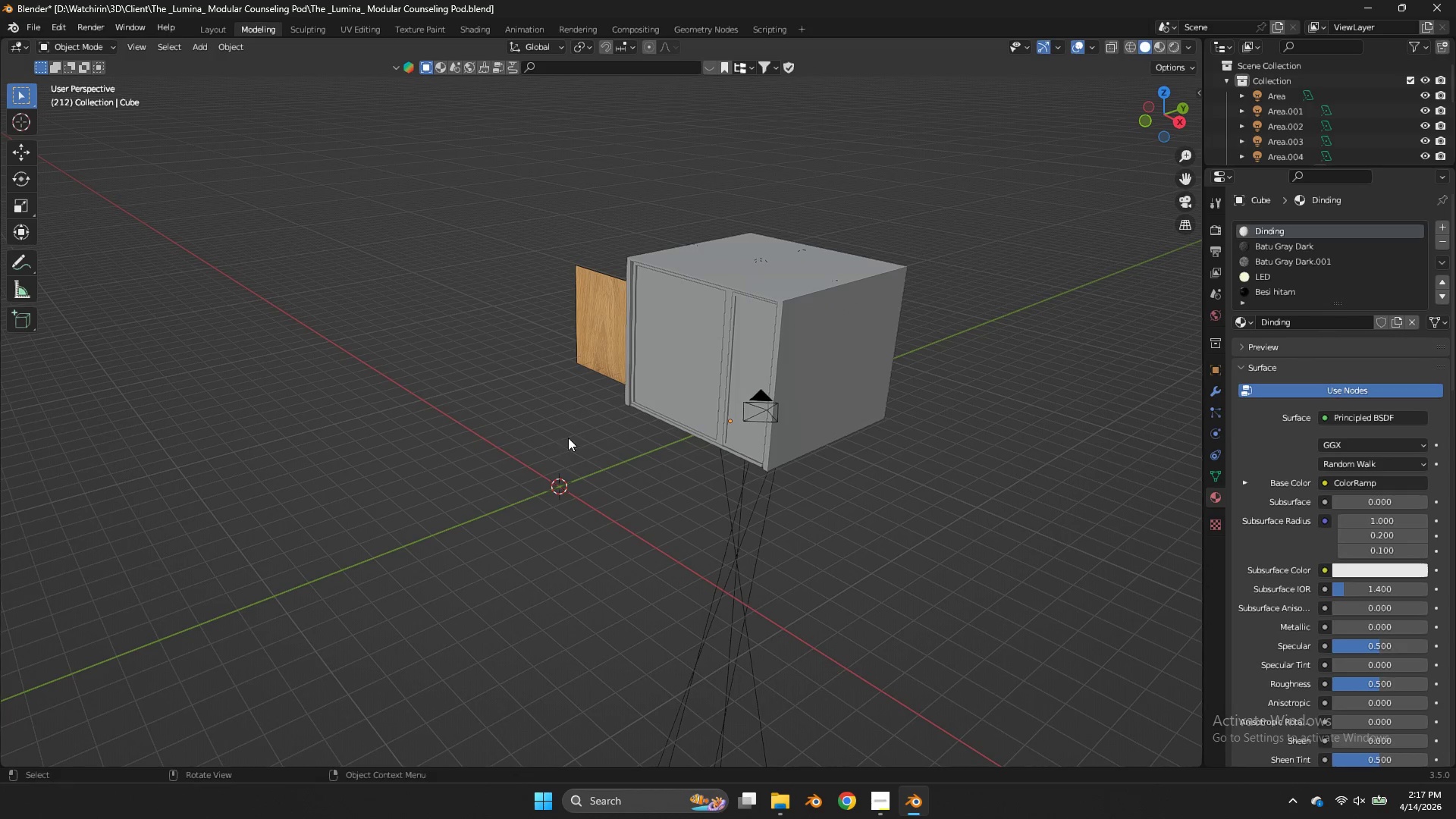 
key(Shift+ShiftLeft)
 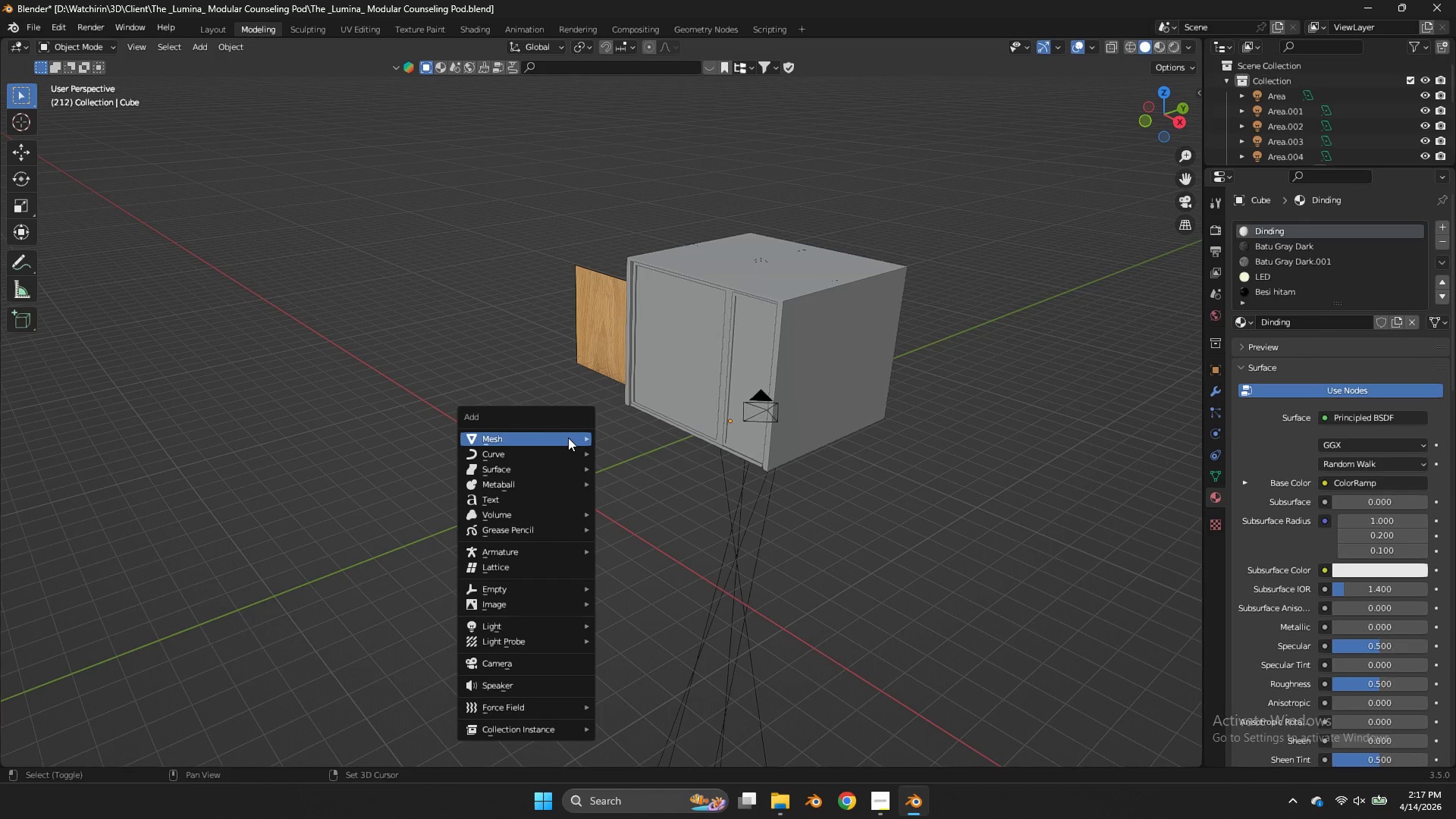 
key(Shift+A)
 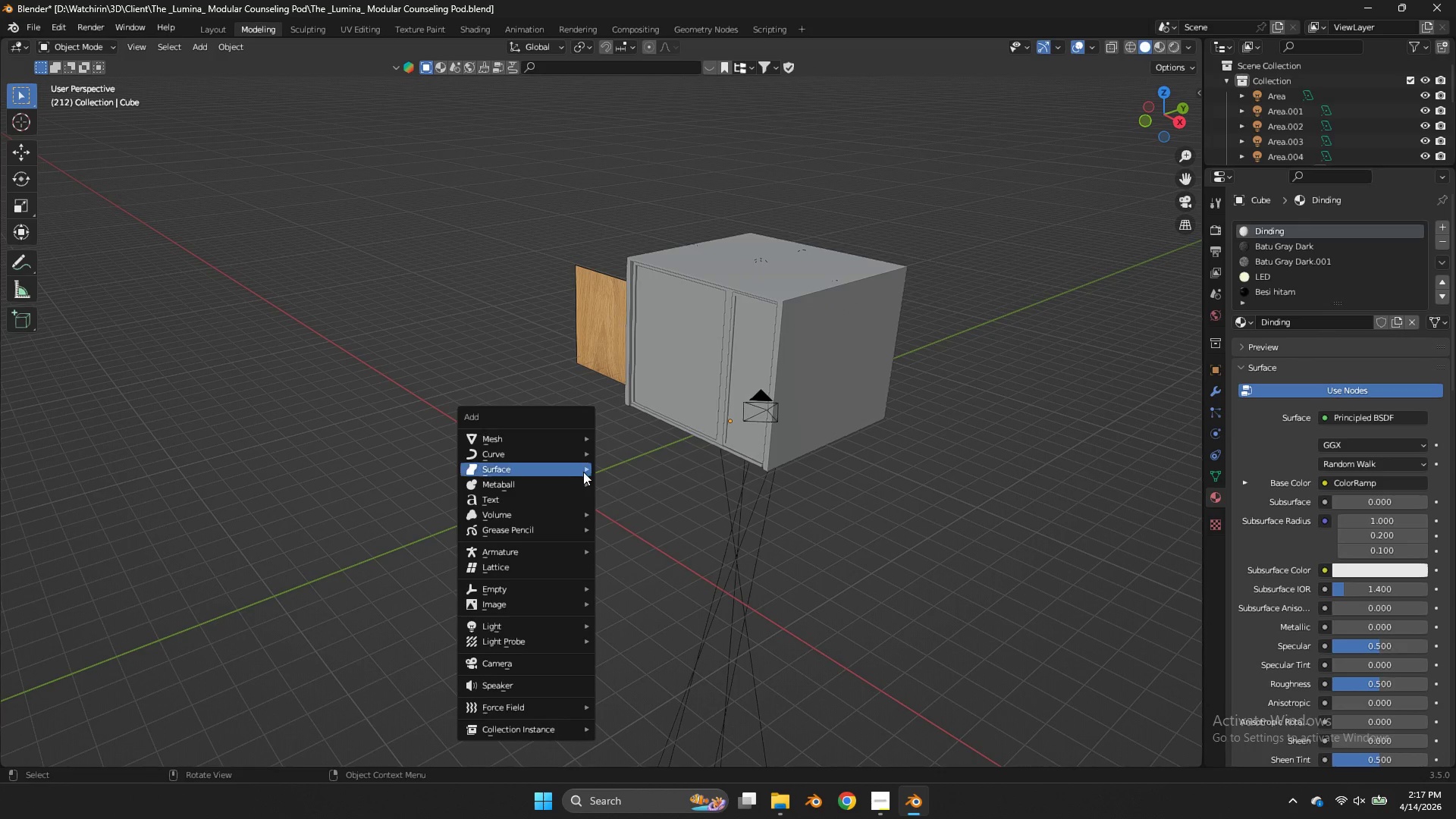 
left_click([551, 447])
 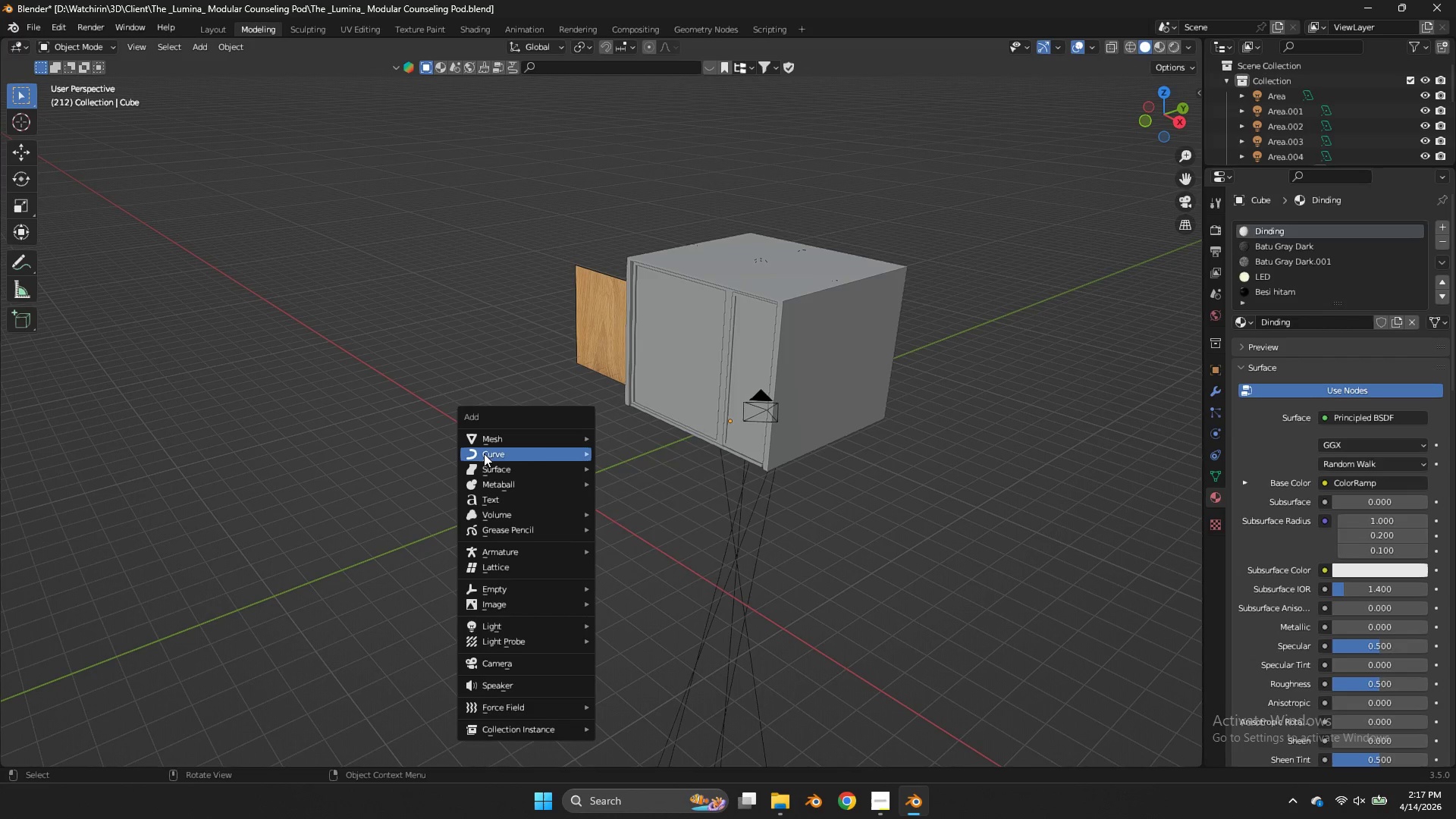 
left_click([489, 446])
 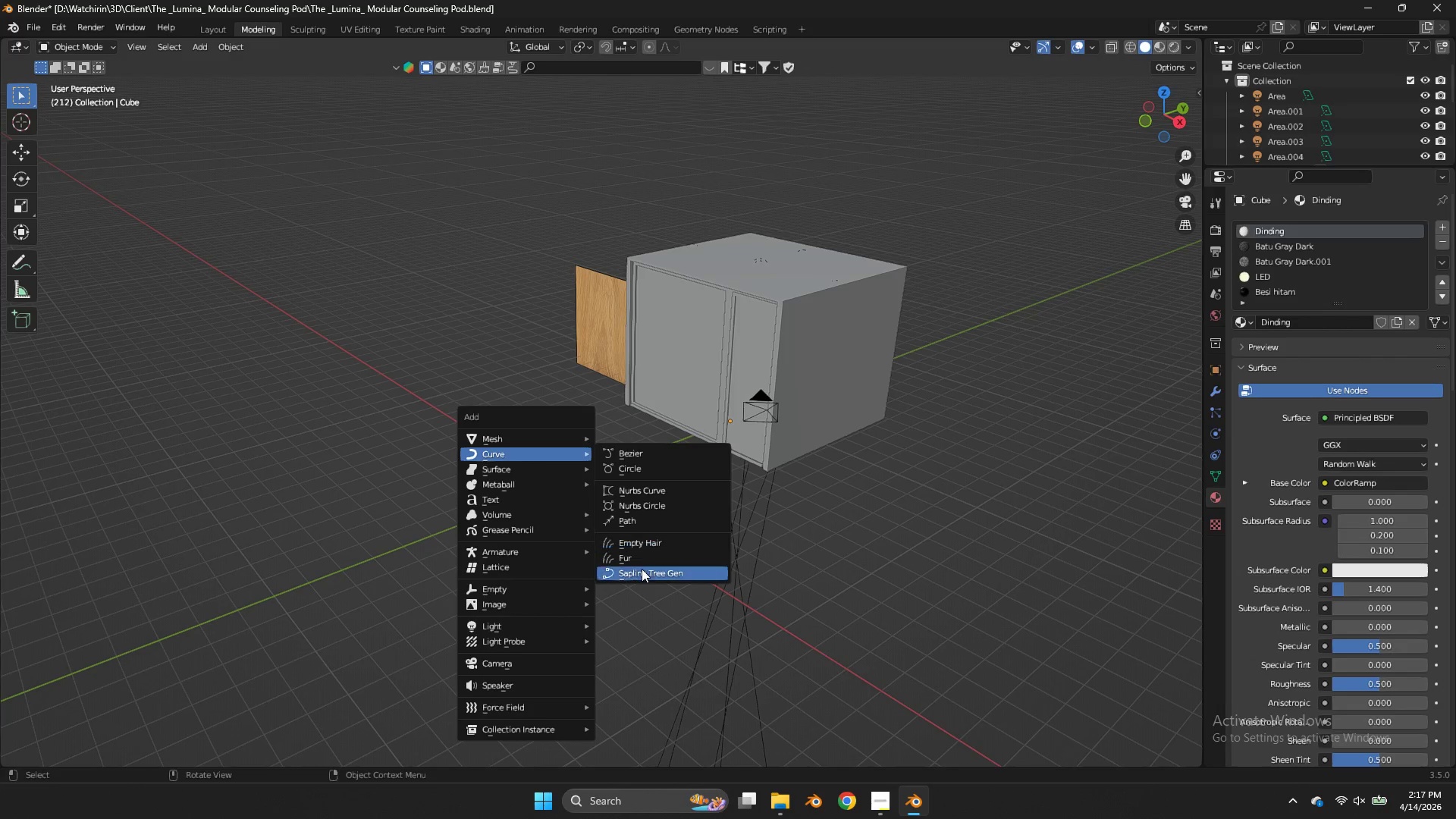 
left_click([642, 569])
 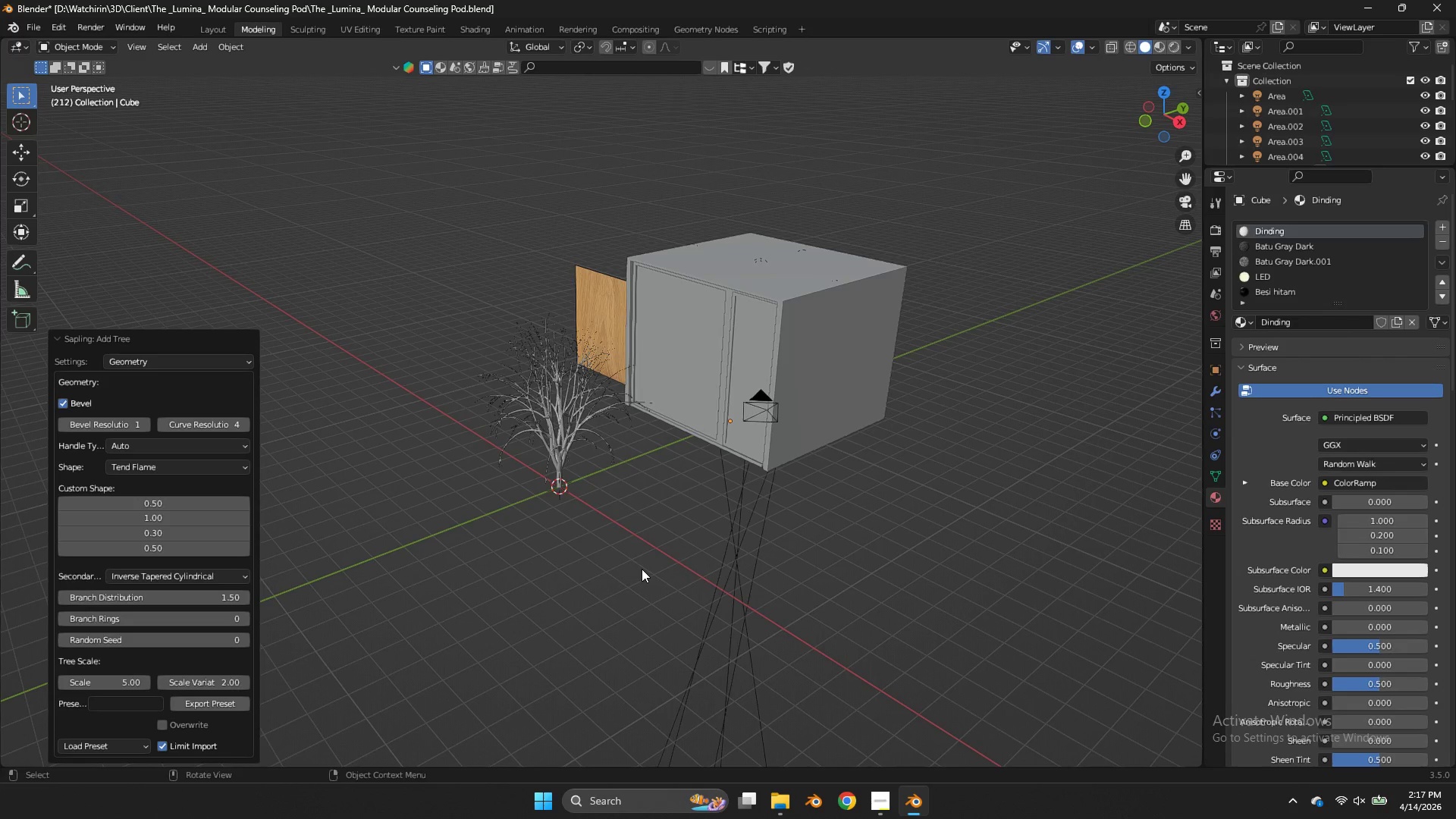 
scroll: coordinate [642, 569], scroll_direction: up, amount: 3.0
 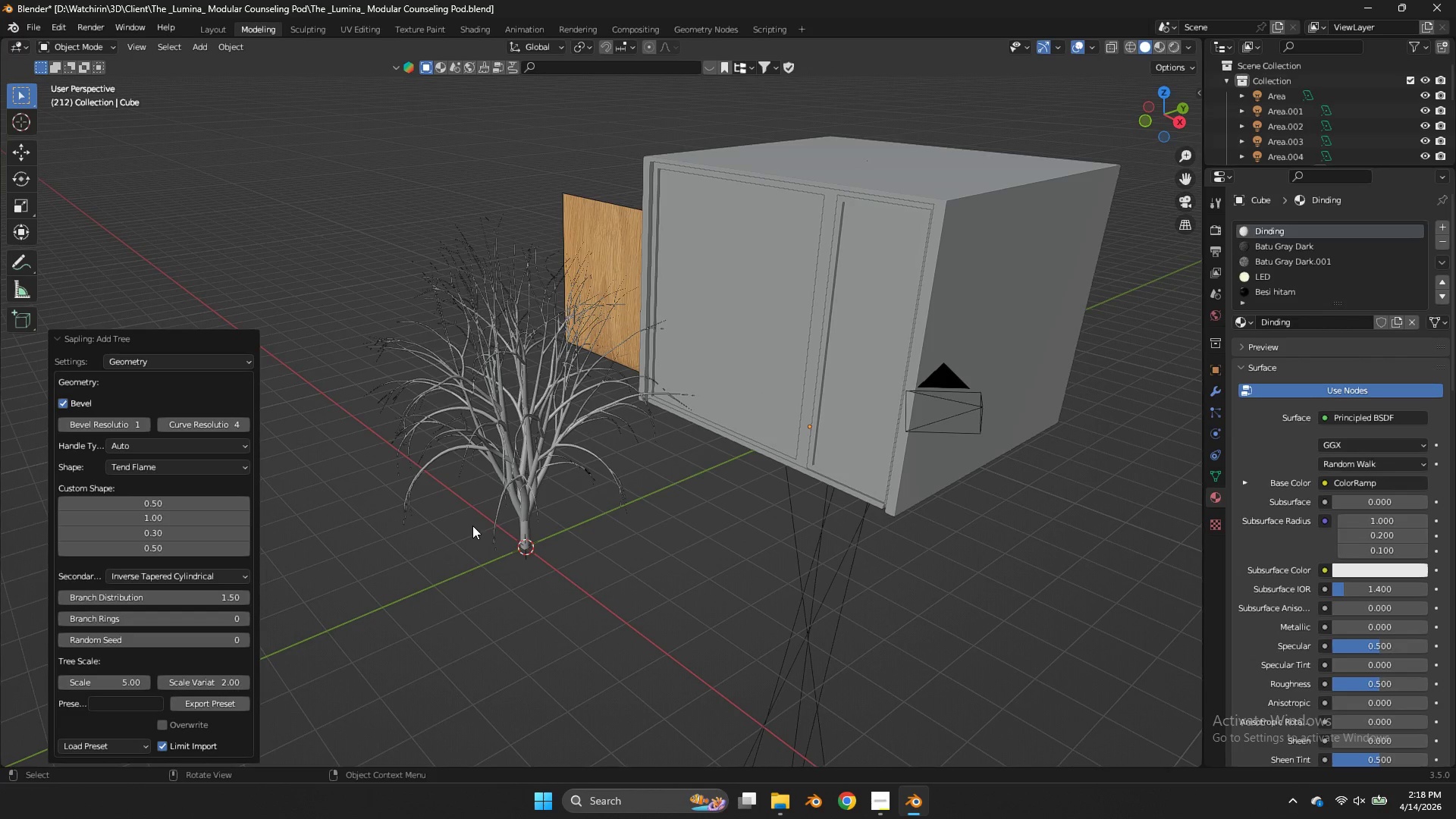 
left_click([136, 366])
 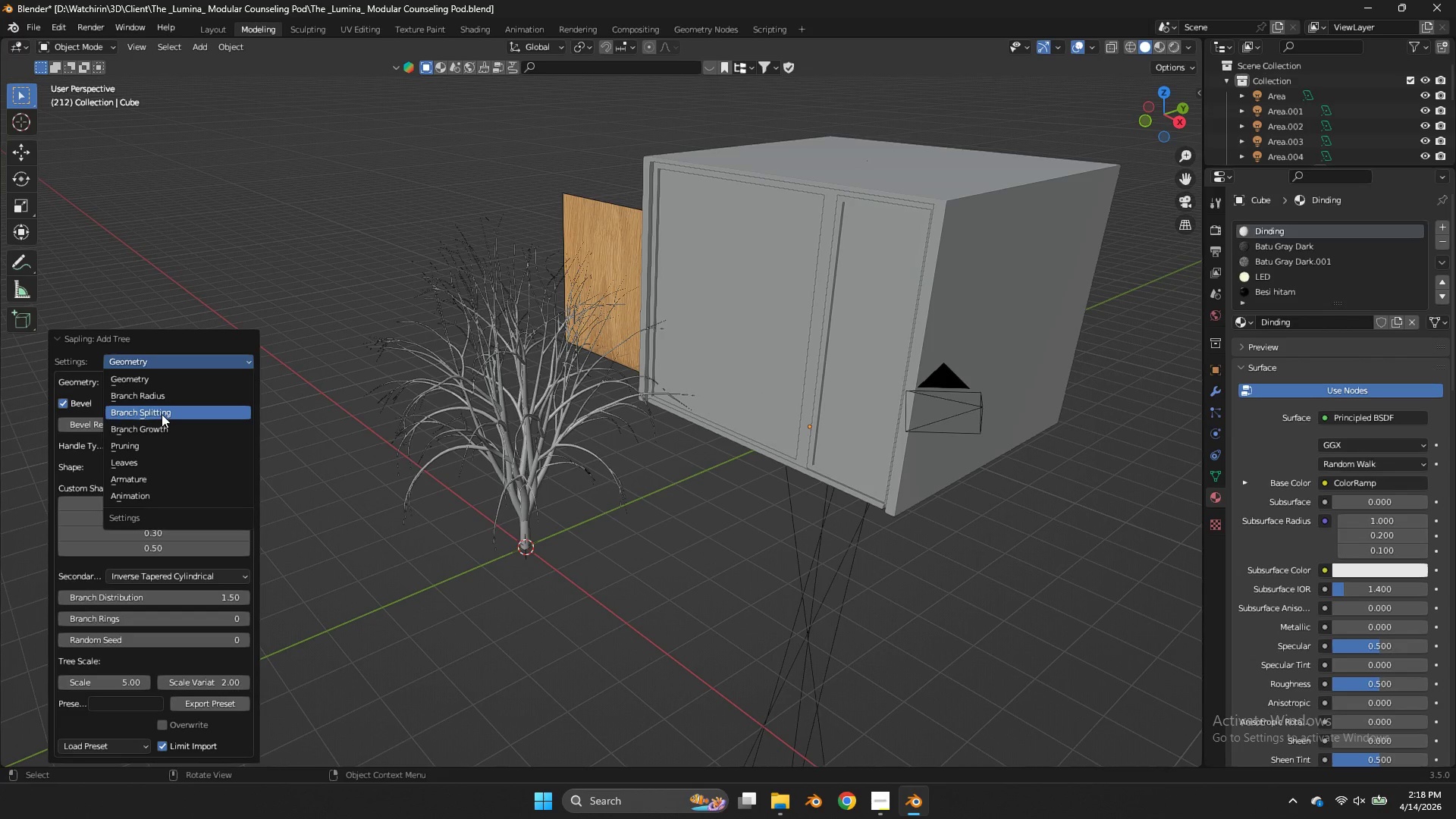 
left_click([165, 426])
 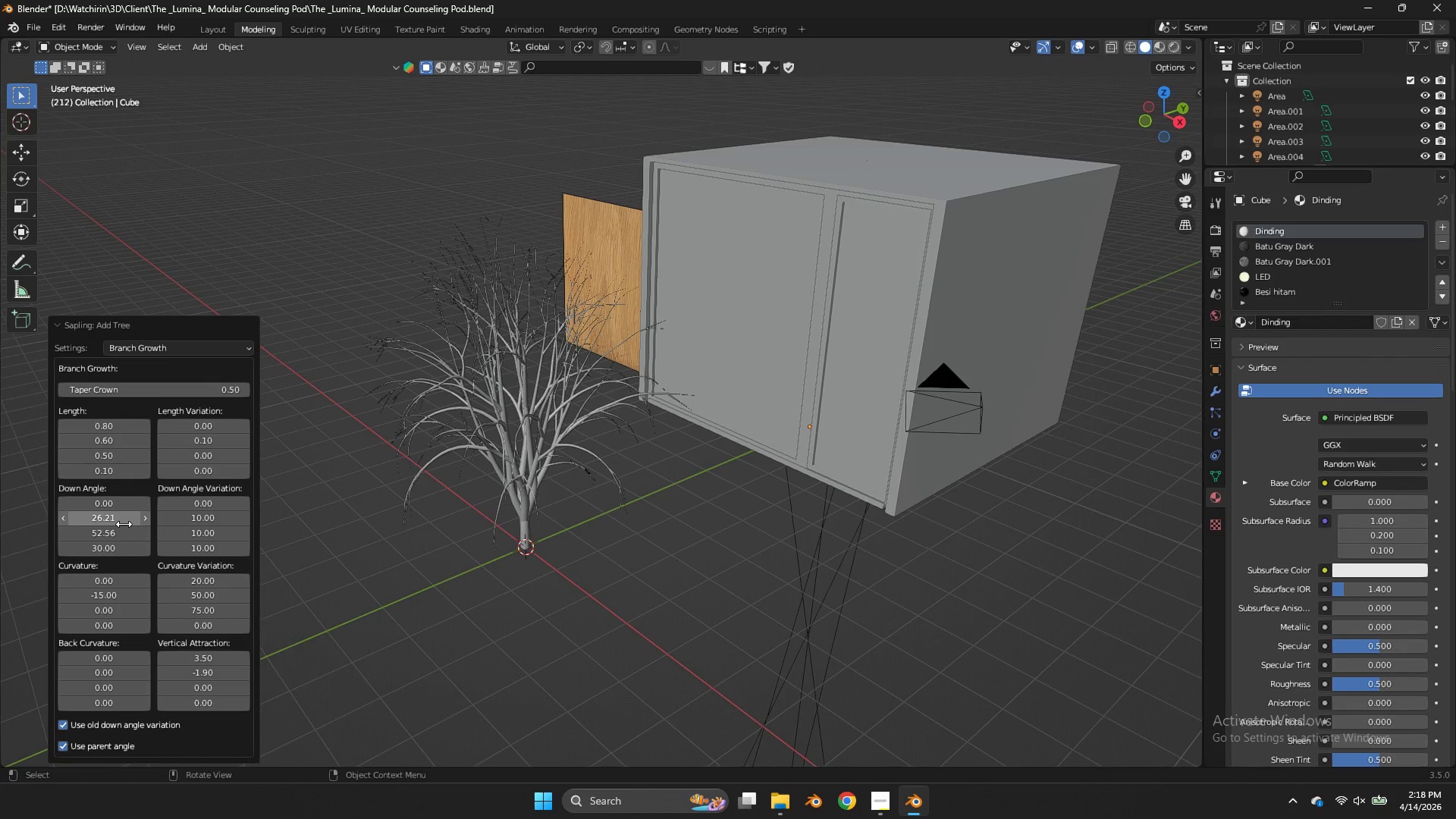 
left_click_drag(start_coordinate=[123, 523], to_coordinate=[847, 479])
 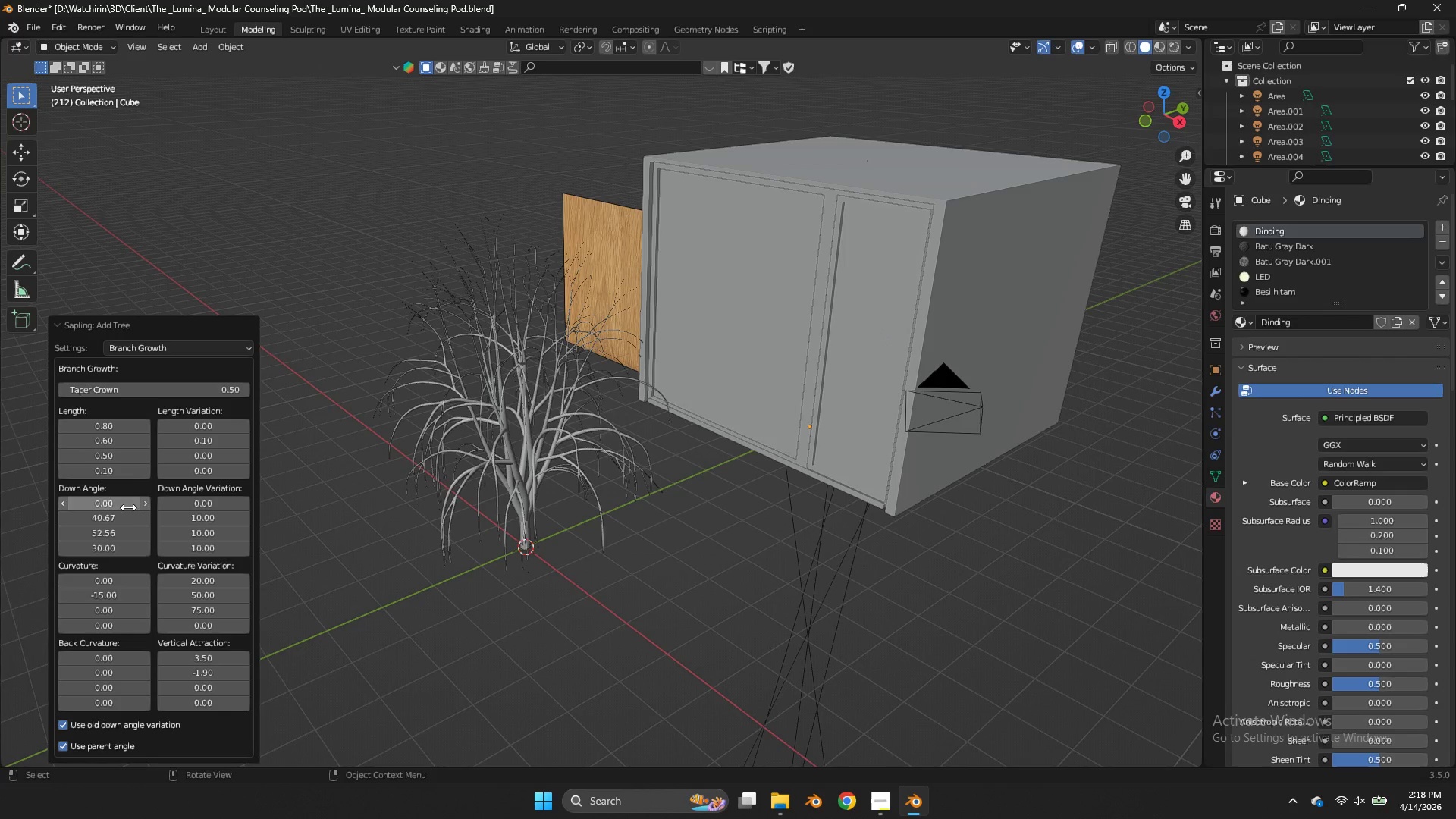 
left_click_drag(start_coordinate=[128, 507], to_coordinate=[837, 318])
 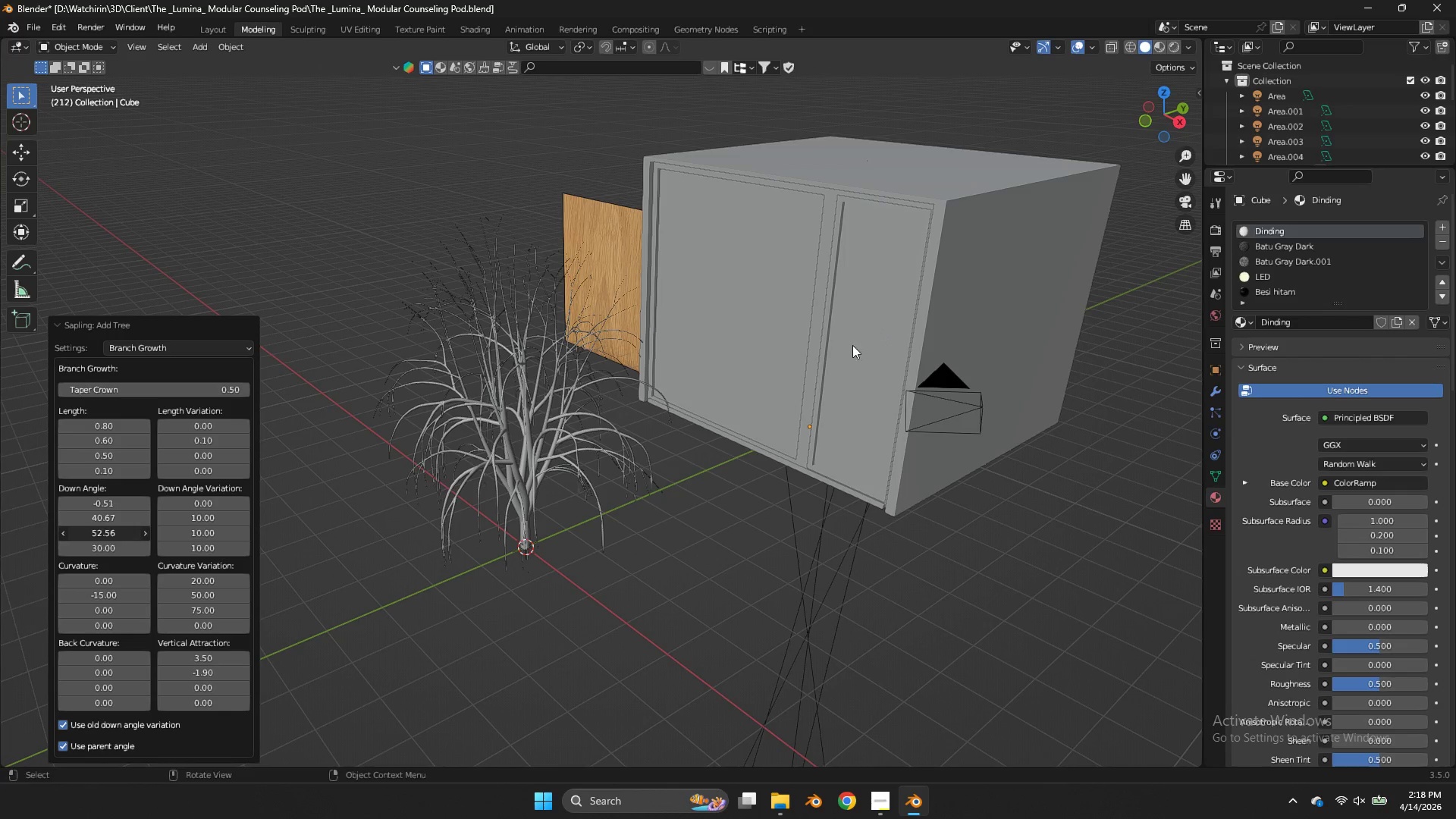 
left_click_drag(start_coordinate=[127, 535], to_coordinate=[827, 349])
 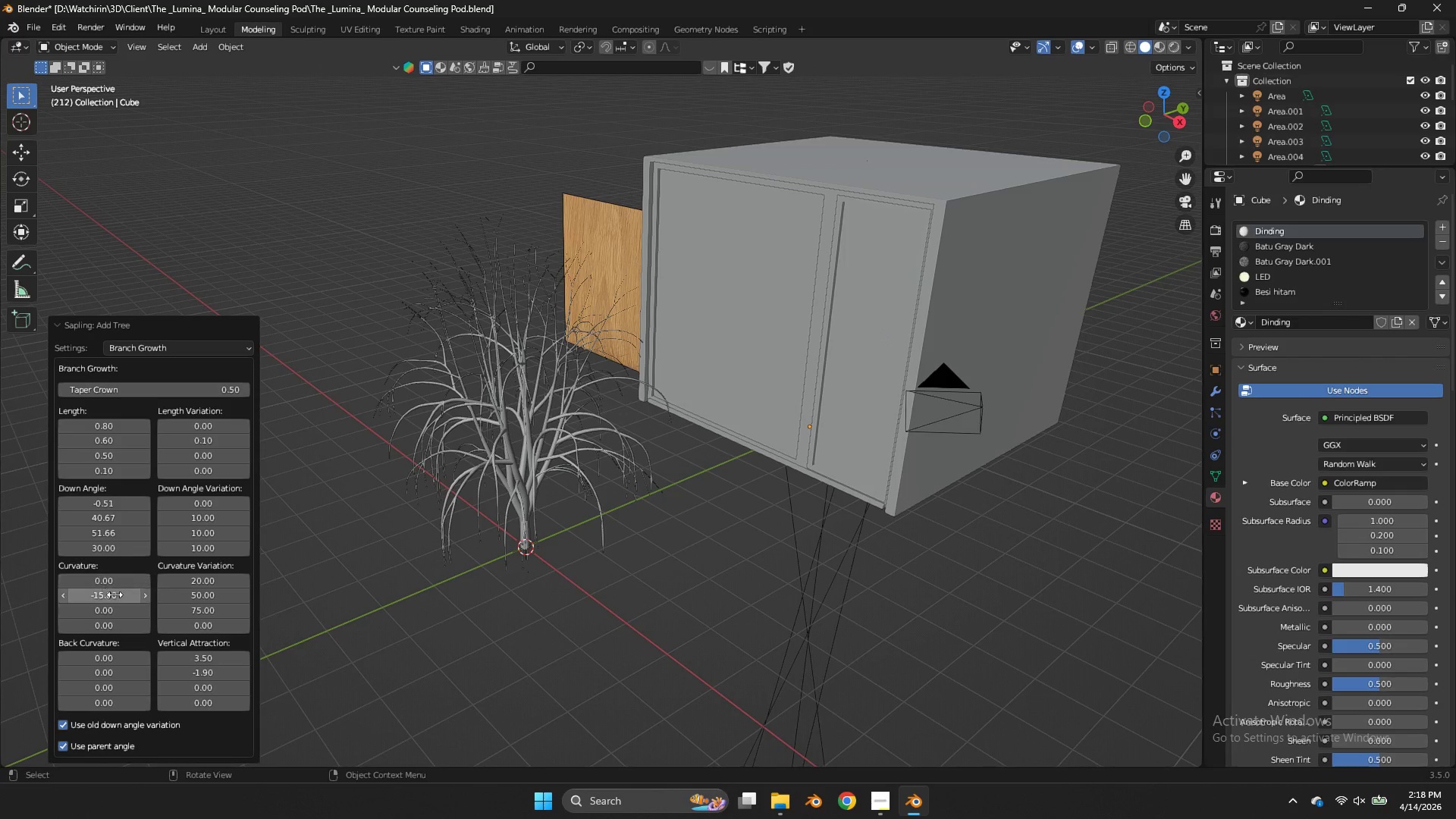 
left_click_drag(start_coordinate=[115, 595], to_coordinate=[601, 391])
 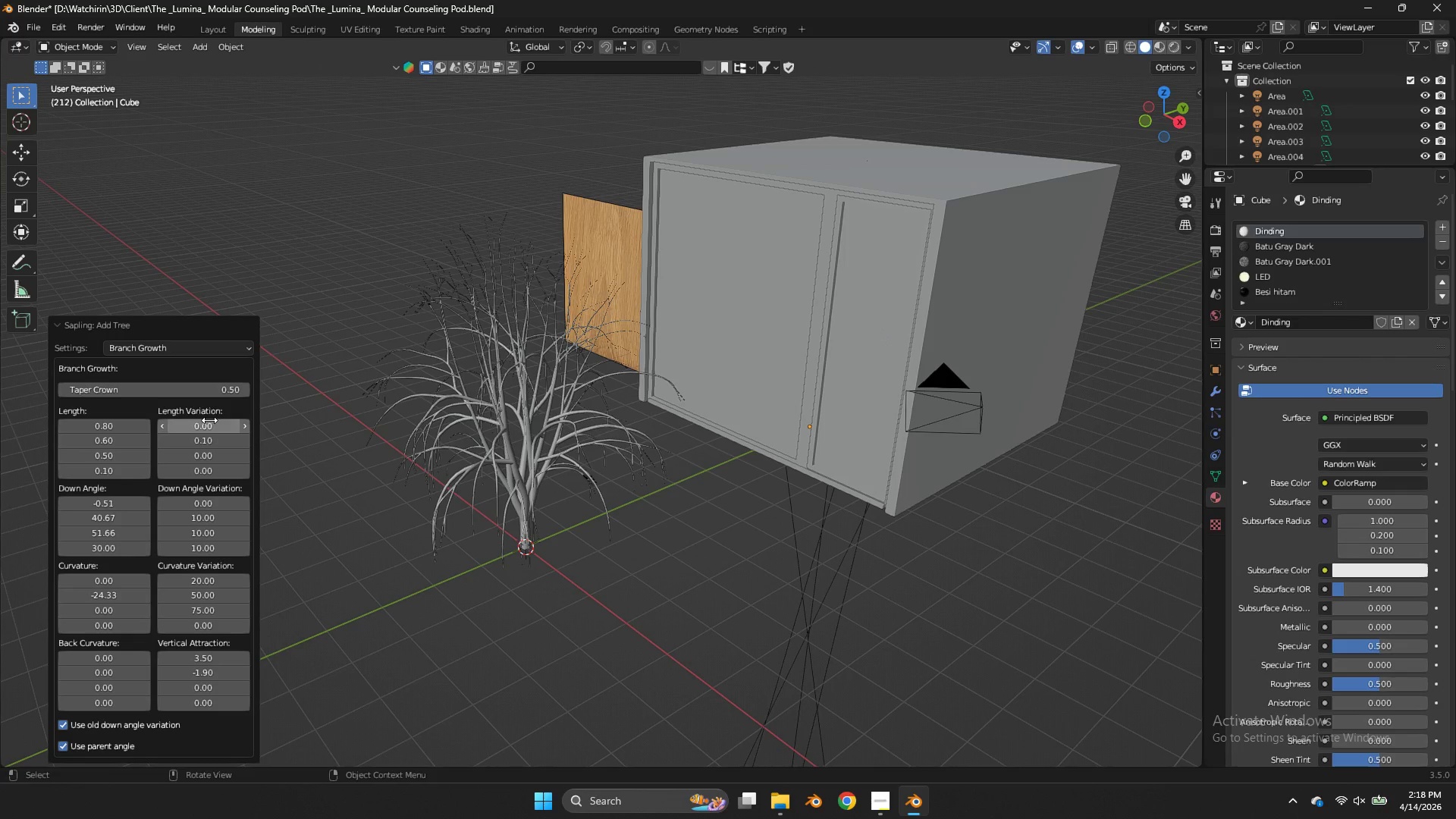 
left_click_drag(start_coordinate=[209, 419], to_coordinate=[910, 428])
 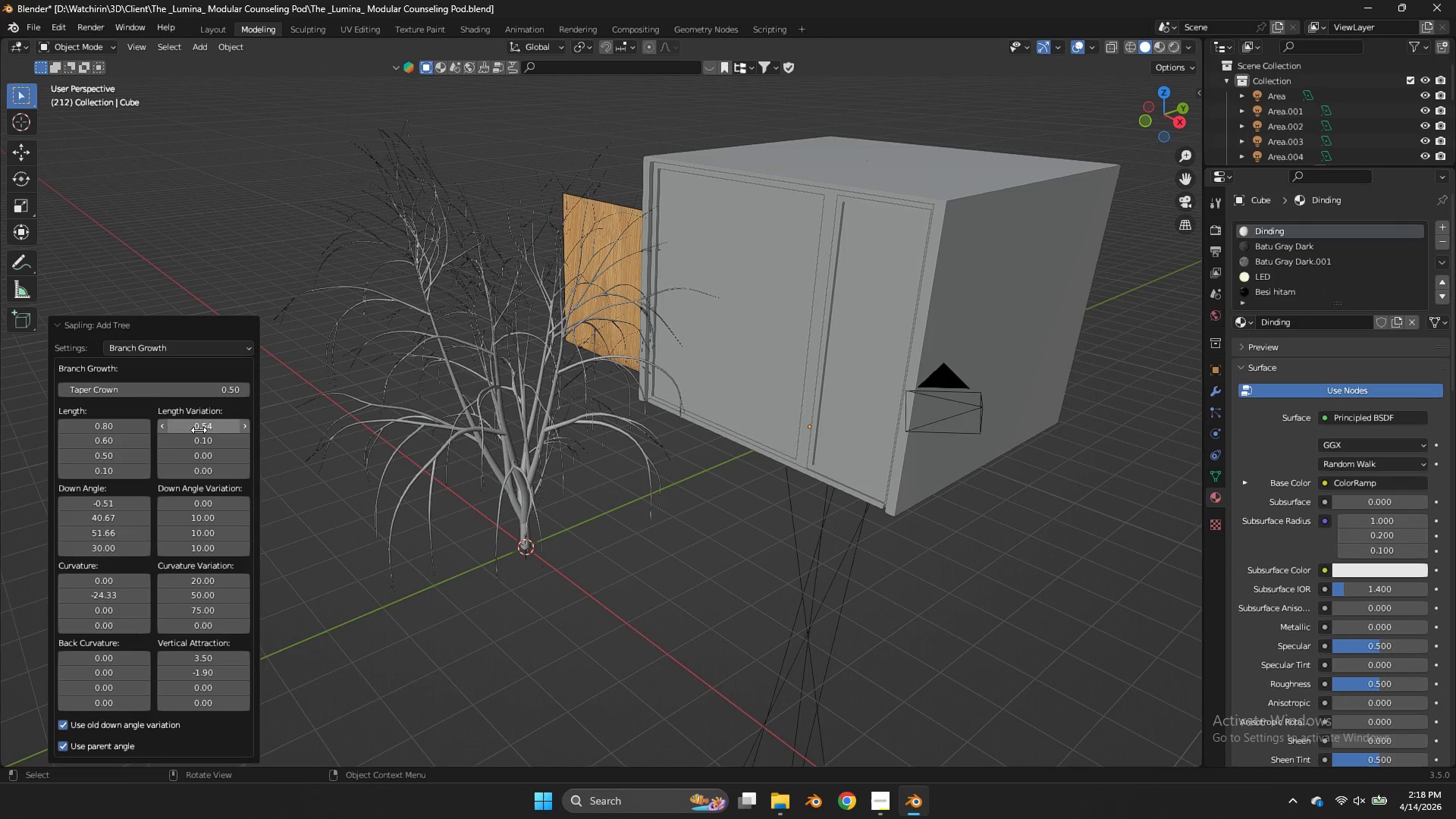 
left_click_drag(start_coordinate=[200, 430], to_coordinate=[548, 434])
 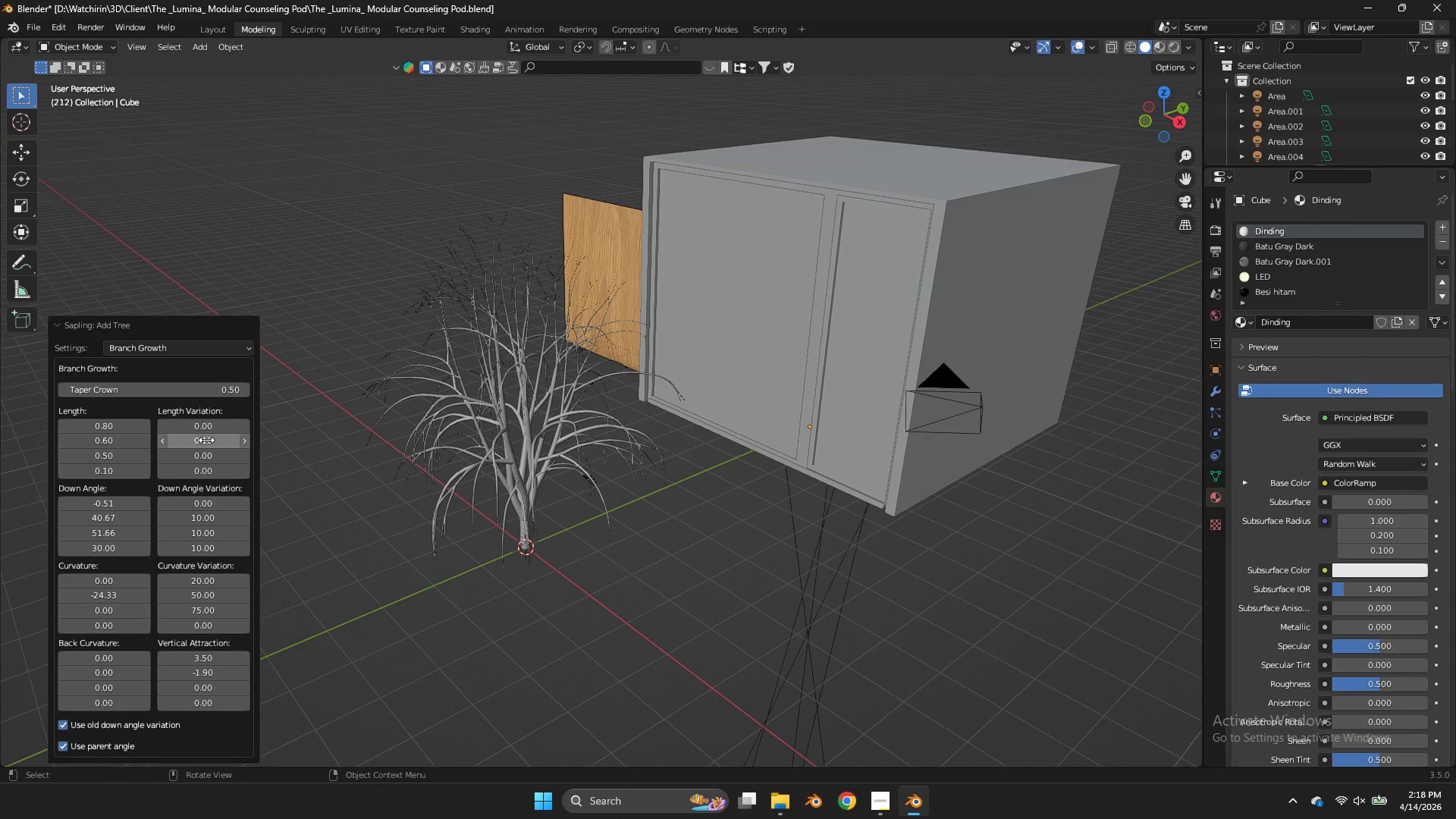 
left_click_drag(start_coordinate=[206, 440], to_coordinate=[871, 458])
 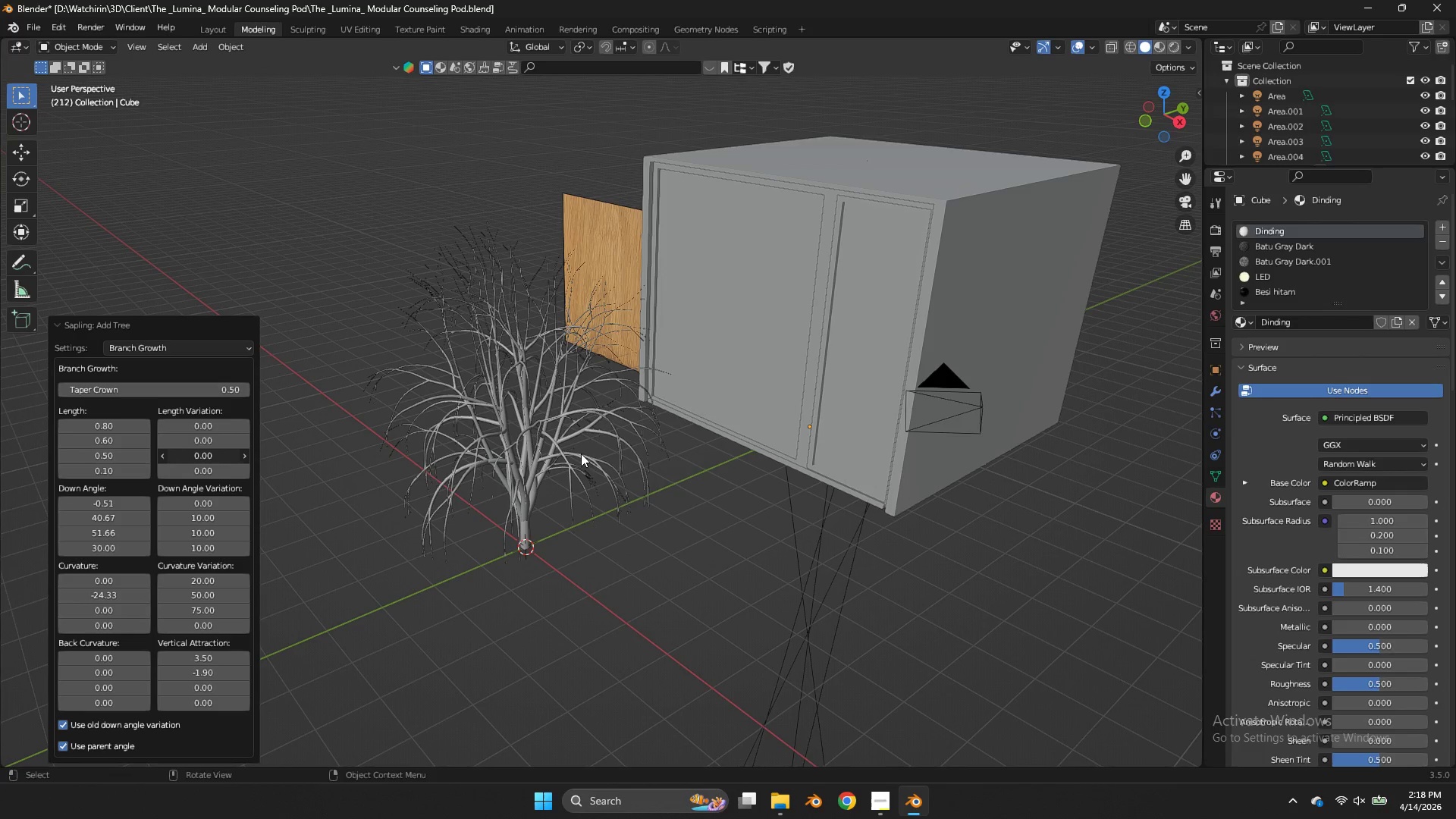 
left_click_drag(start_coordinate=[215, 453], to_coordinate=[897, 463])
 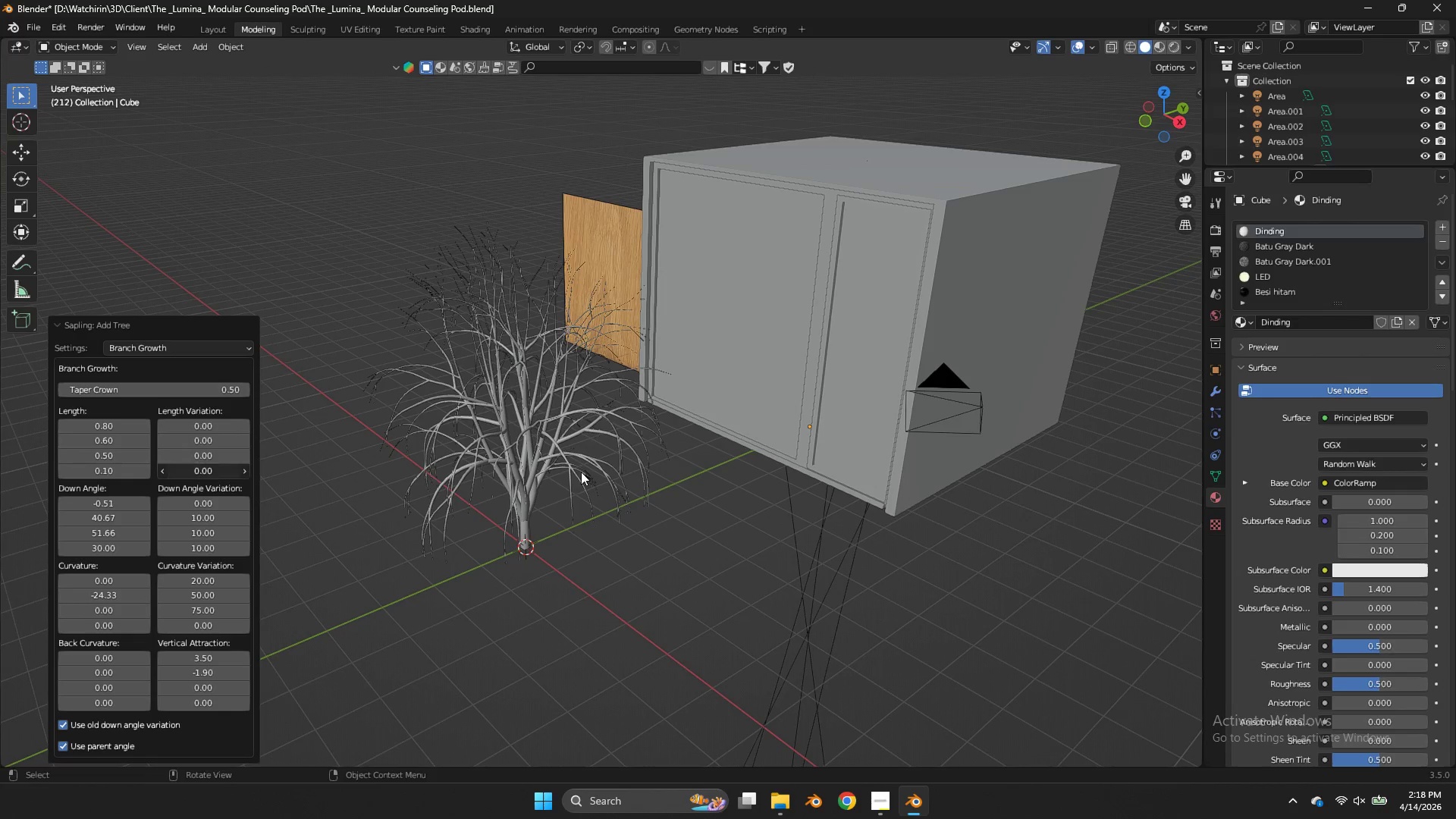 
left_click_drag(start_coordinate=[214, 471], to_coordinate=[886, 488])
 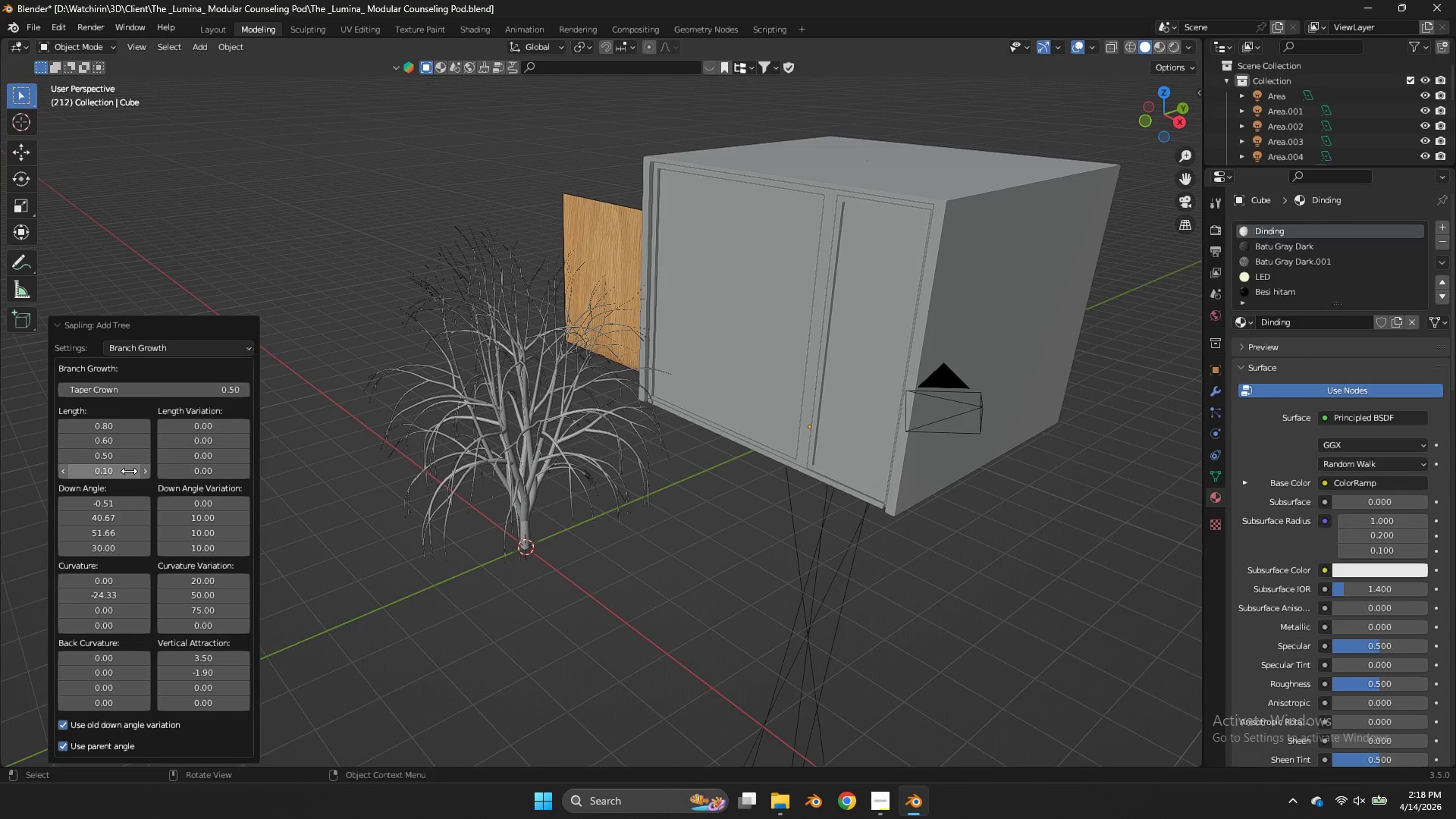 
left_click_drag(start_coordinate=[129, 471], to_coordinate=[731, 482])
 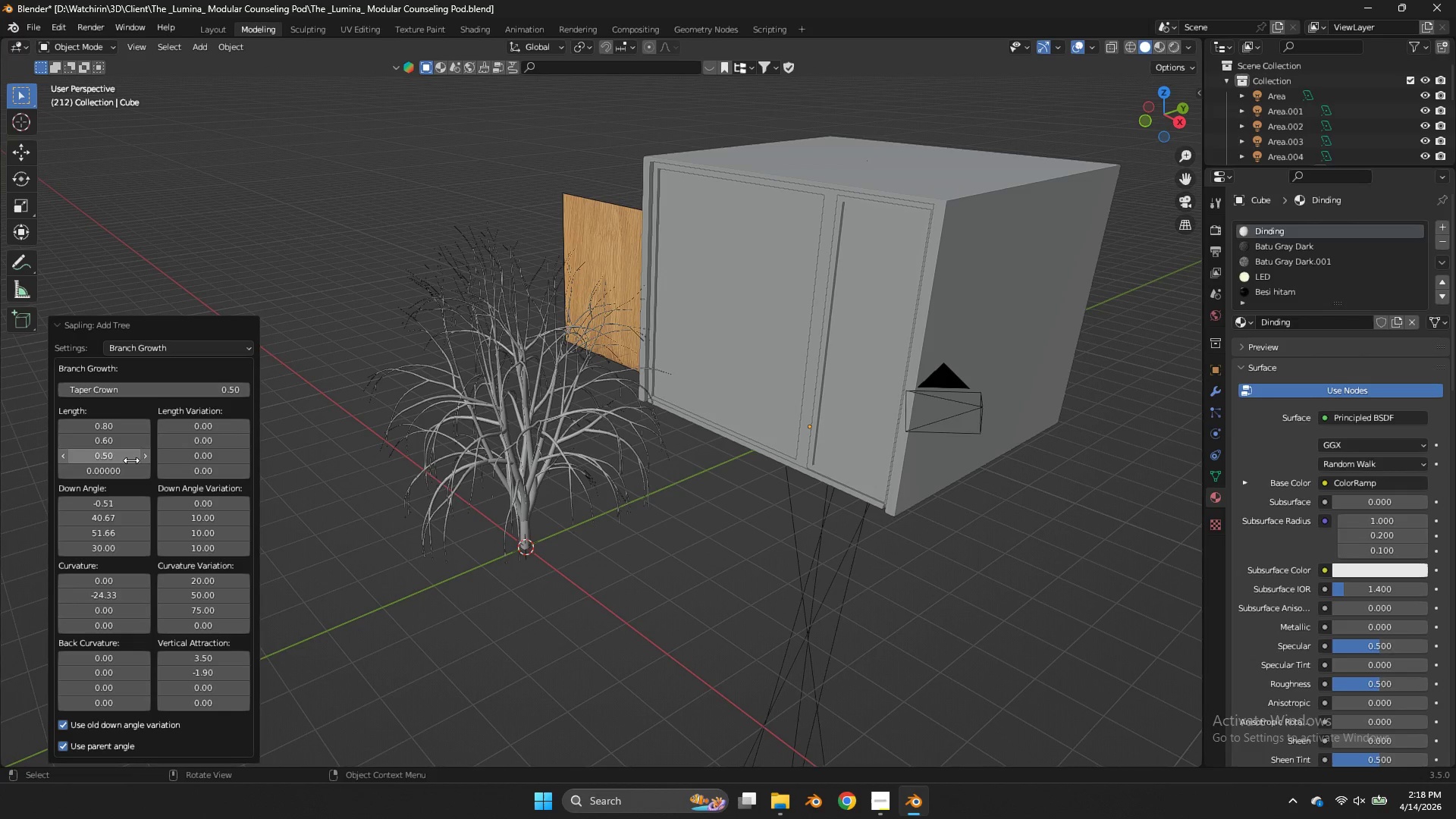 
left_click_drag(start_coordinate=[131, 460], to_coordinate=[814, 460])
 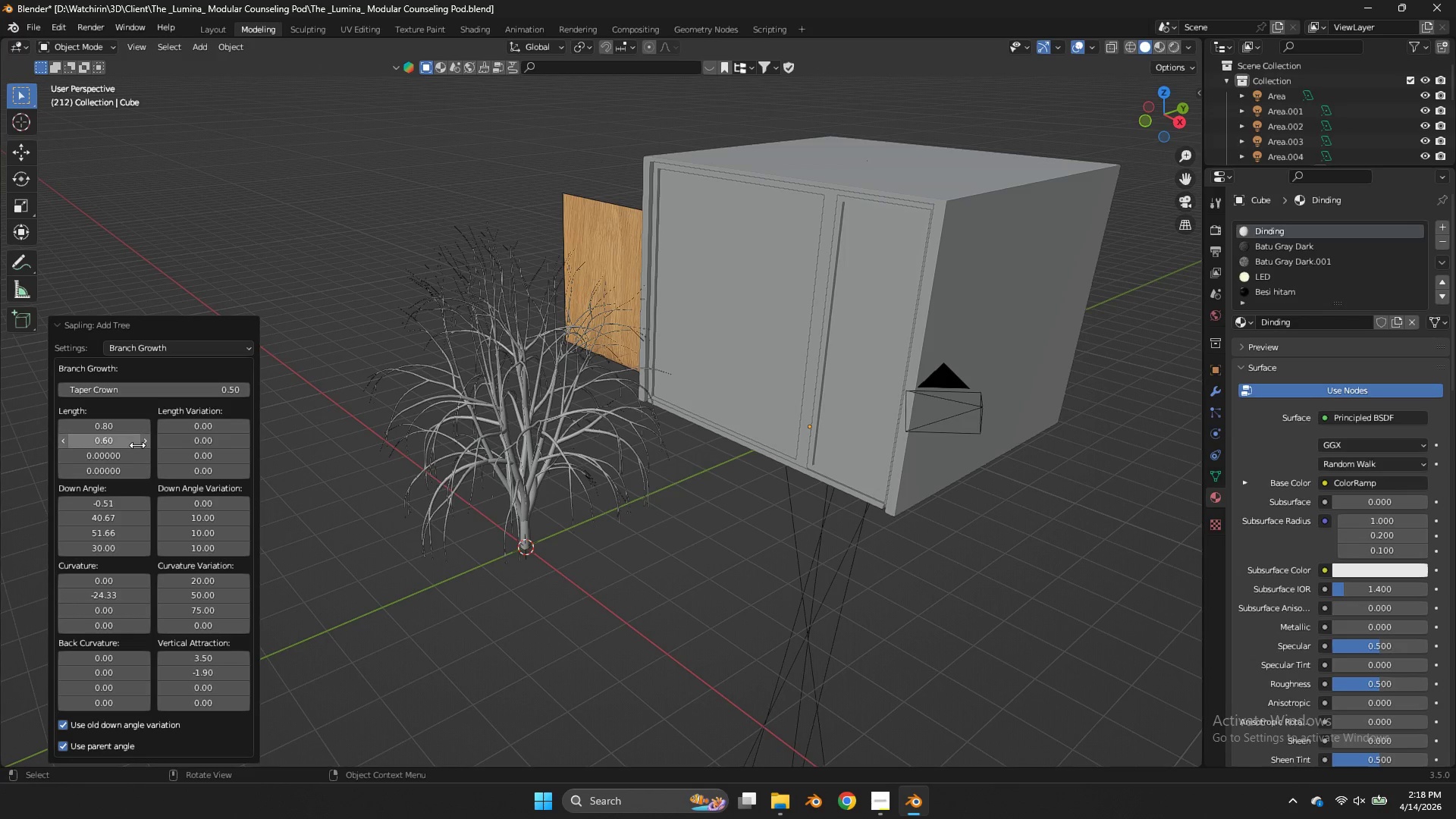 
left_click_drag(start_coordinate=[136, 445], to_coordinate=[831, 445])
 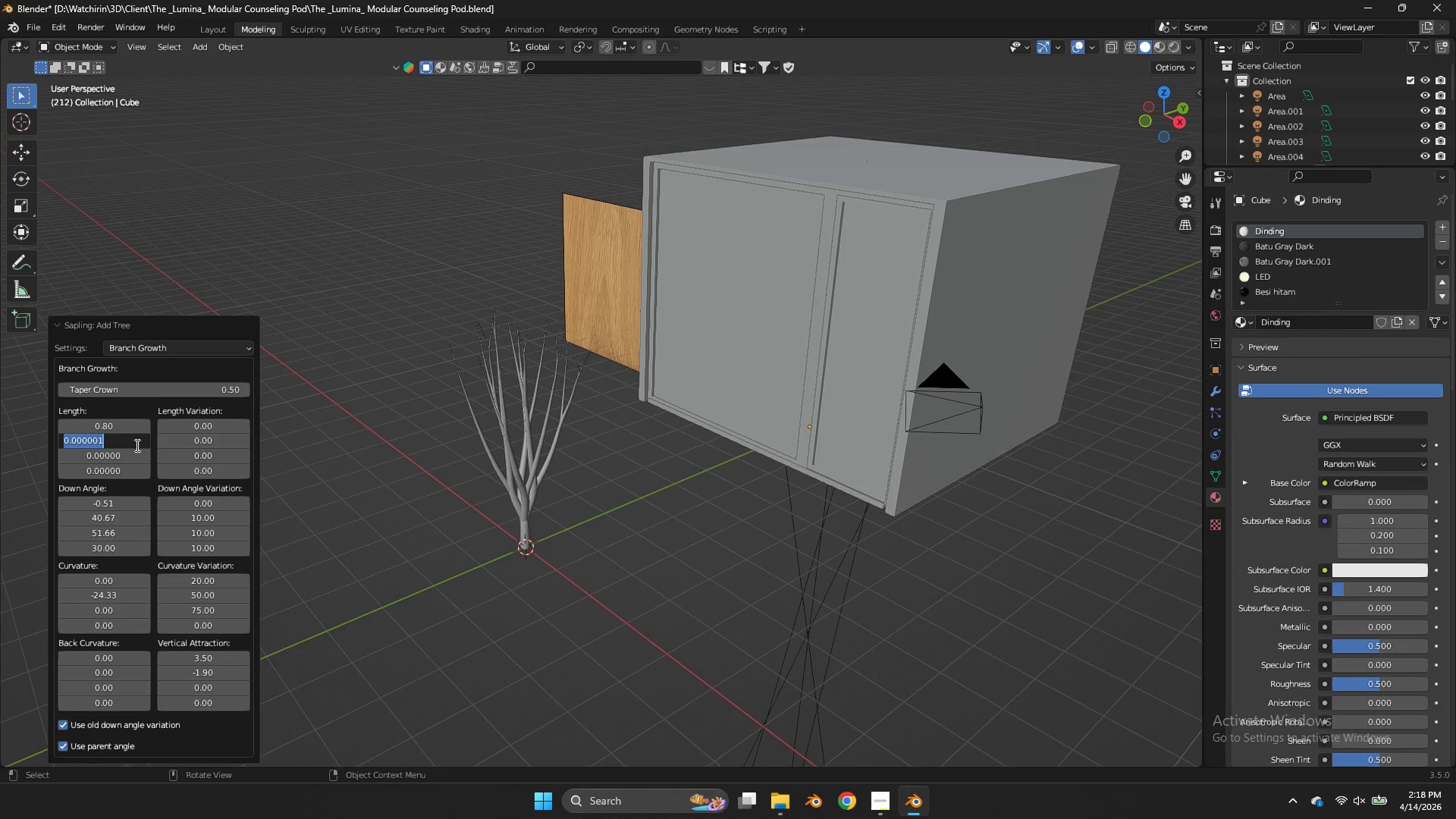 
double_click([136, 445])
 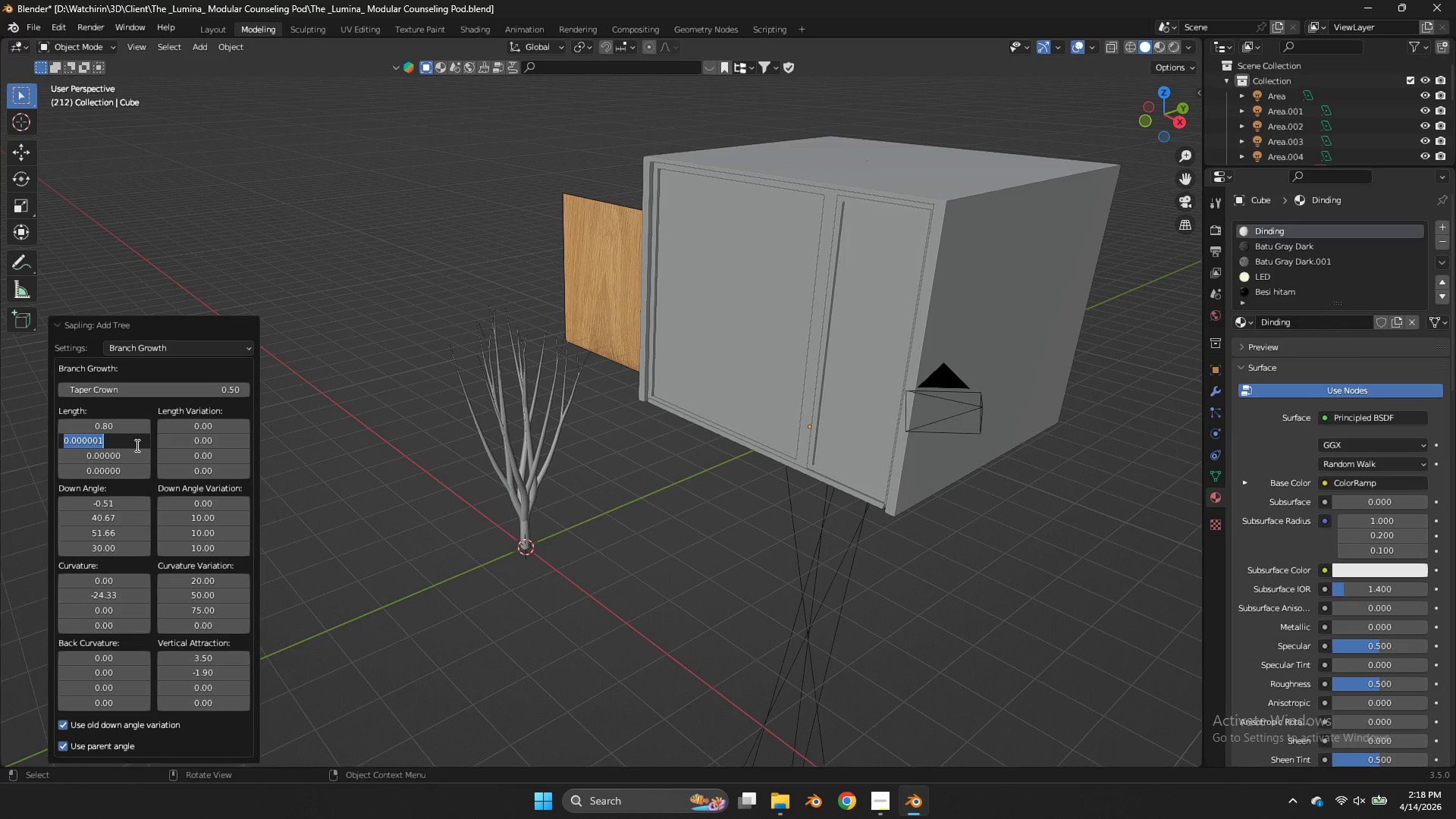 
left_click([136, 445])
 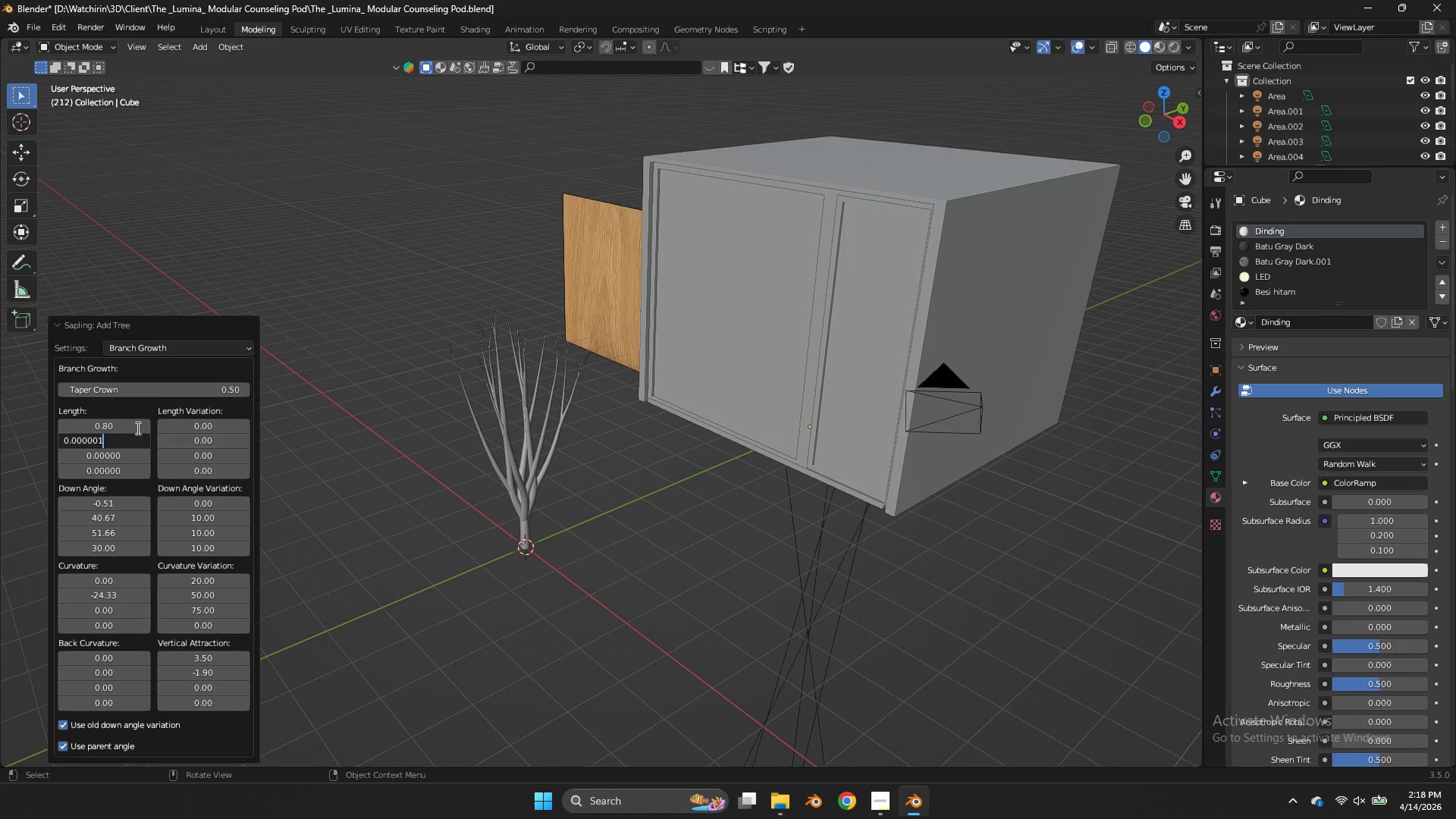 
double_click([136, 428])
 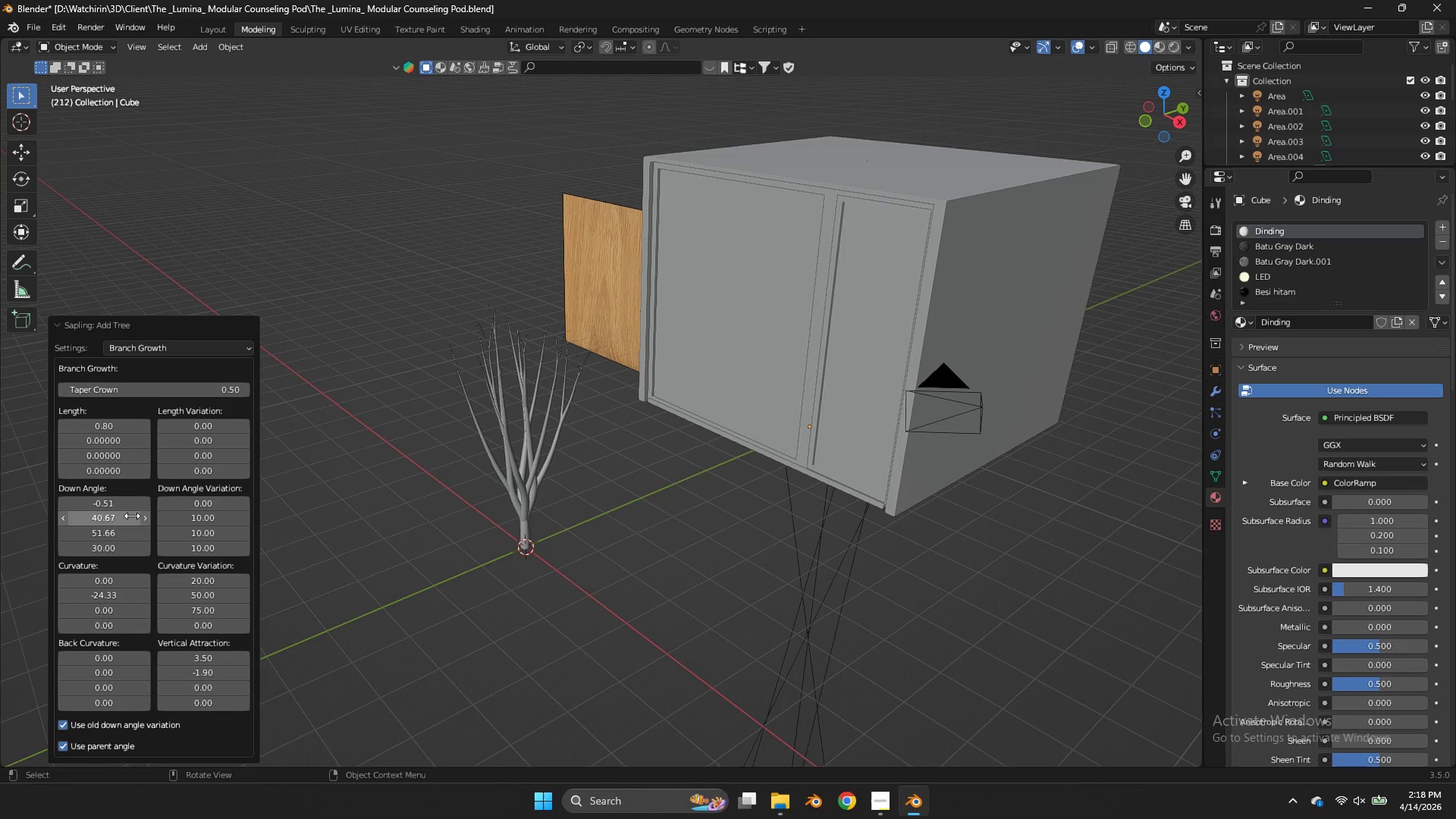 
left_click_drag(start_coordinate=[132, 516], to_coordinate=[851, 325])
 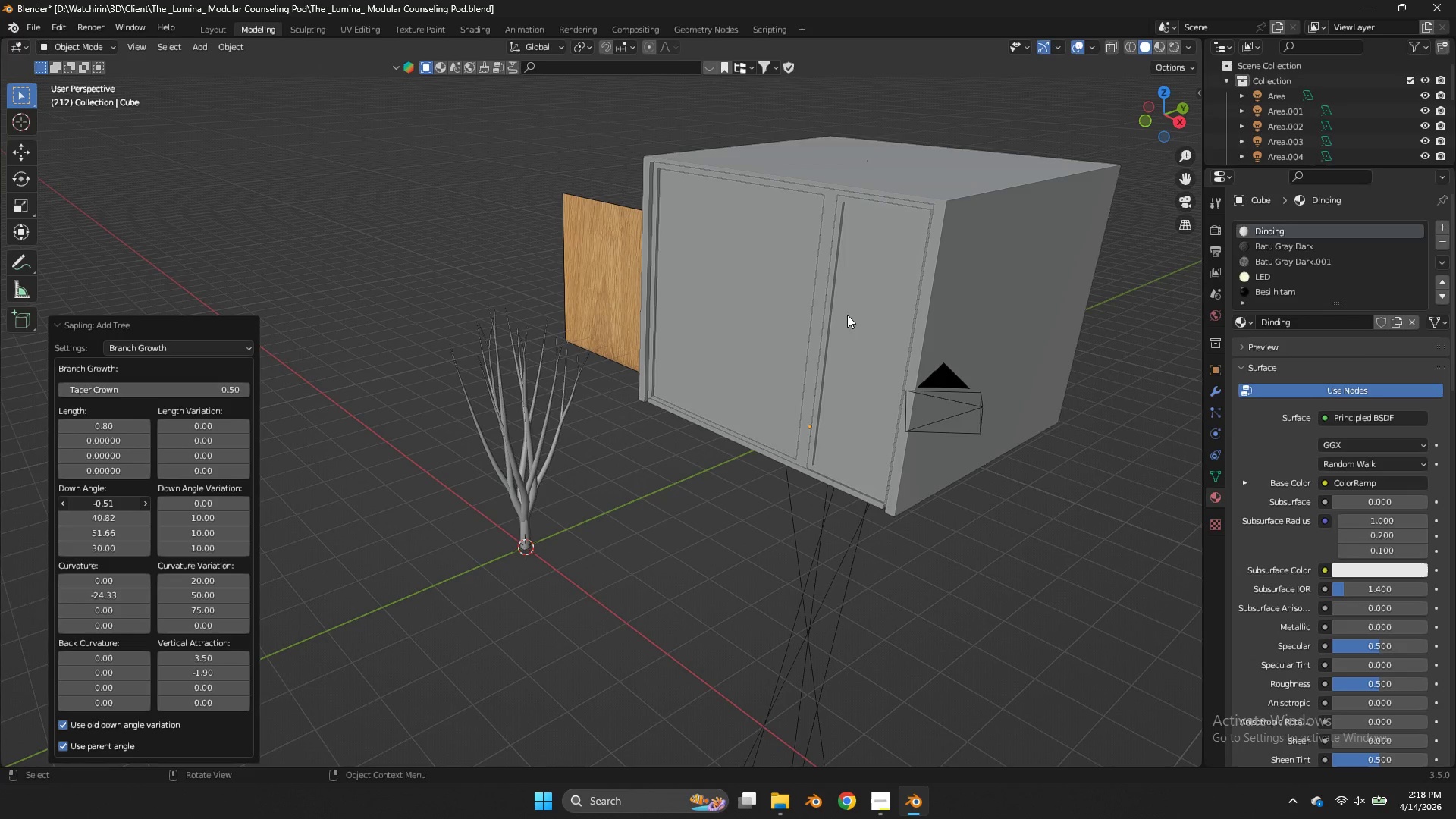 
left_click_drag(start_coordinate=[126, 504], to_coordinate=[844, 311])
 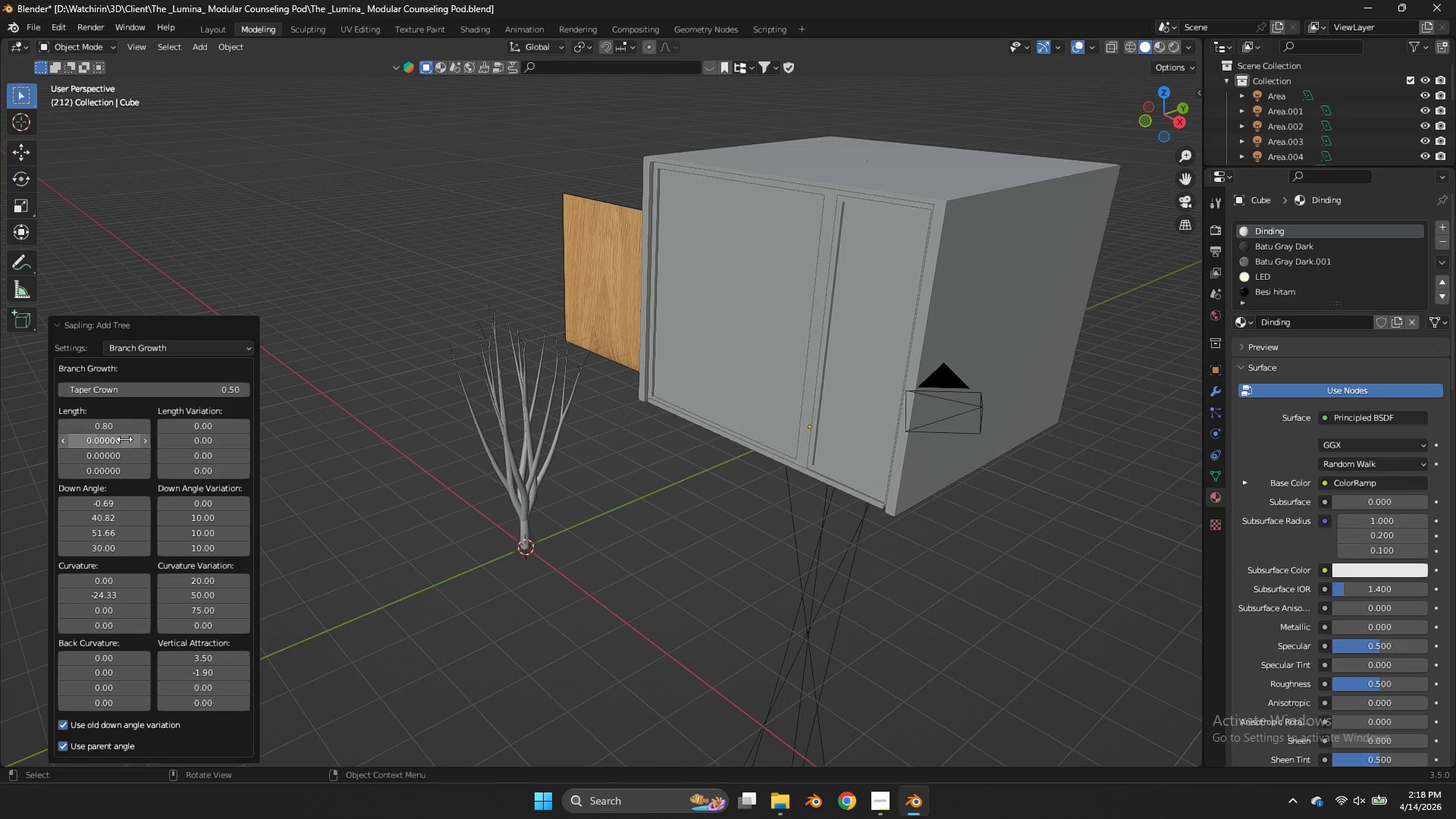 
left_click_drag(start_coordinate=[127, 441], to_coordinate=[870, 434])
 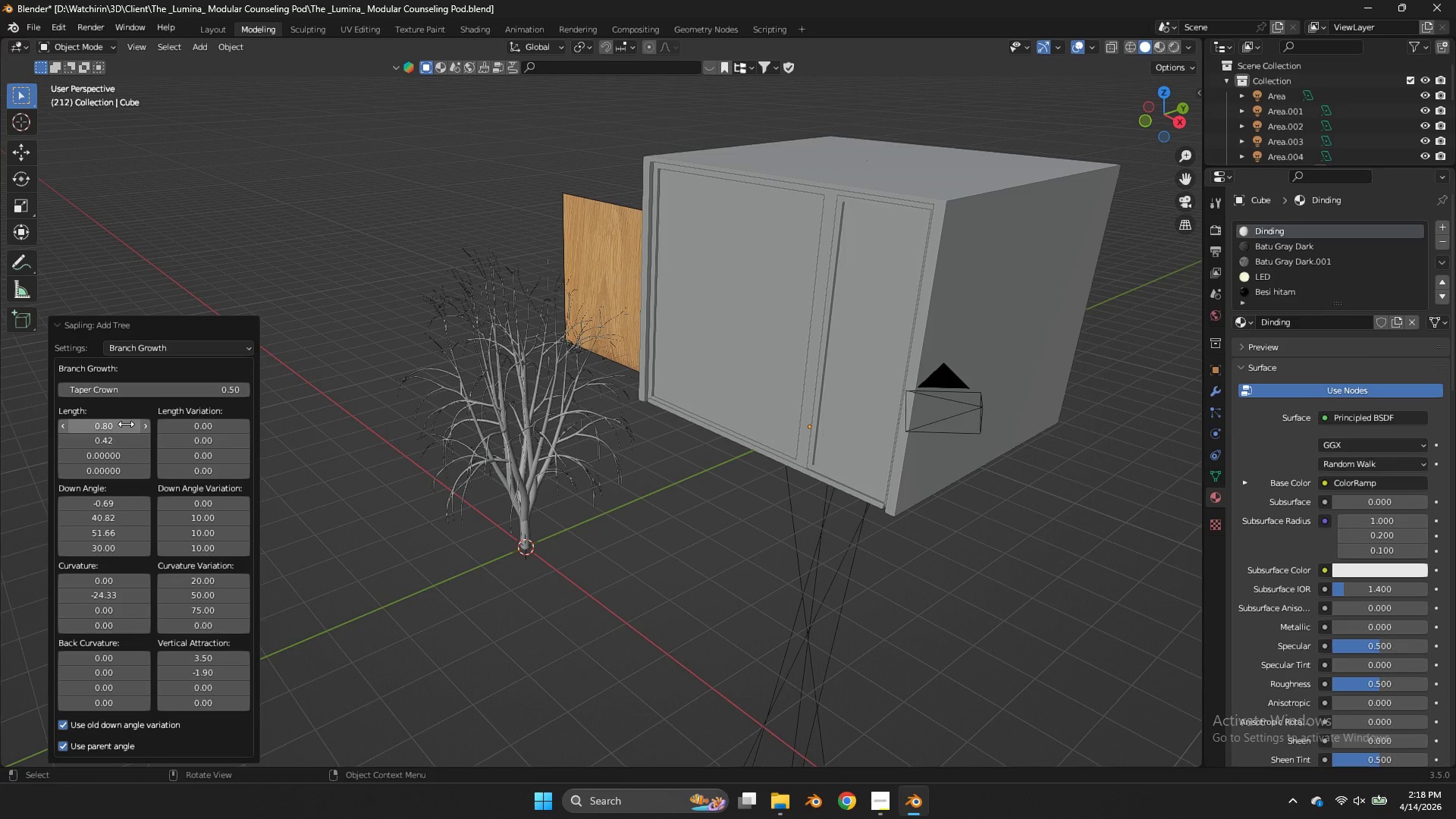 
left_click_drag(start_coordinate=[126, 424], to_coordinate=[836, 422])
 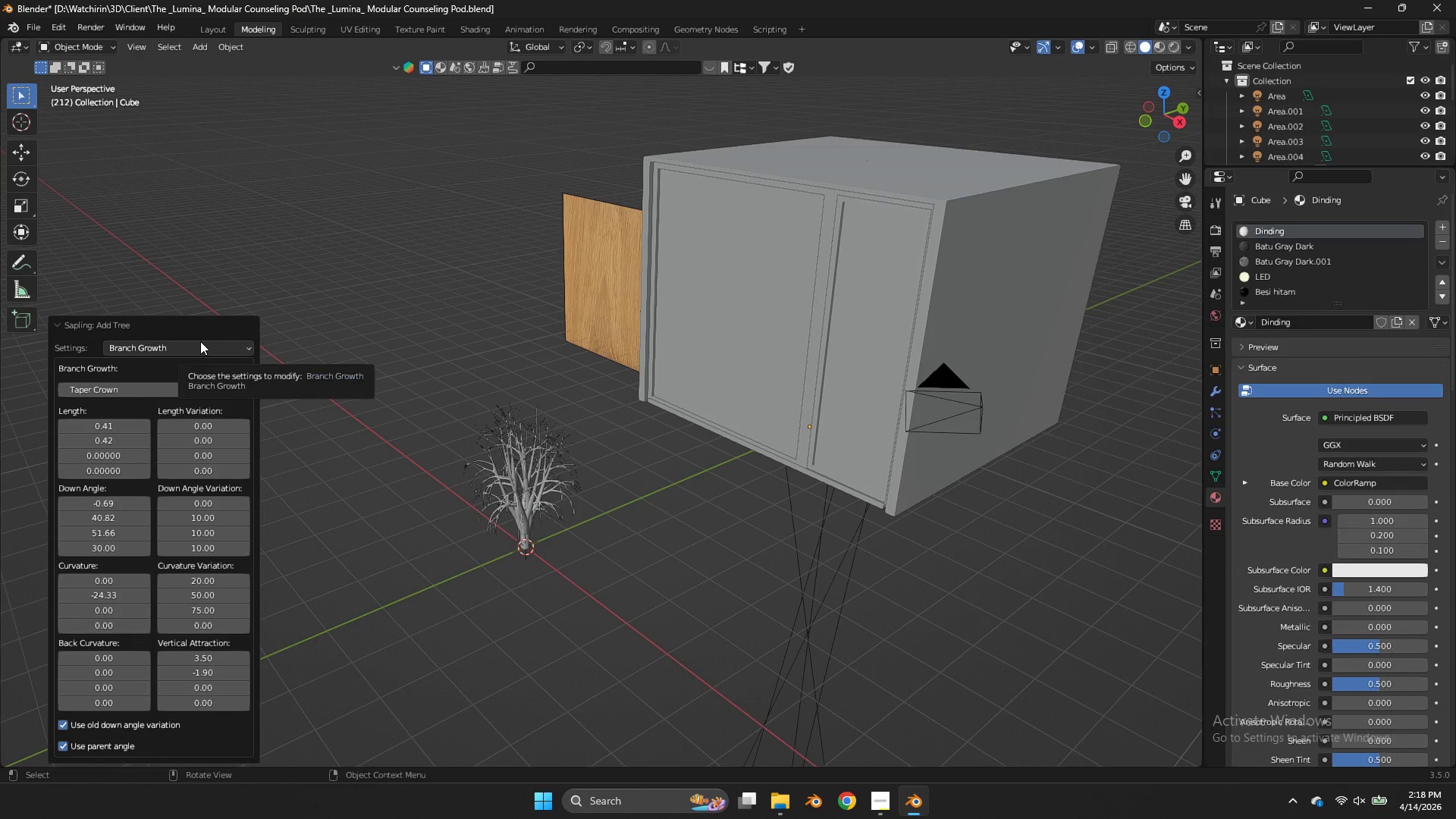 
left_click([176, 342])
 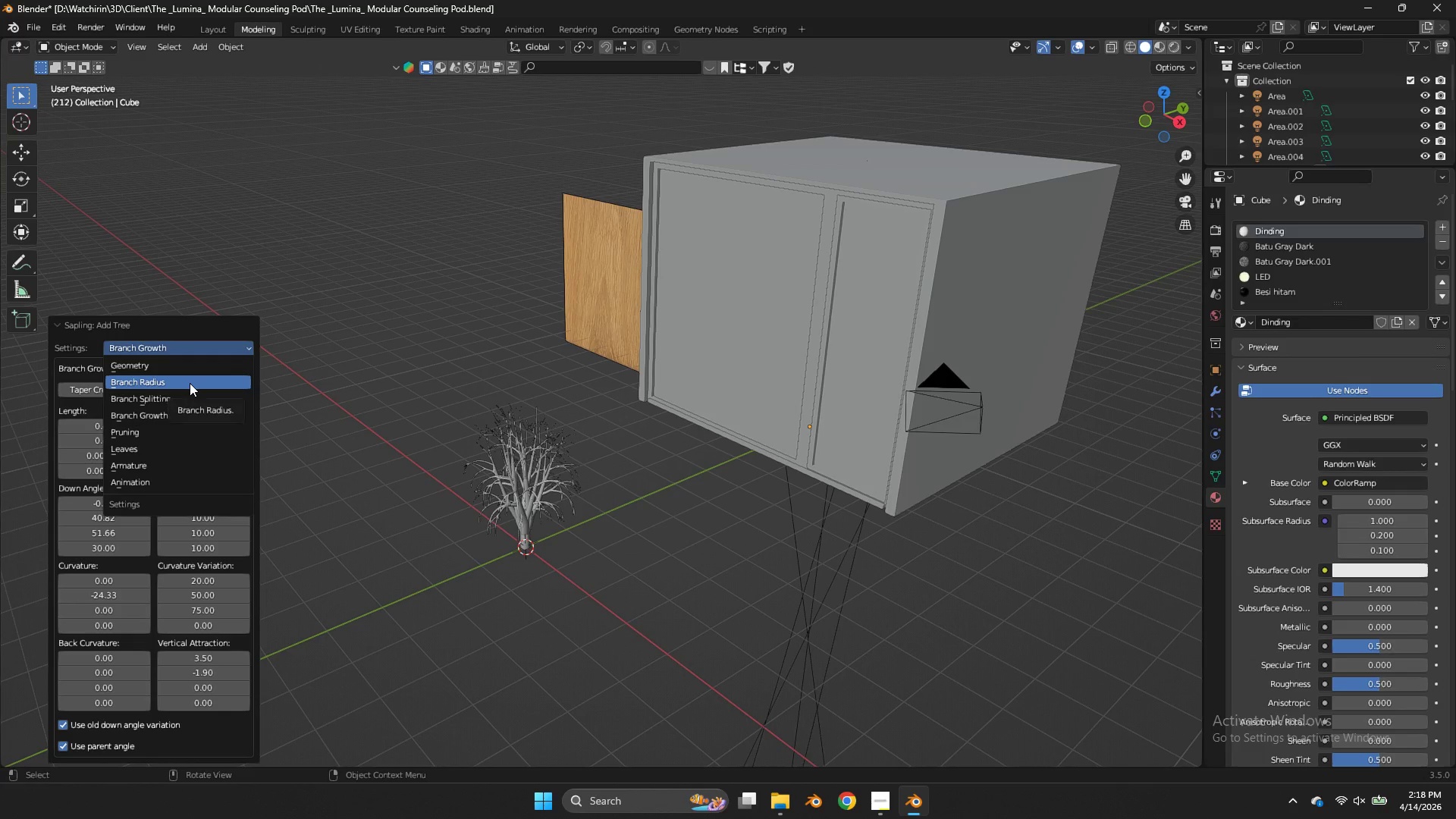 
double_click([179, 370])
 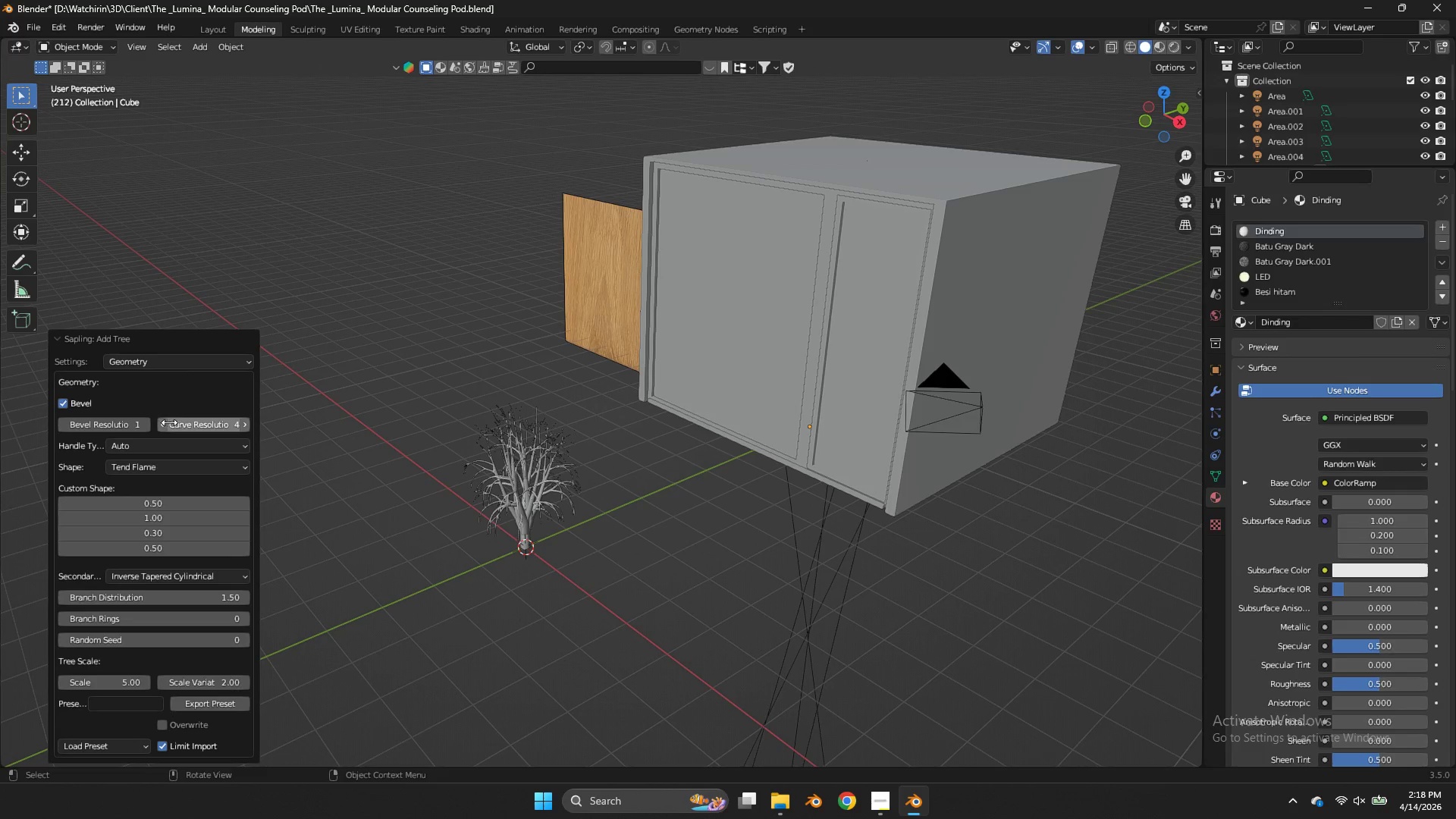 
double_click([165, 420])
 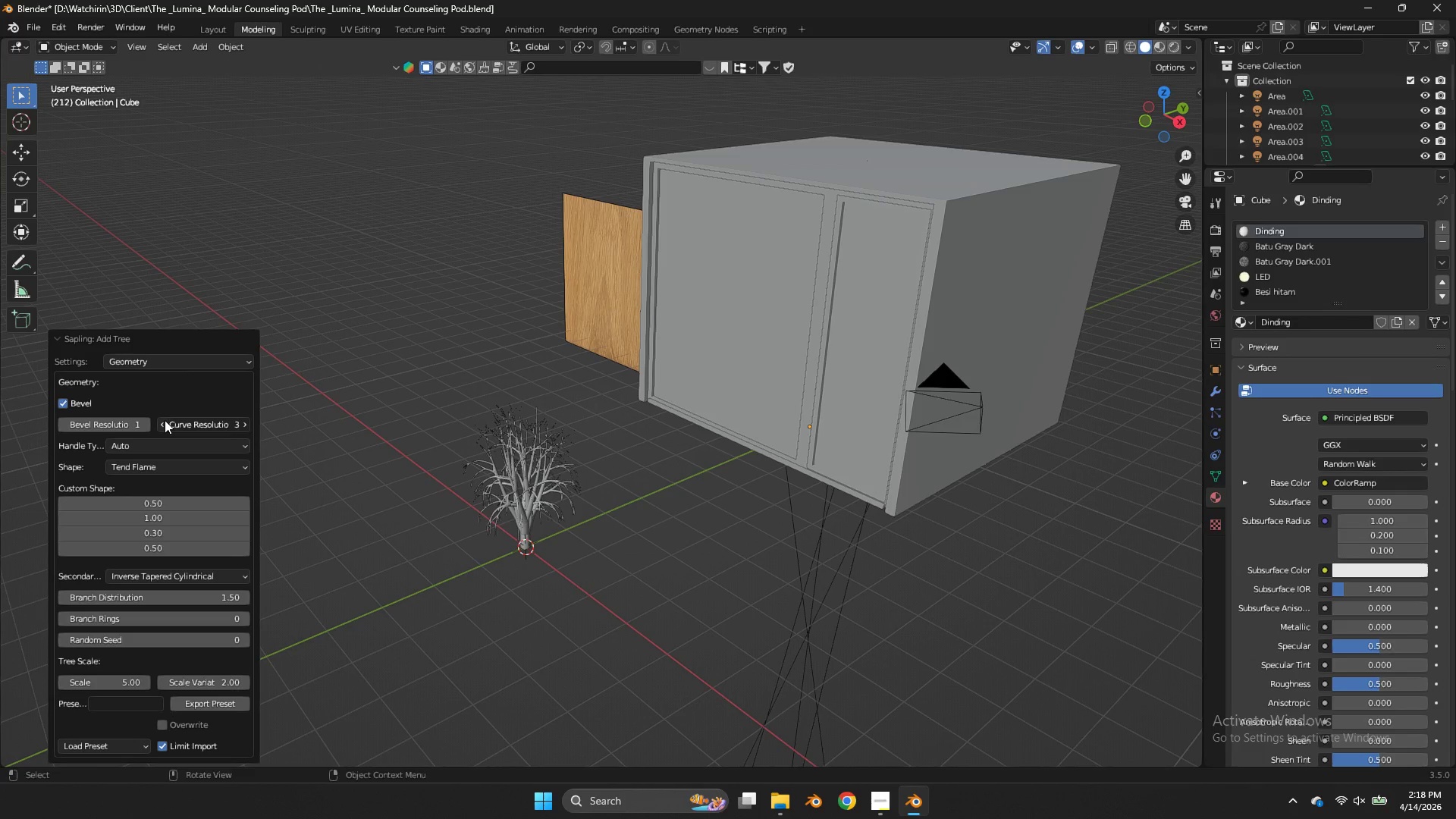 
triple_click([165, 420])
 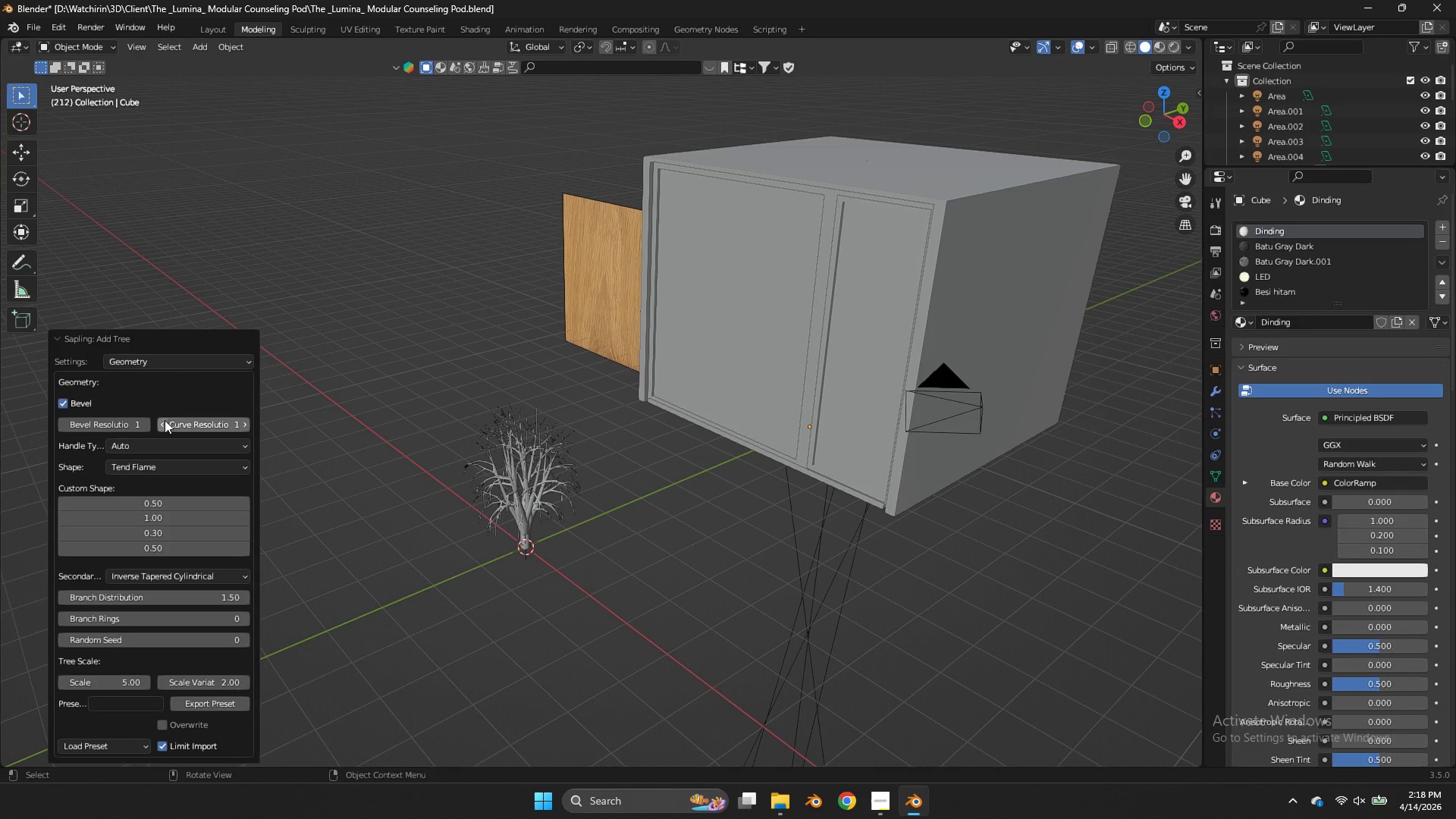 
triple_click([165, 420])
 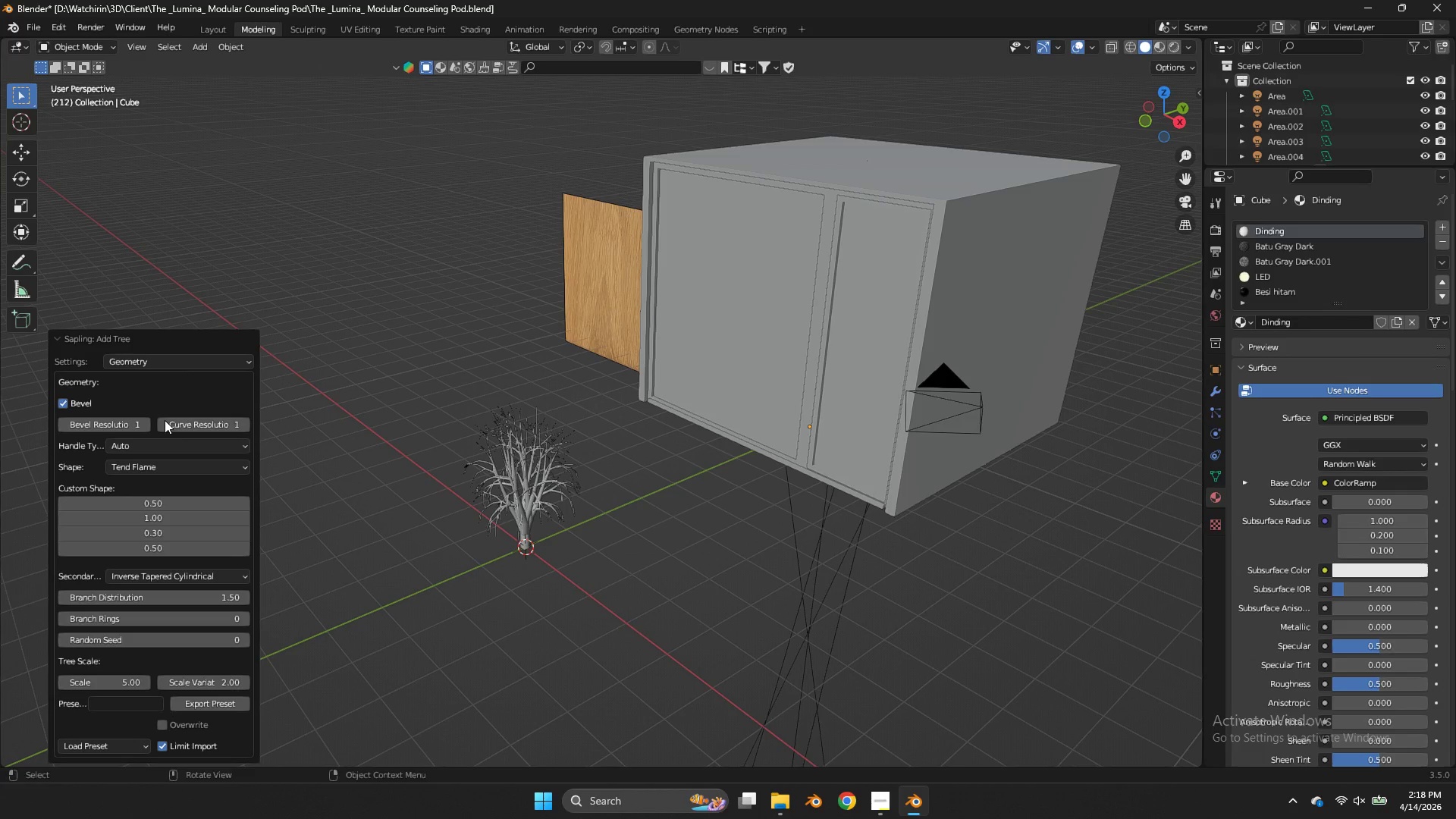 
triple_click([165, 420])
 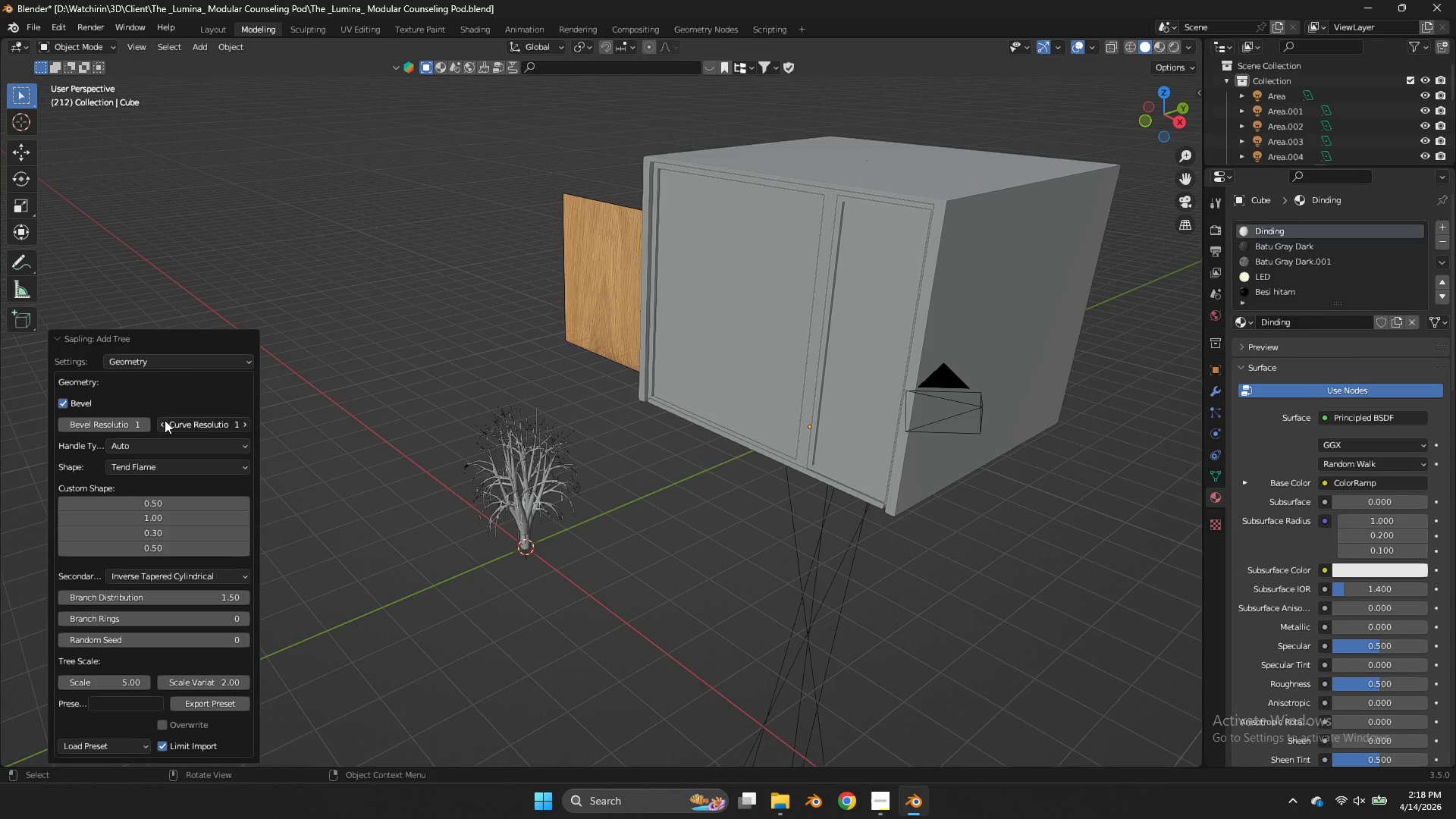 
triple_click([165, 420])
 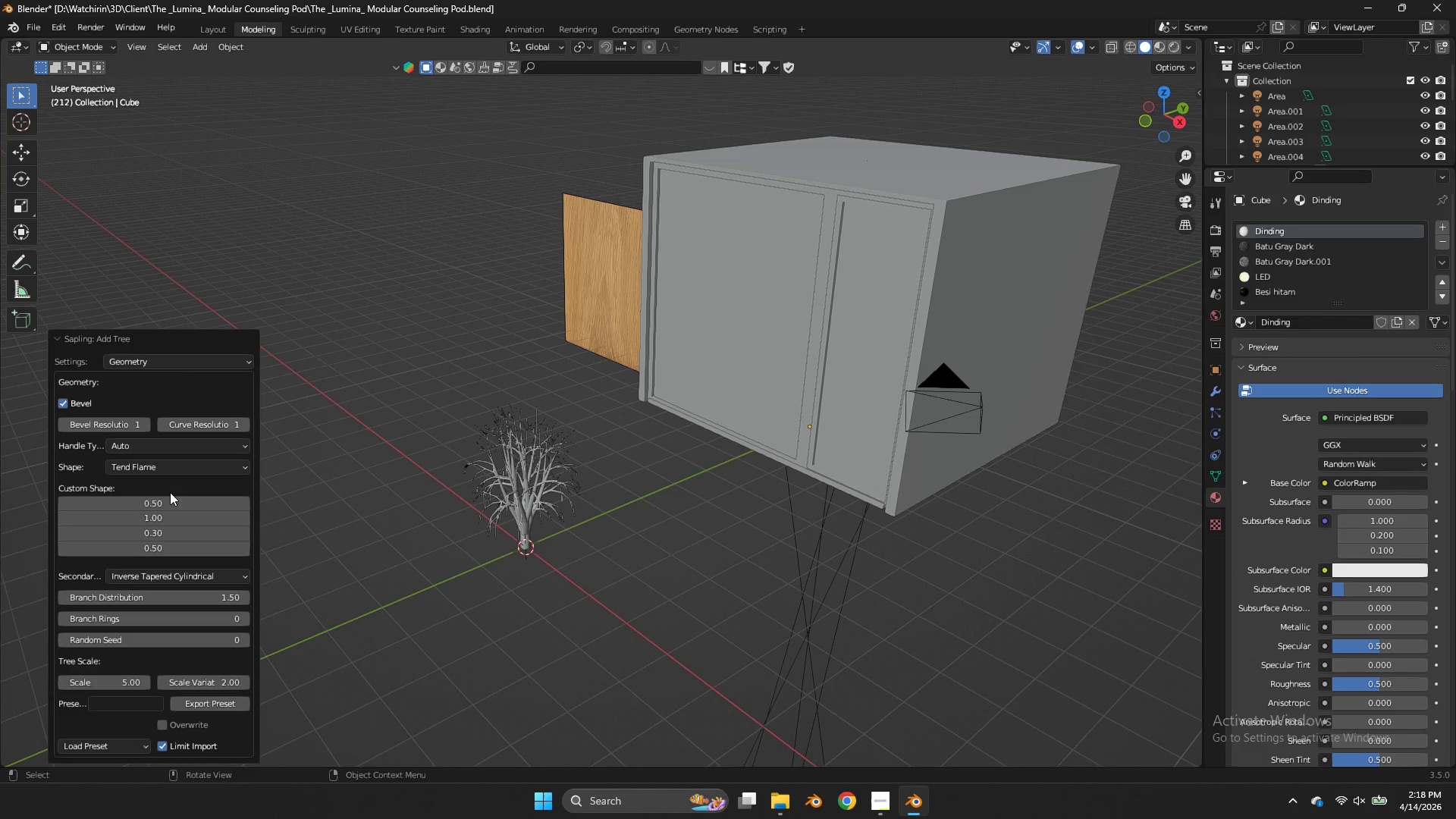 
left_click_drag(start_coordinate=[171, 498], to_coordinate=[908, 315])
 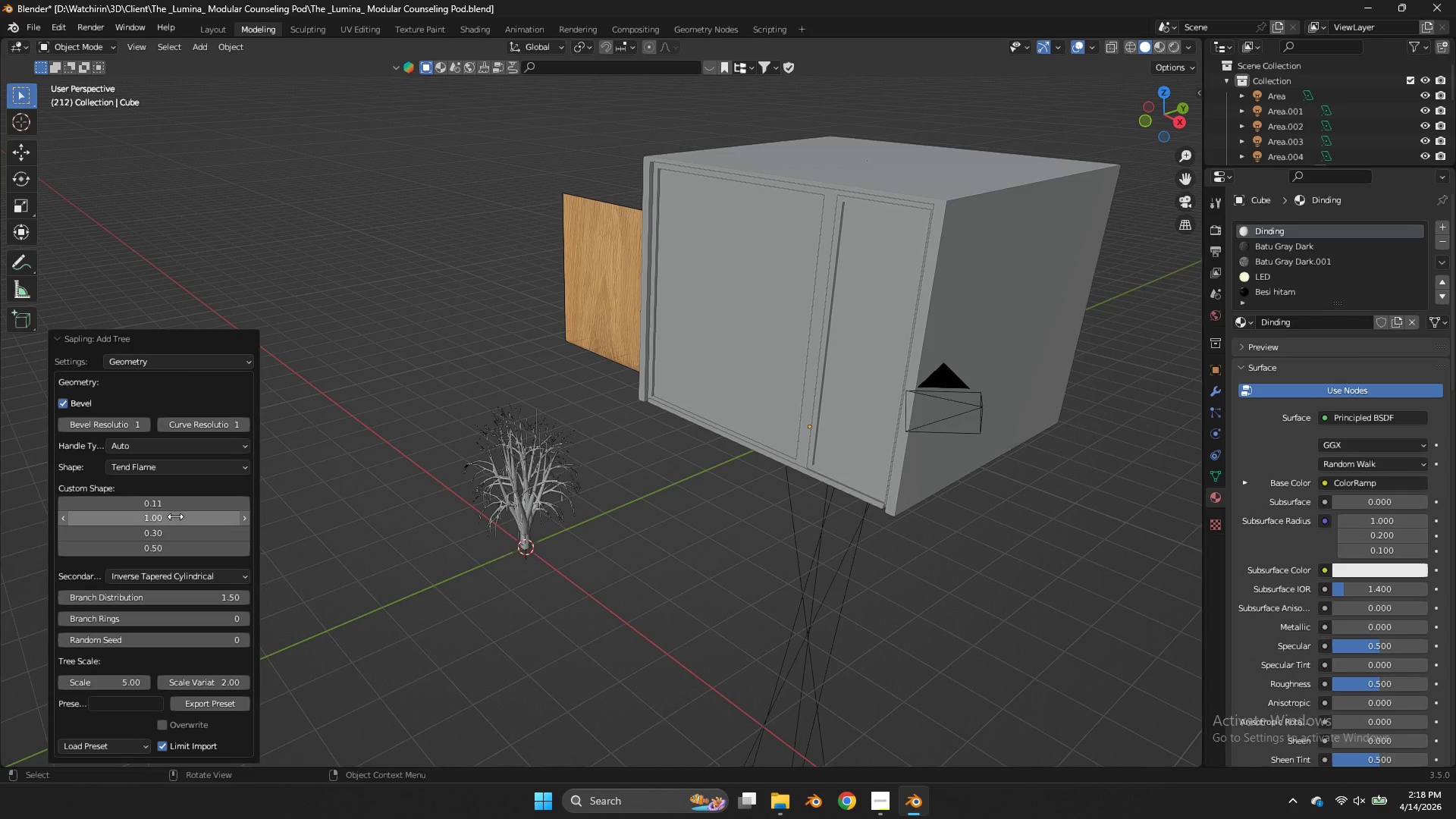 
left_click_drag(start_coordinate=[175, 516], to_coordinate=[551, 328])
 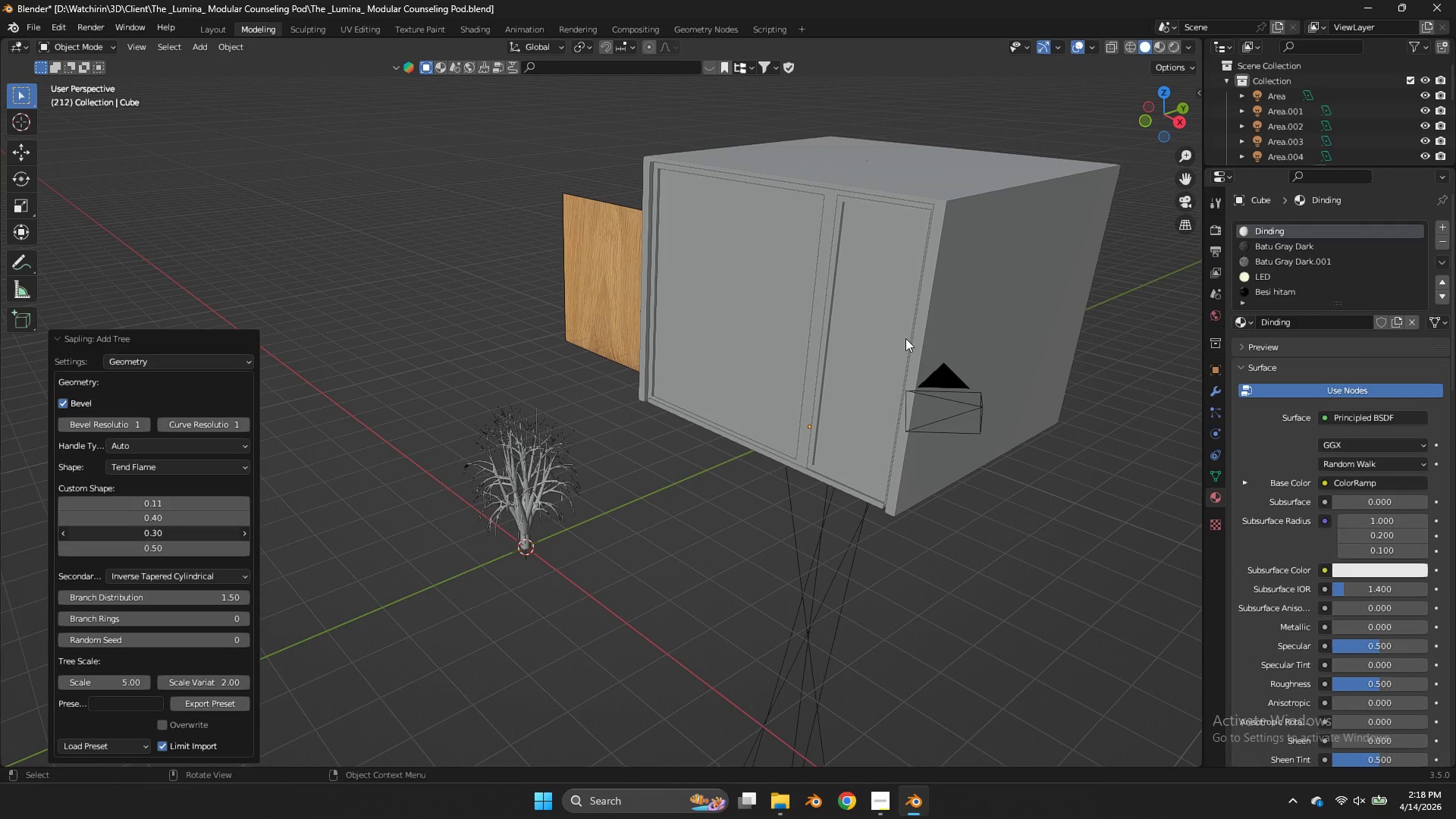 
left_click_drag(start_coordinate=[176, 528], to_coordinate=[551, 340])
 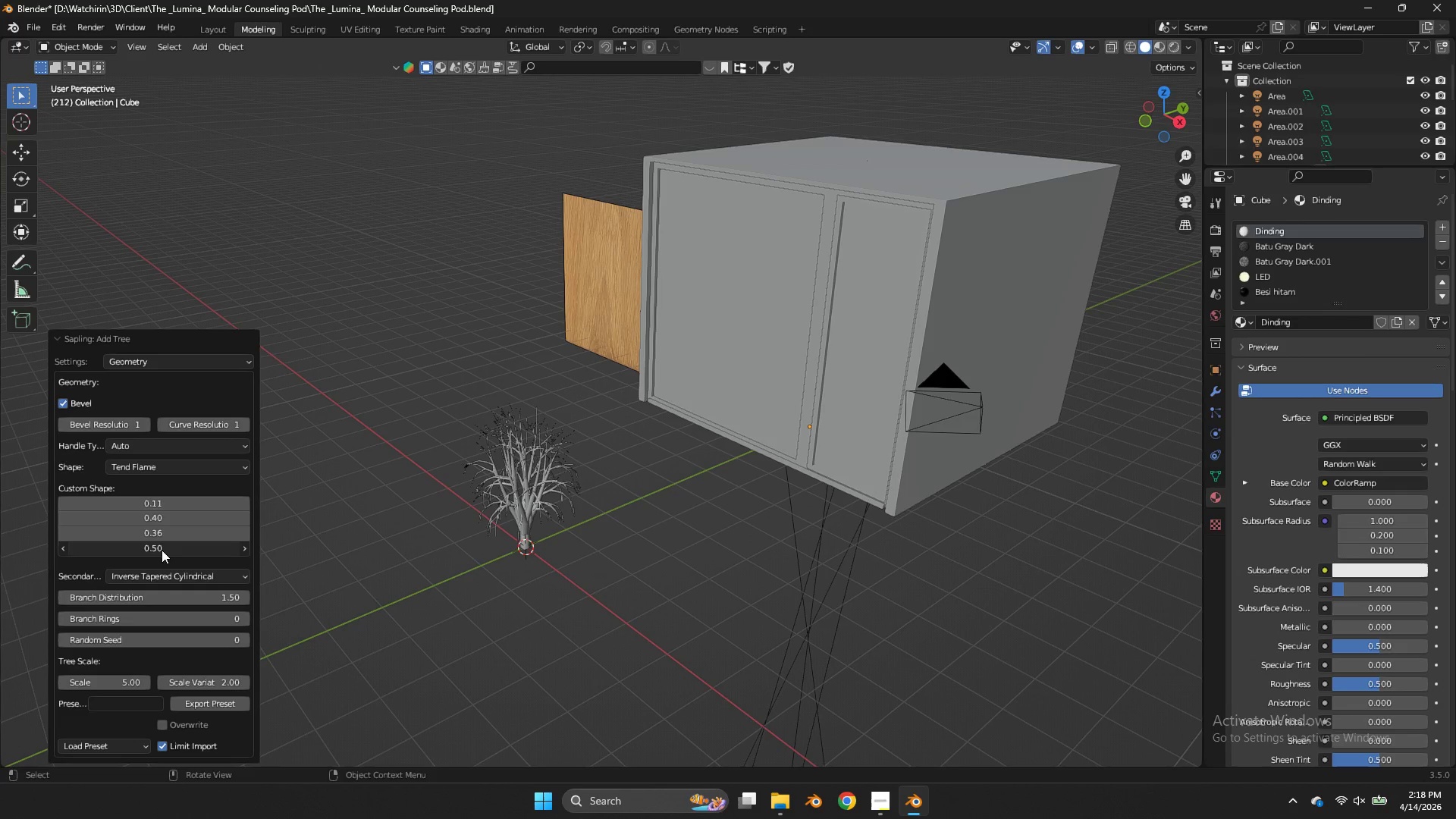 
left_click_drag(start_coordinate=[162, 550], to_coordinate=[560, 362])
 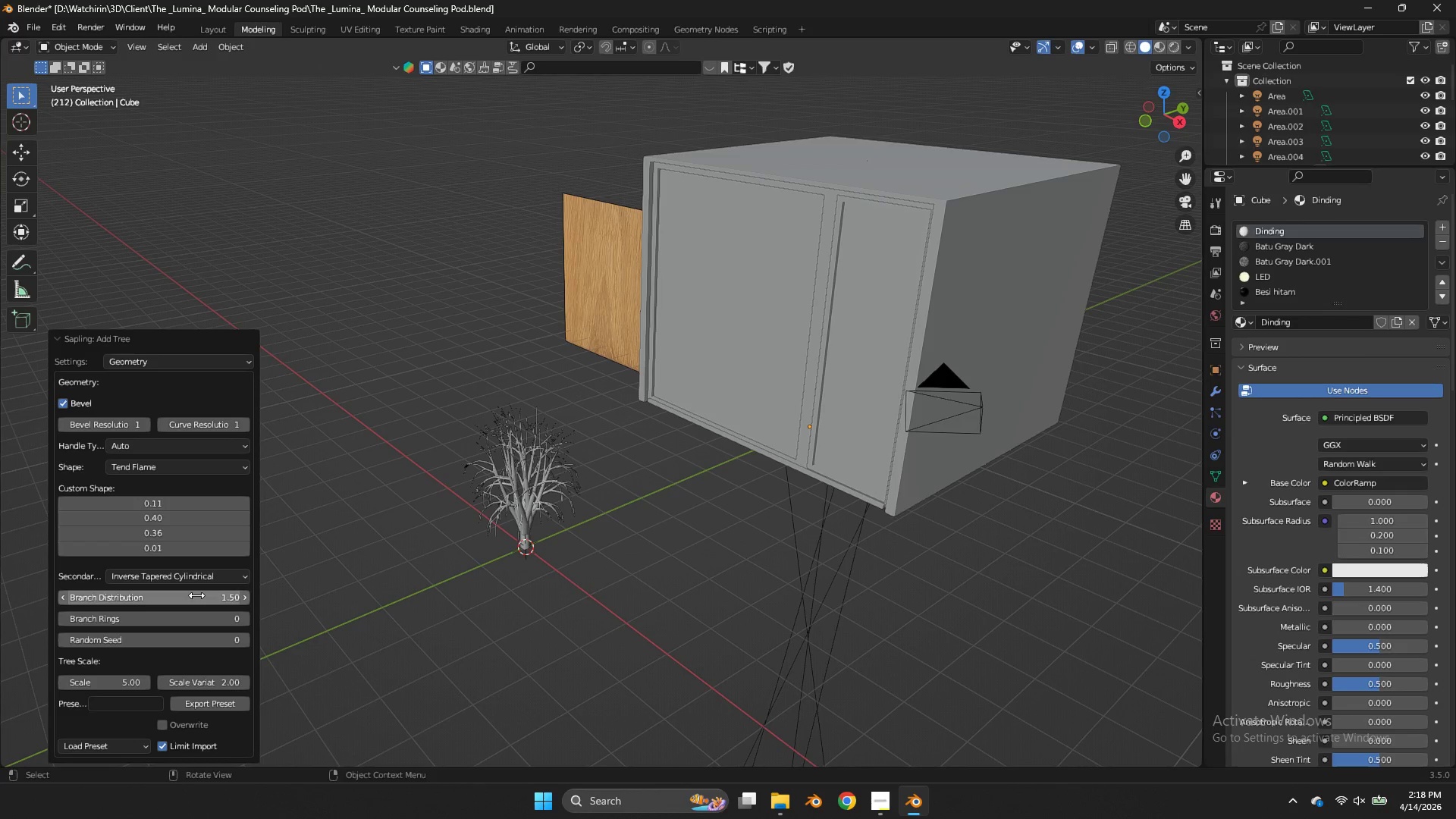 
left_click_drag(start_coordinate=[198, 596], to_coordinate=[546, 405])
 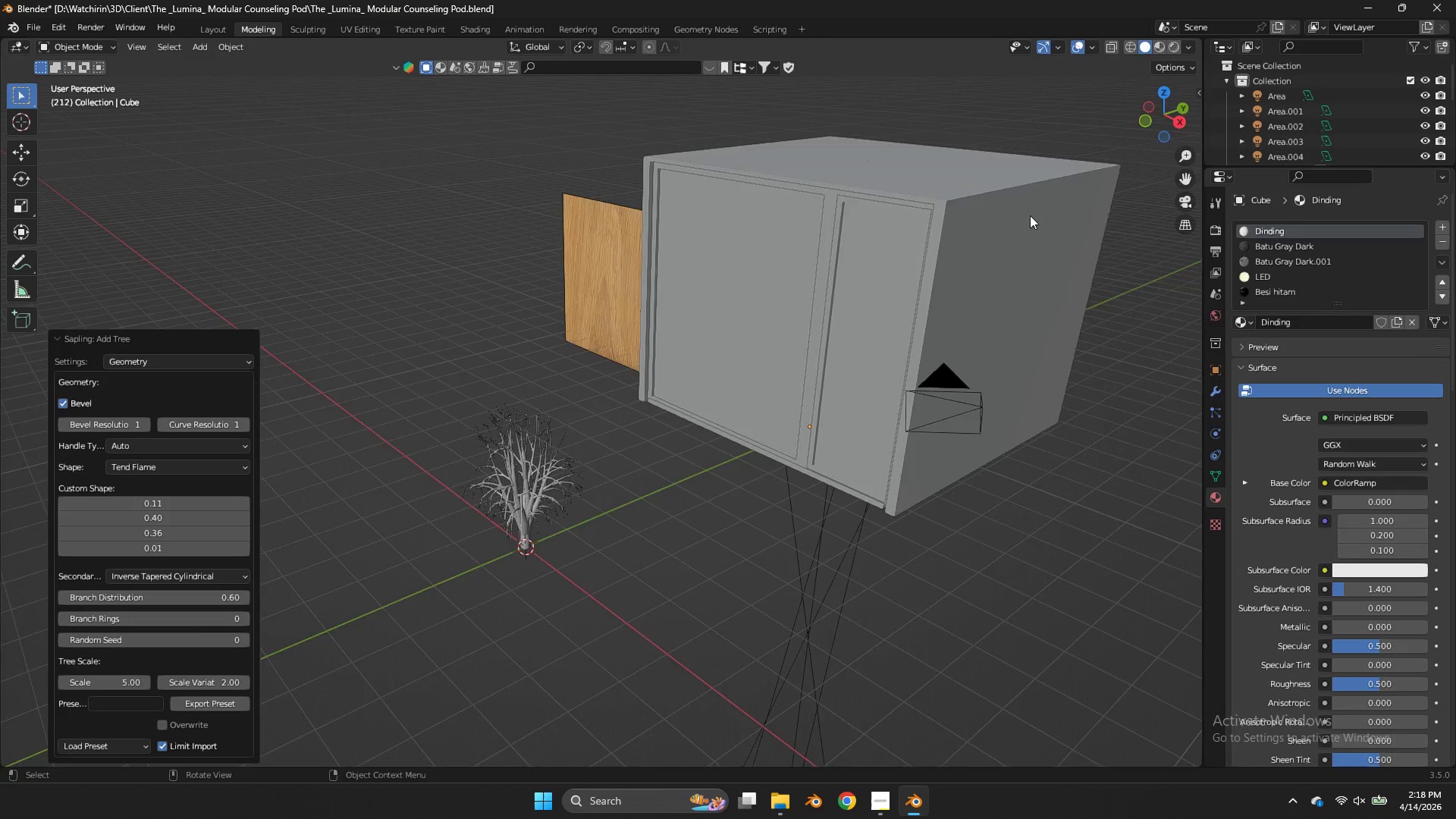 
left_click_drag(start_coordinate=[1184, 172], to_coordinate=[133, 728])
 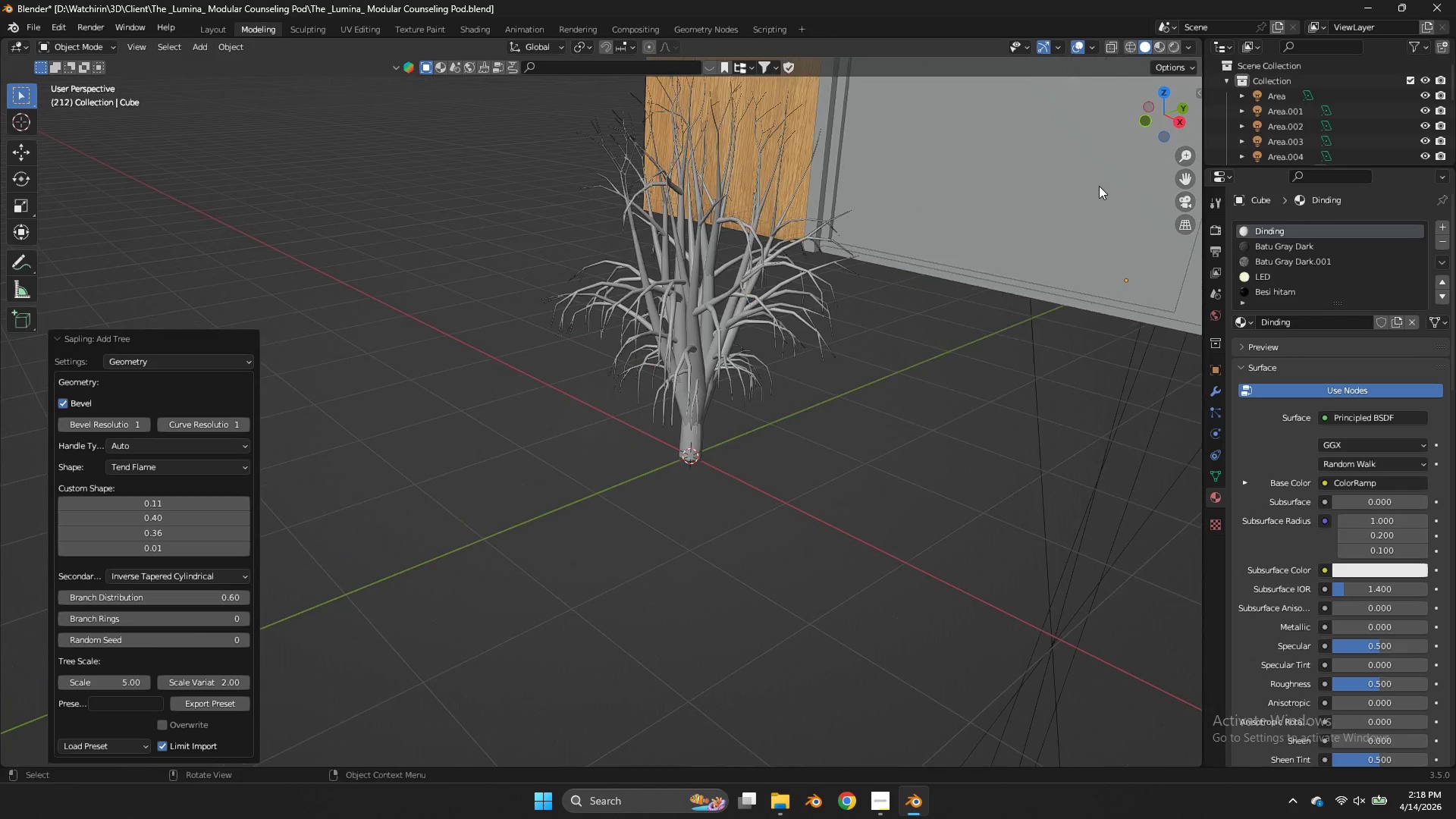 
scroll: coordinate [893, 264], scroll_direction: up, amount: 6.0
 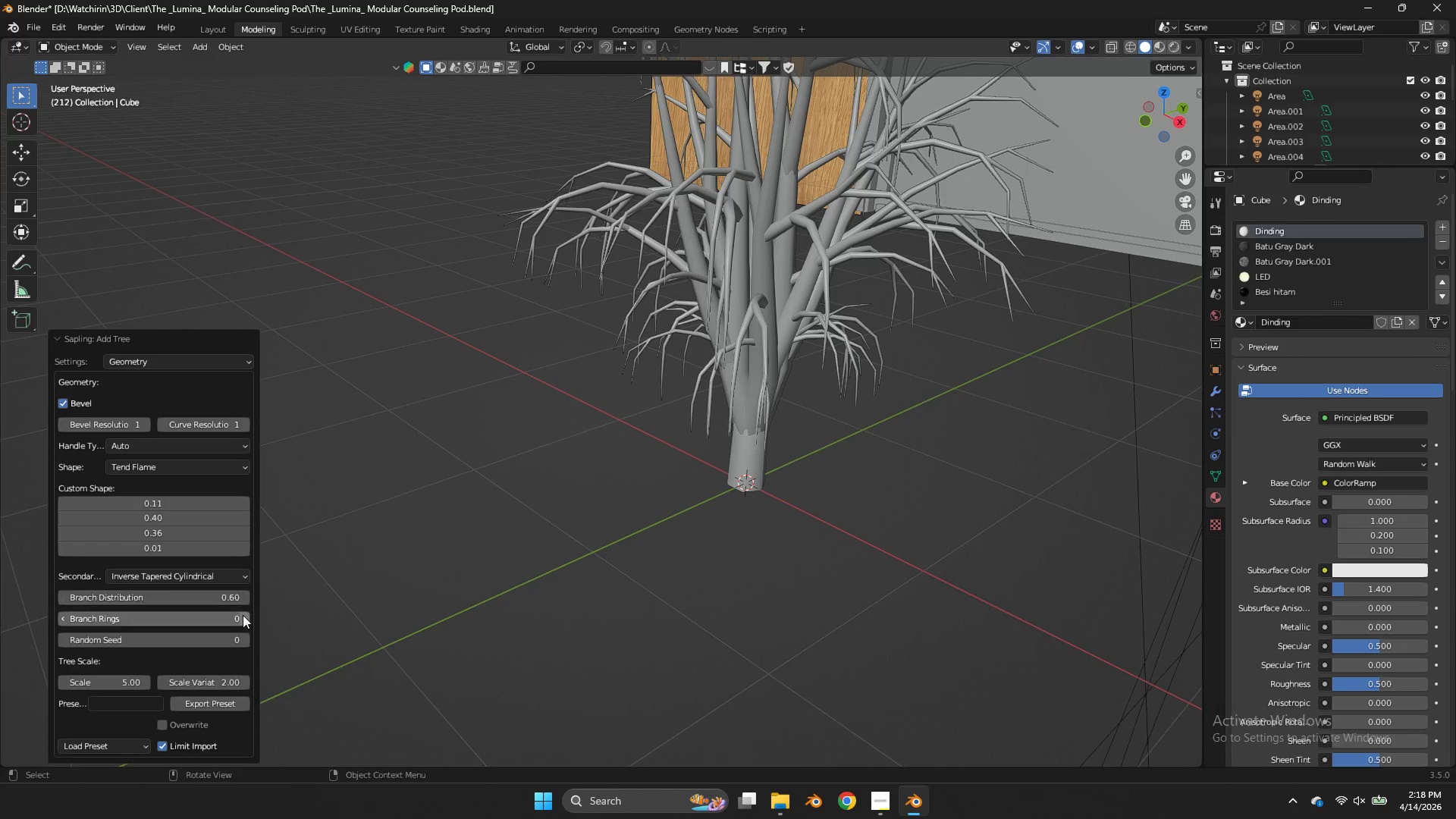 
left_click_drag(start_coordinate=[226, 616], to_coordinate=[556, 423])
 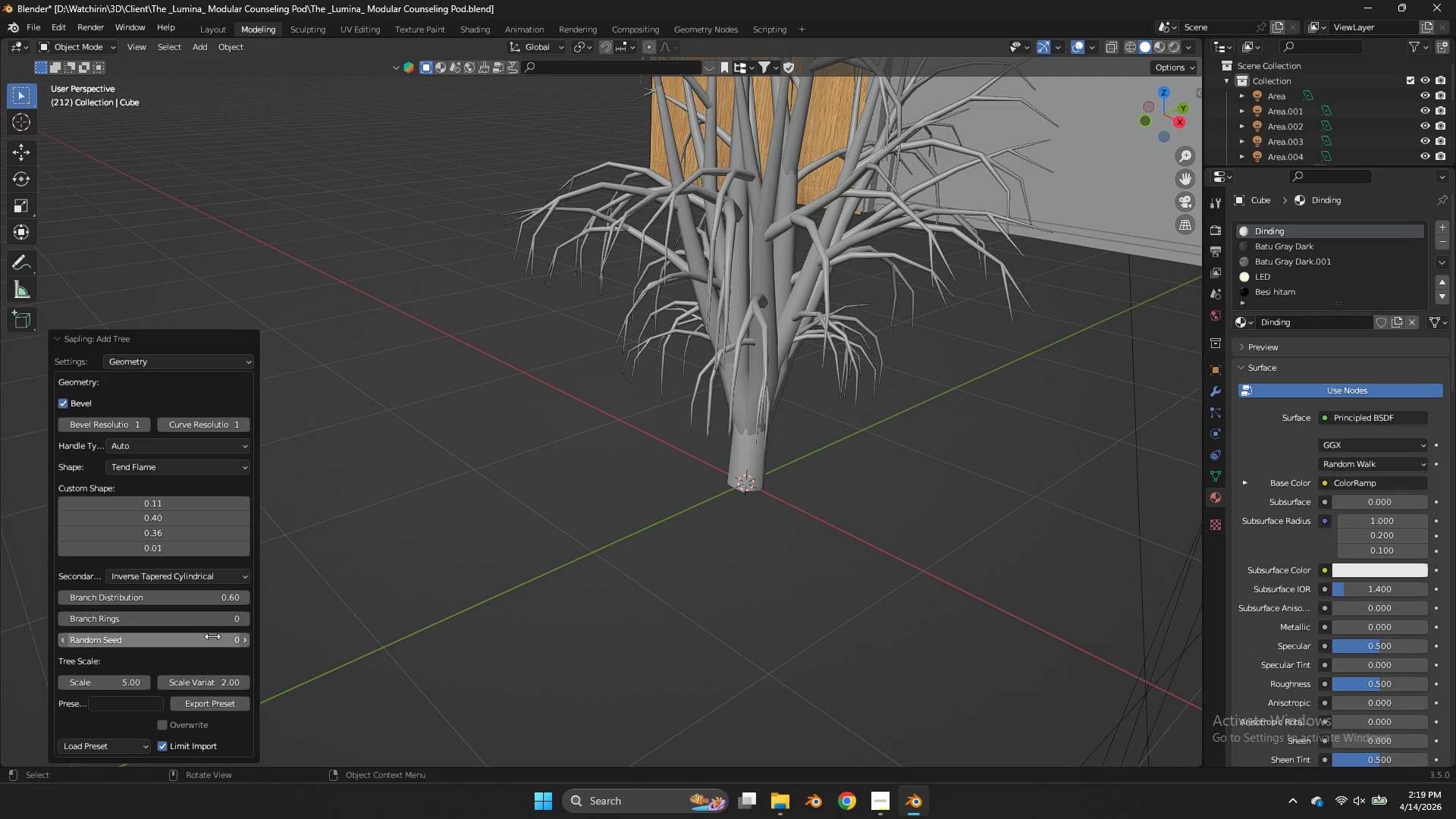 
left_click_drag(start_coordinate=[212, 636], to_coordinate=[582, 445])
 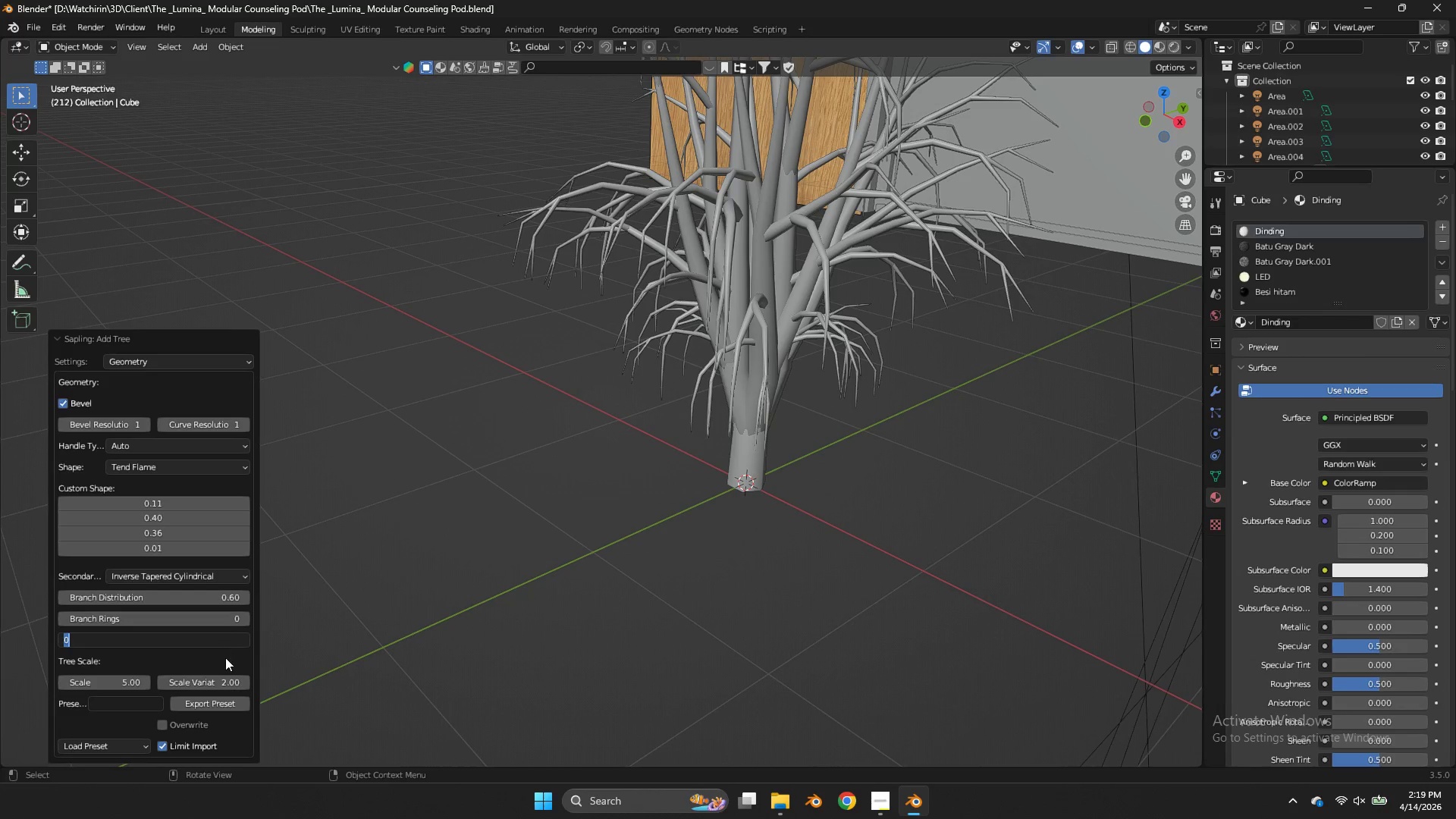 
left_click([225, 657])
 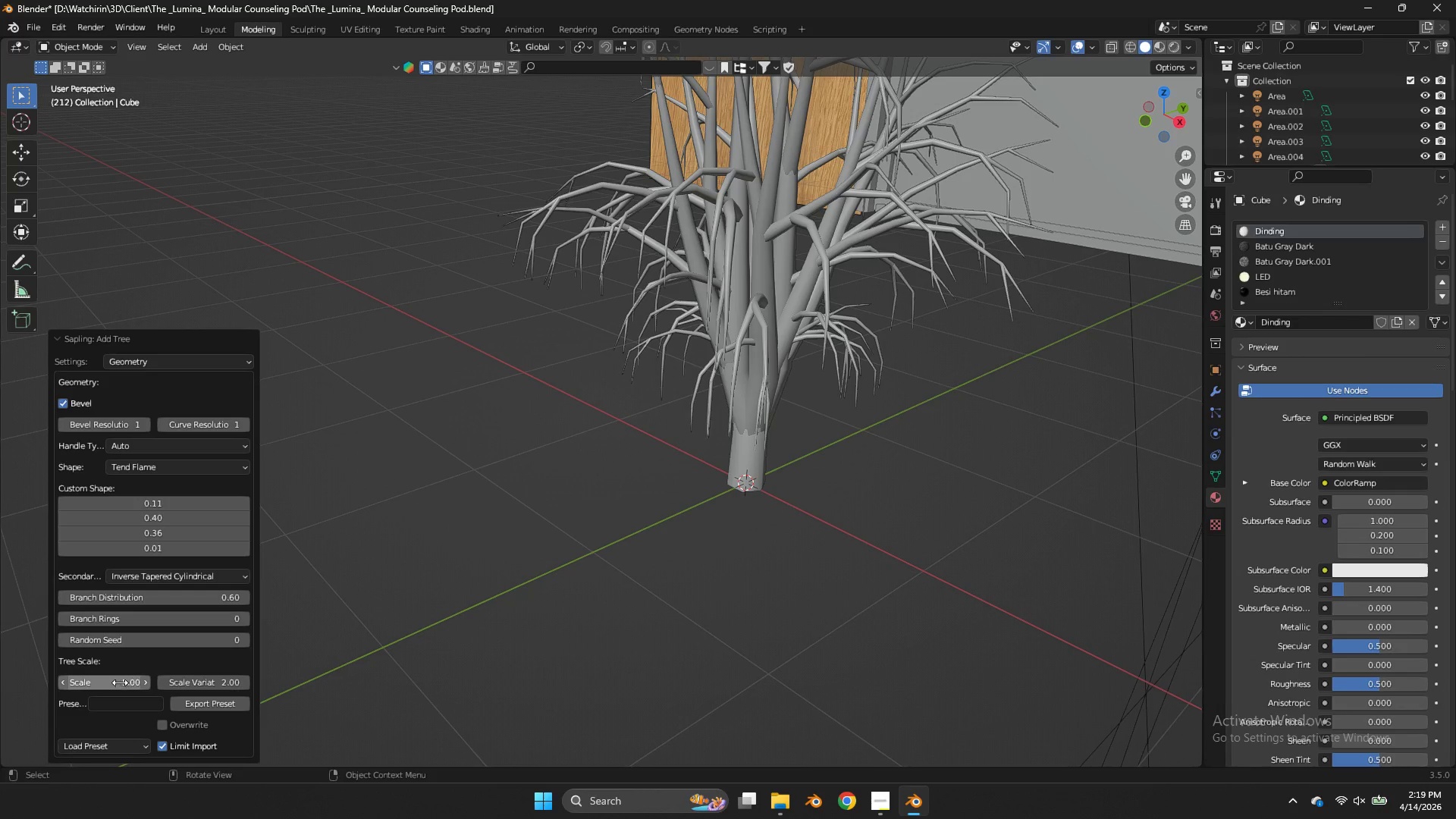 
left_click_drag(start_coordinate=[120, 682], to_coordinate=[839, 487])
 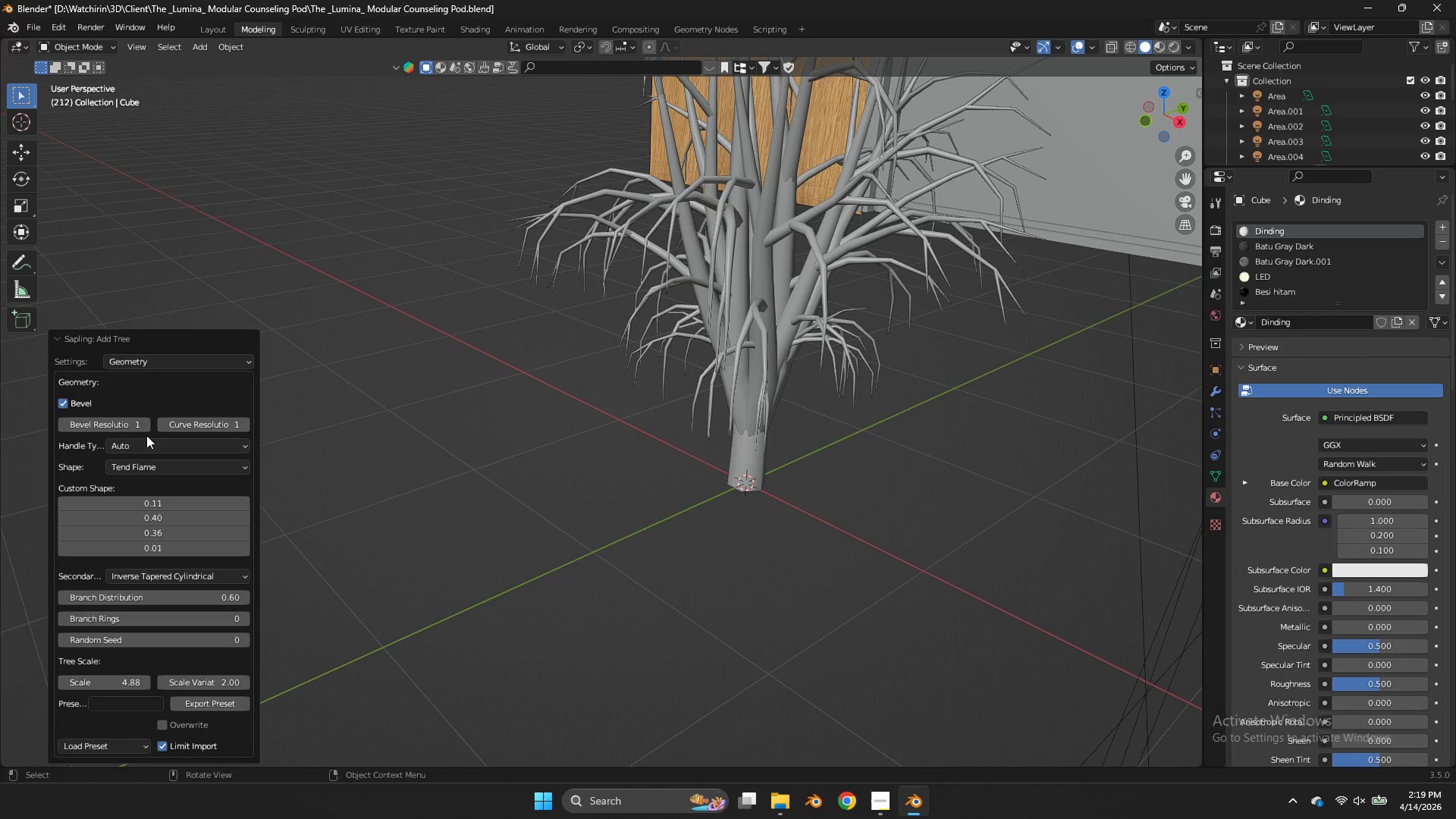 
left_click([180, 360])
 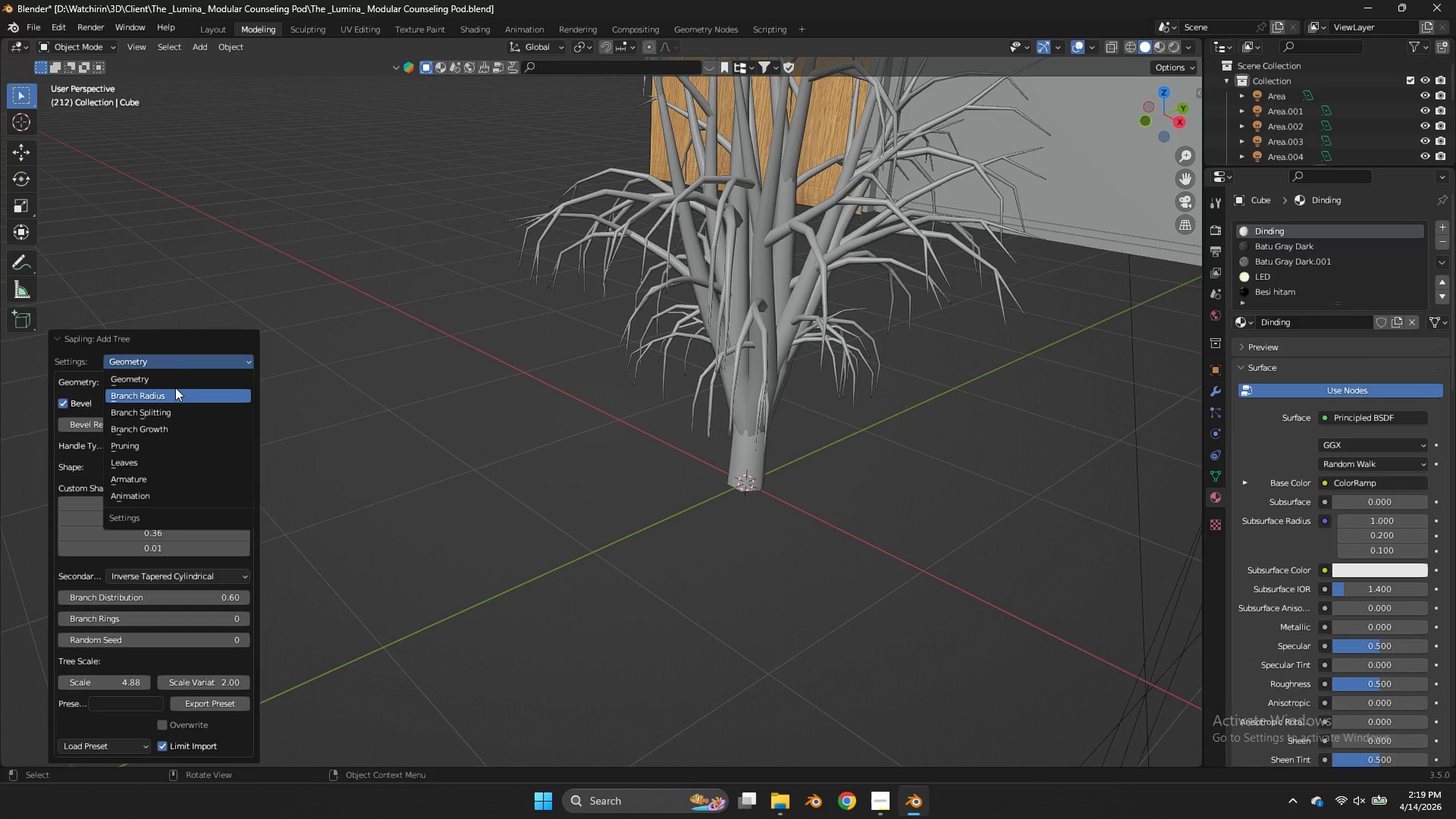 
left_click([175, 388])
 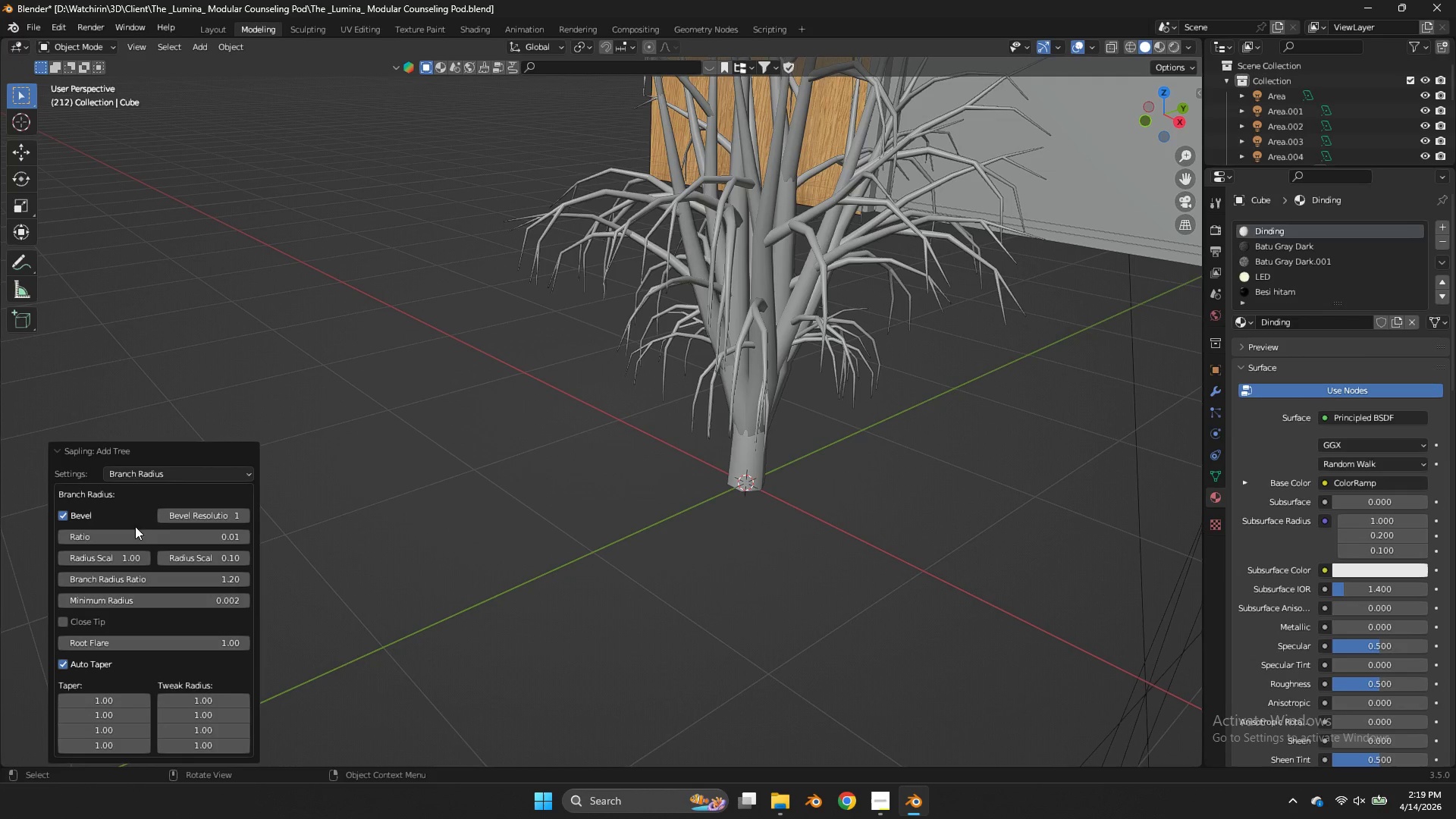 
left_click_drag(start_coordinate=[133, 533], to_coordinate=[867, 338])
 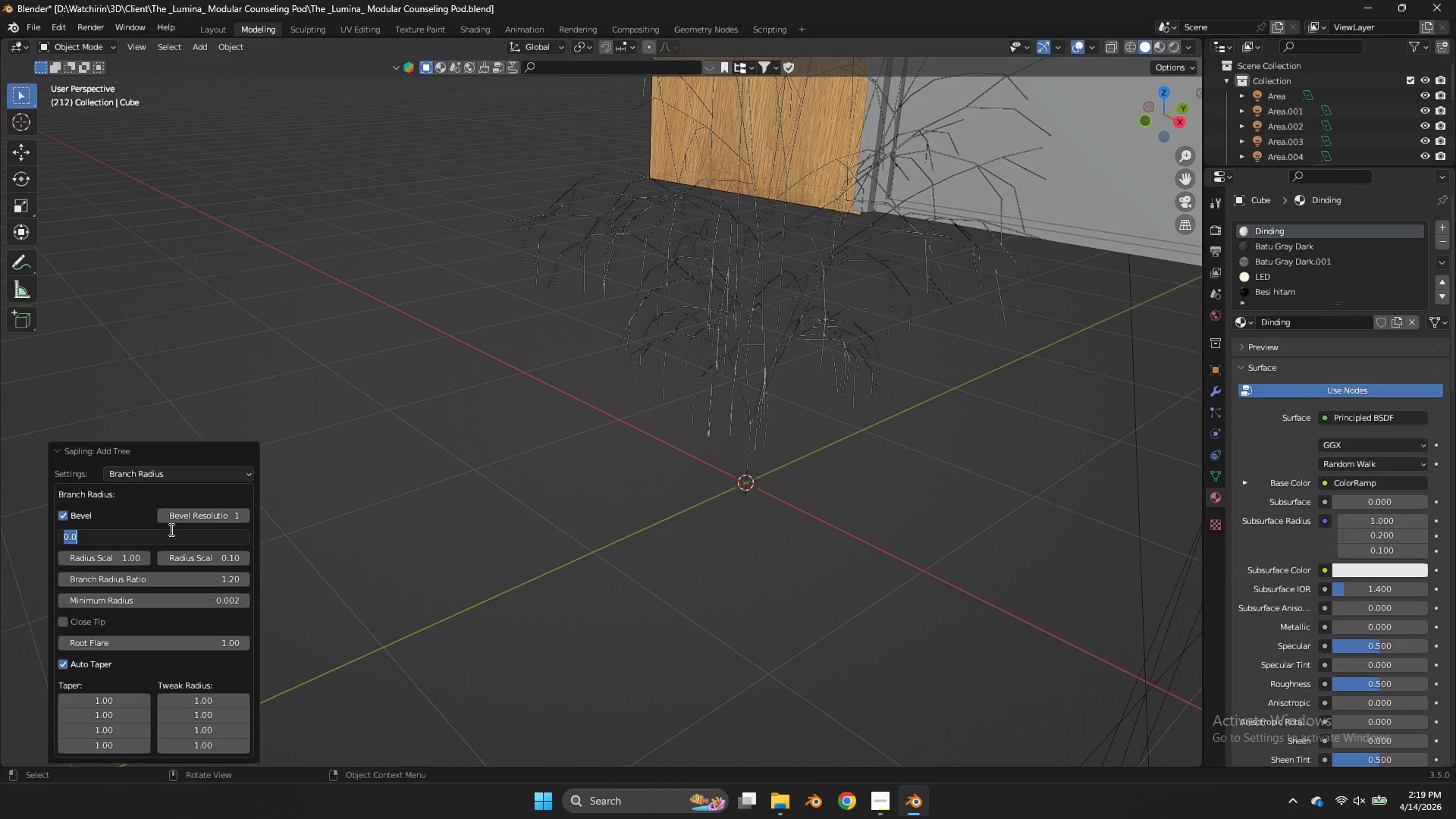 
double_click([180, 529])
 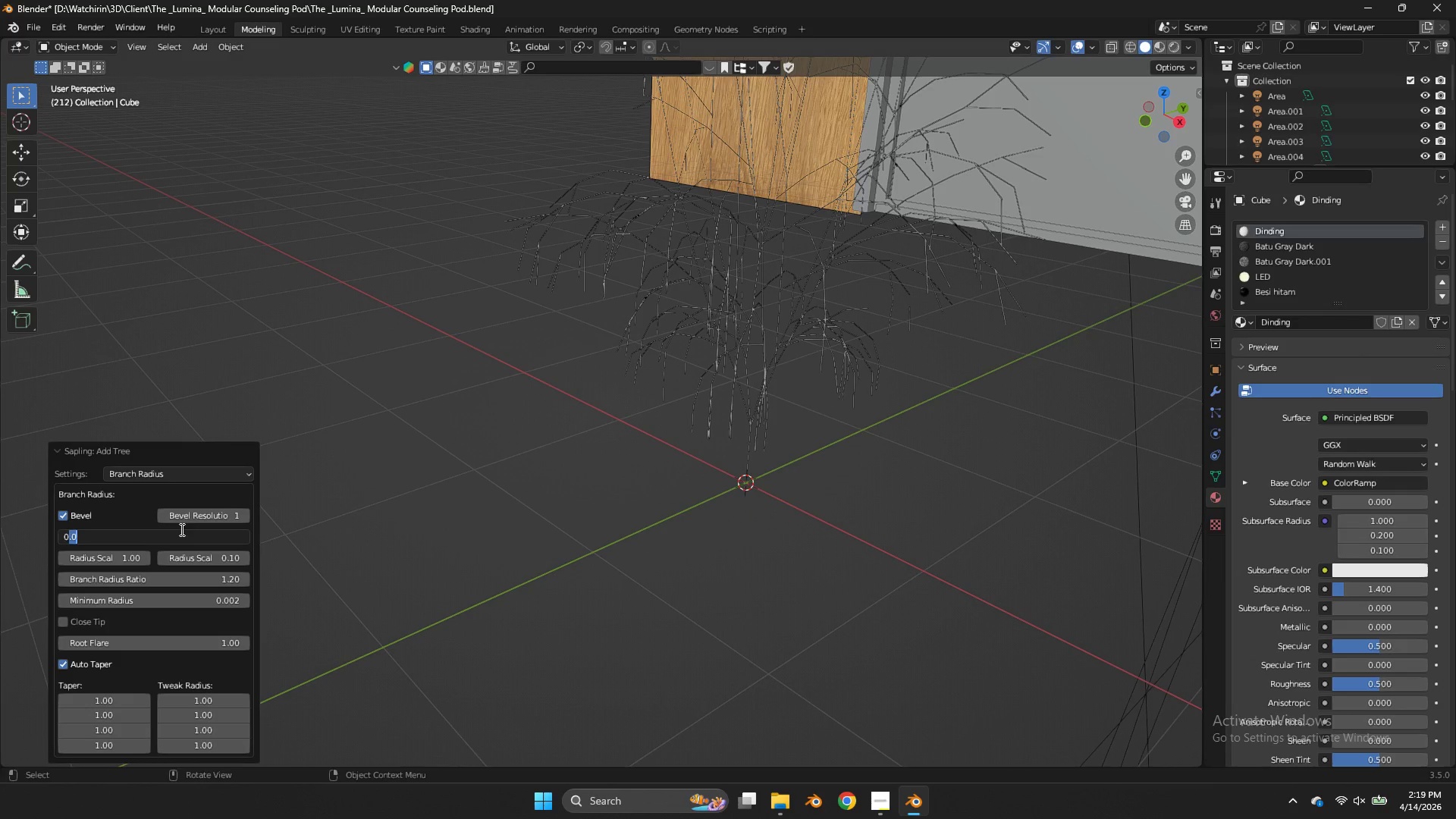 
triple_click([180, 529])
 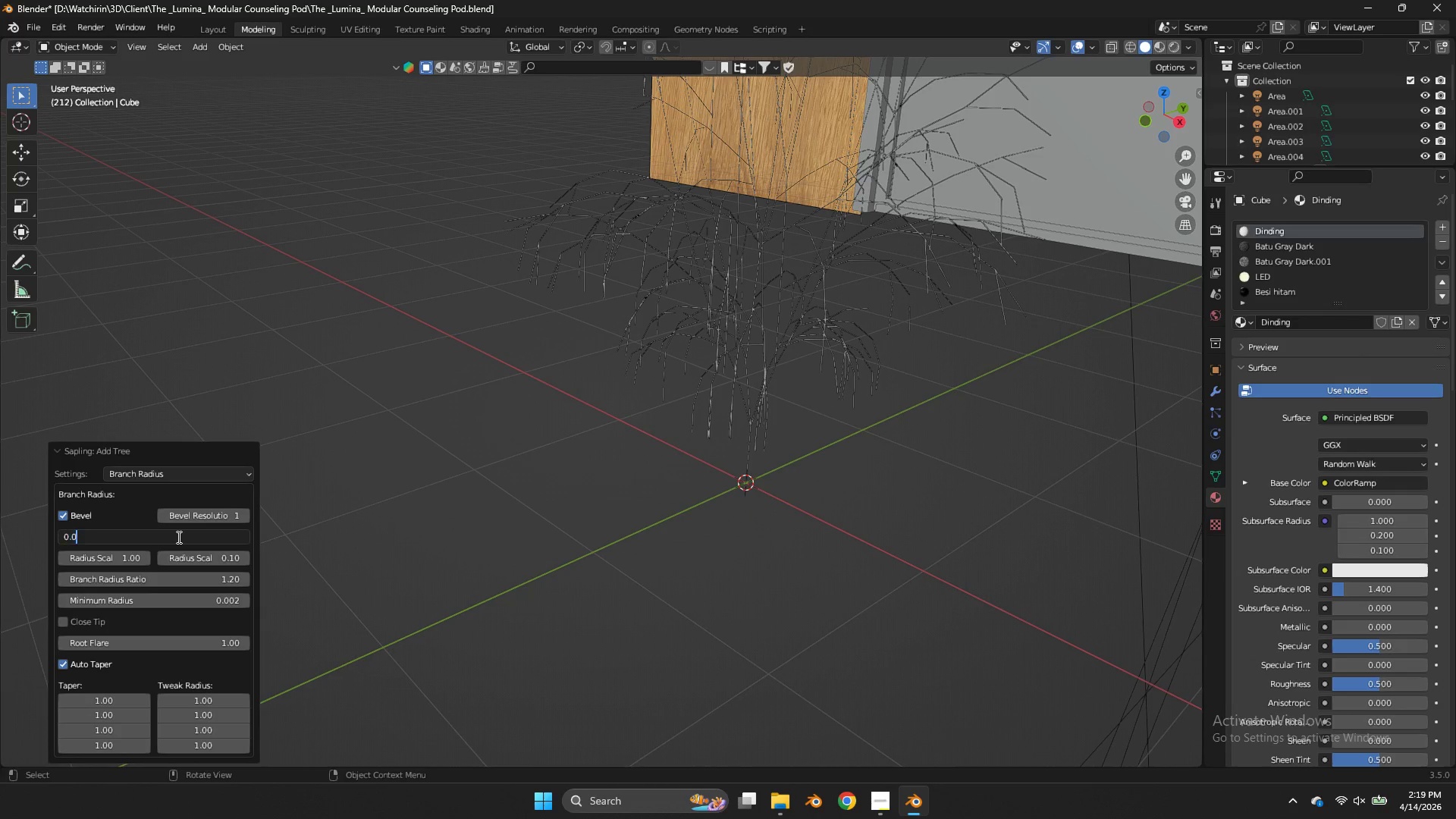 
triple_click([177, 537])
 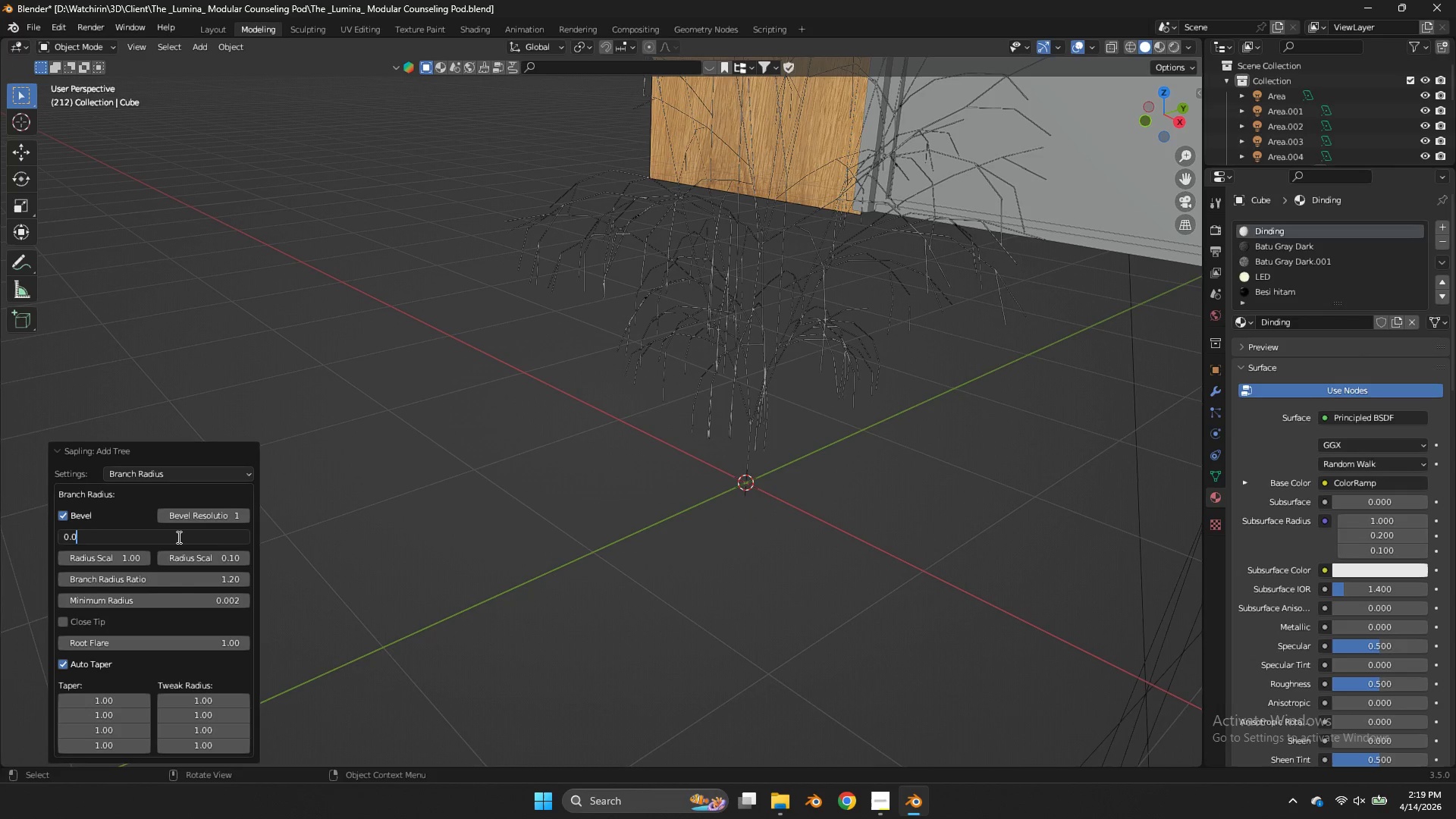 
key(1)
 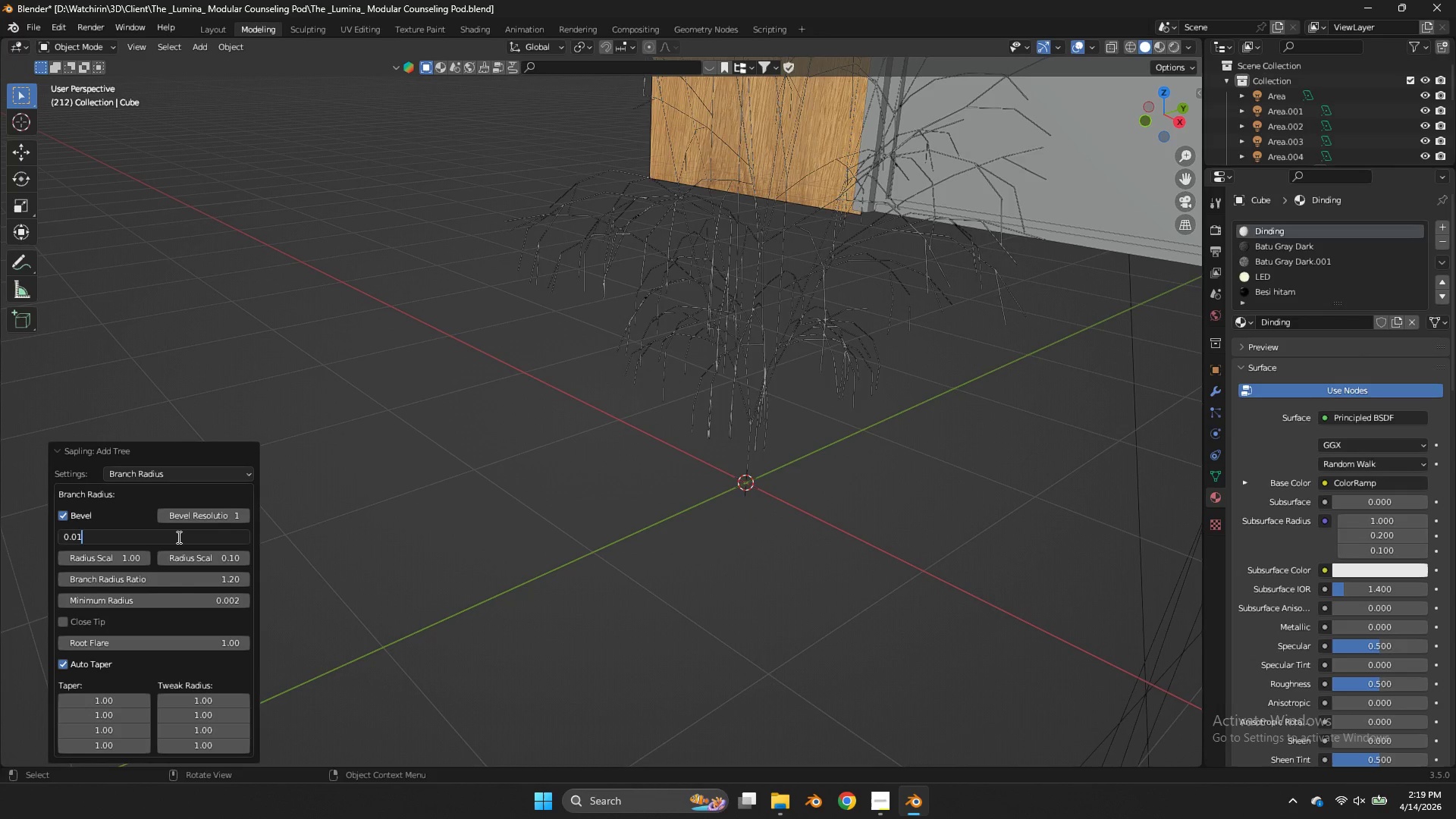 
key(Enter)
 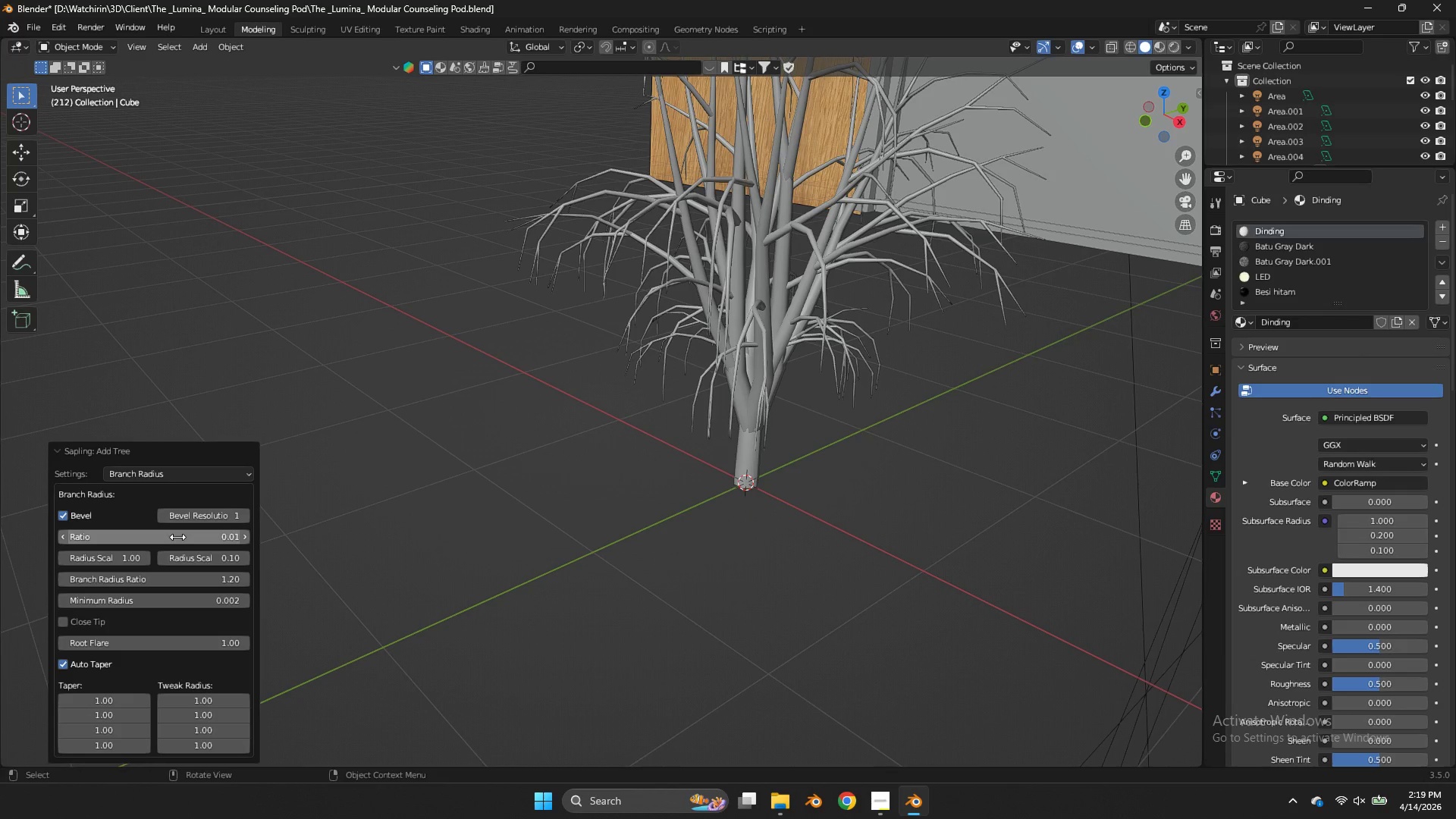 
double_click([177, 537])
 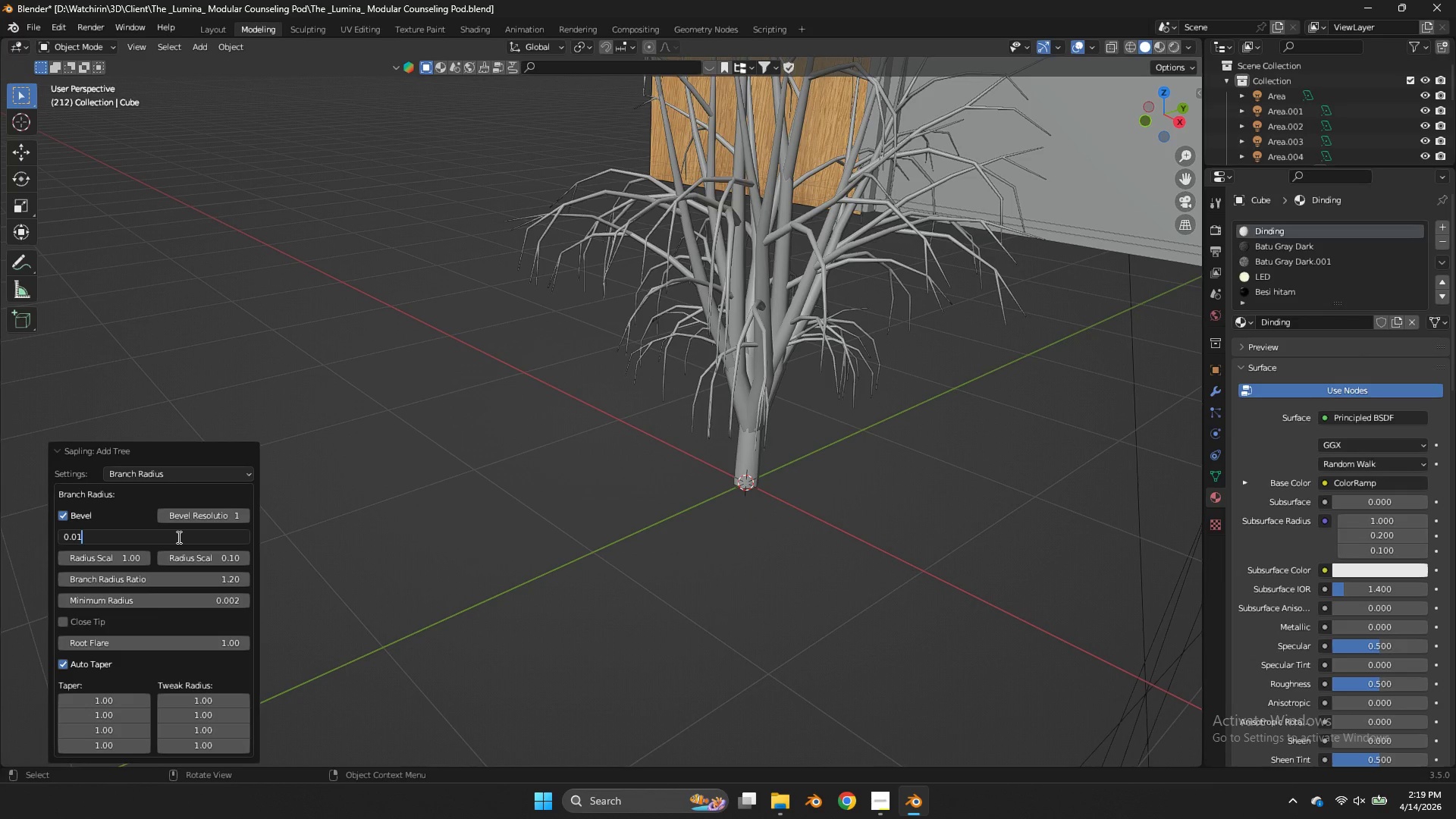 
key(Backspace)
type(1)
key(Backspace)
type(5)
key(Backspace)
type(04)
key(Backspace)
type(5)
 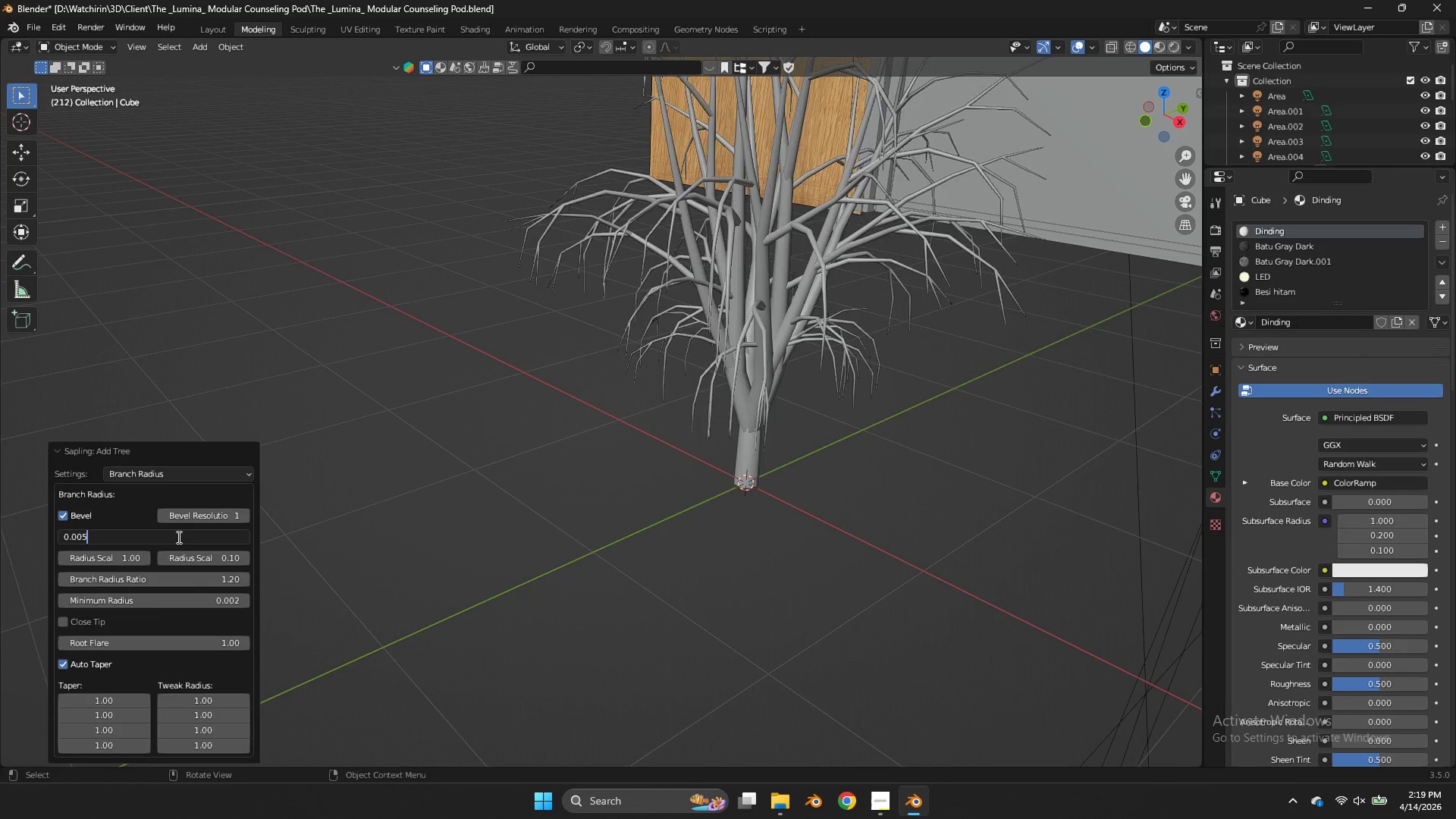 
key(Enter)
 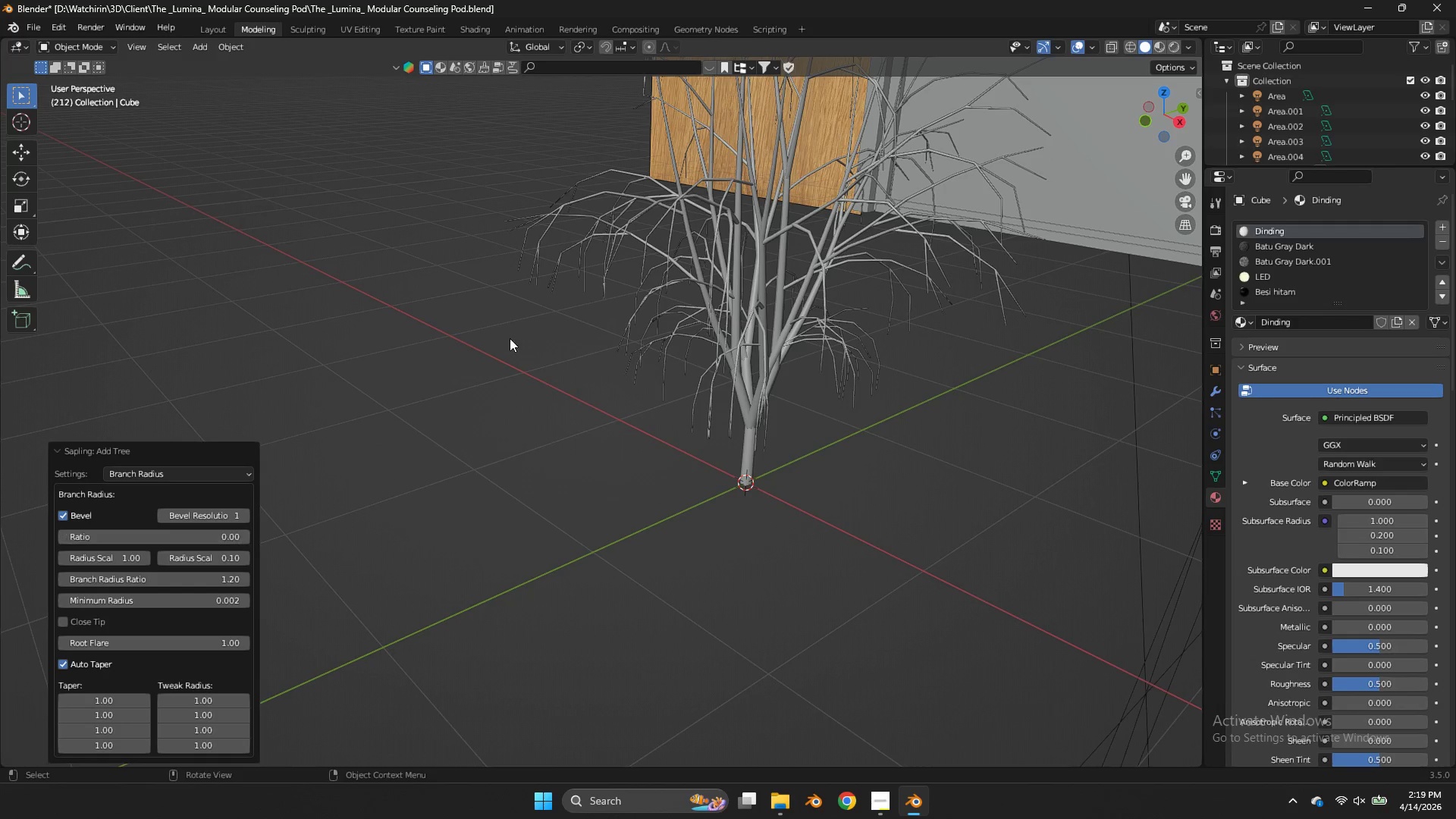 
left_click([769, 389])
 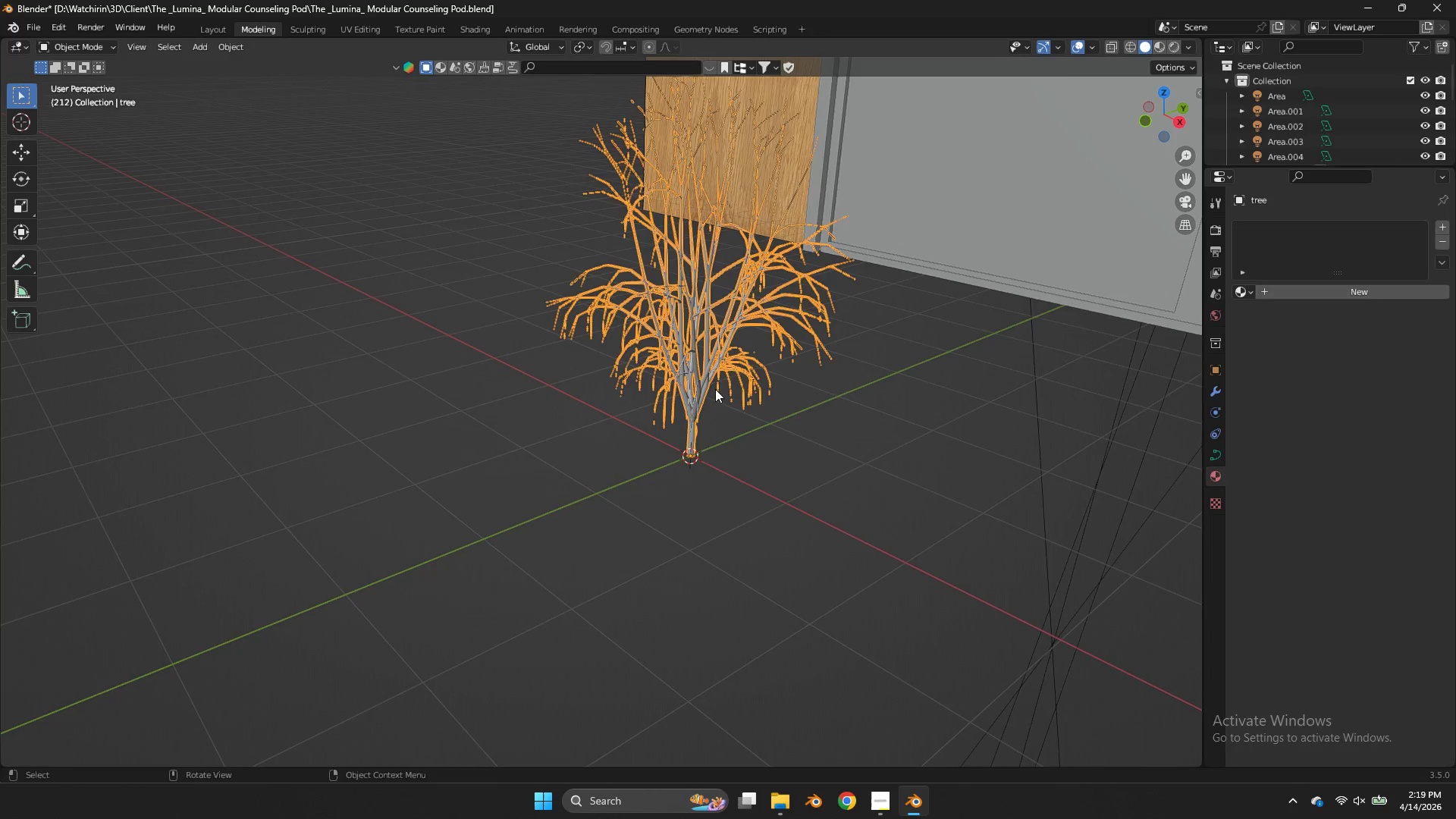 
scroll: coordinate [624, 279], scroll_direction: down, amount: 2.0
 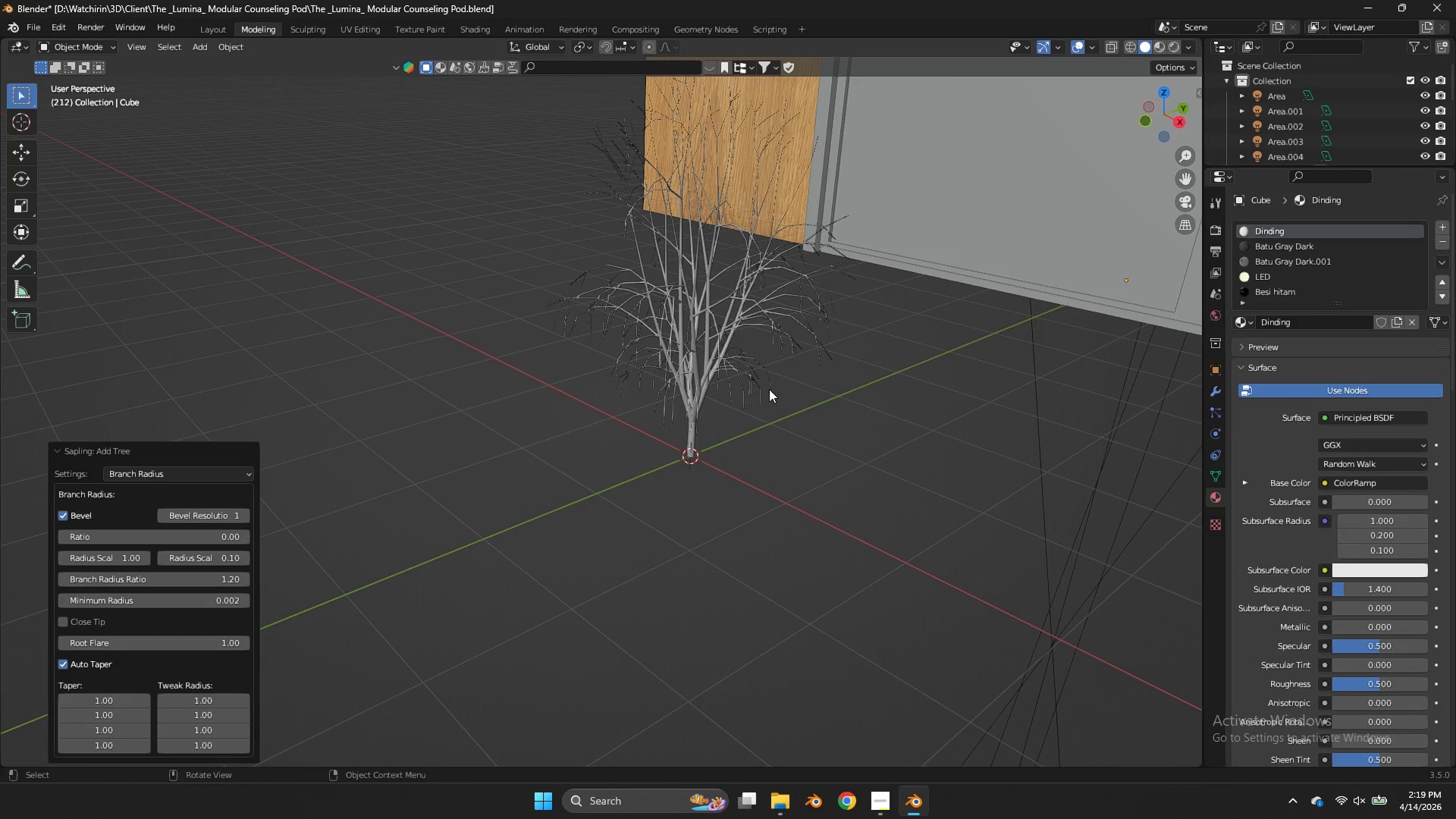 
key(Tab)
 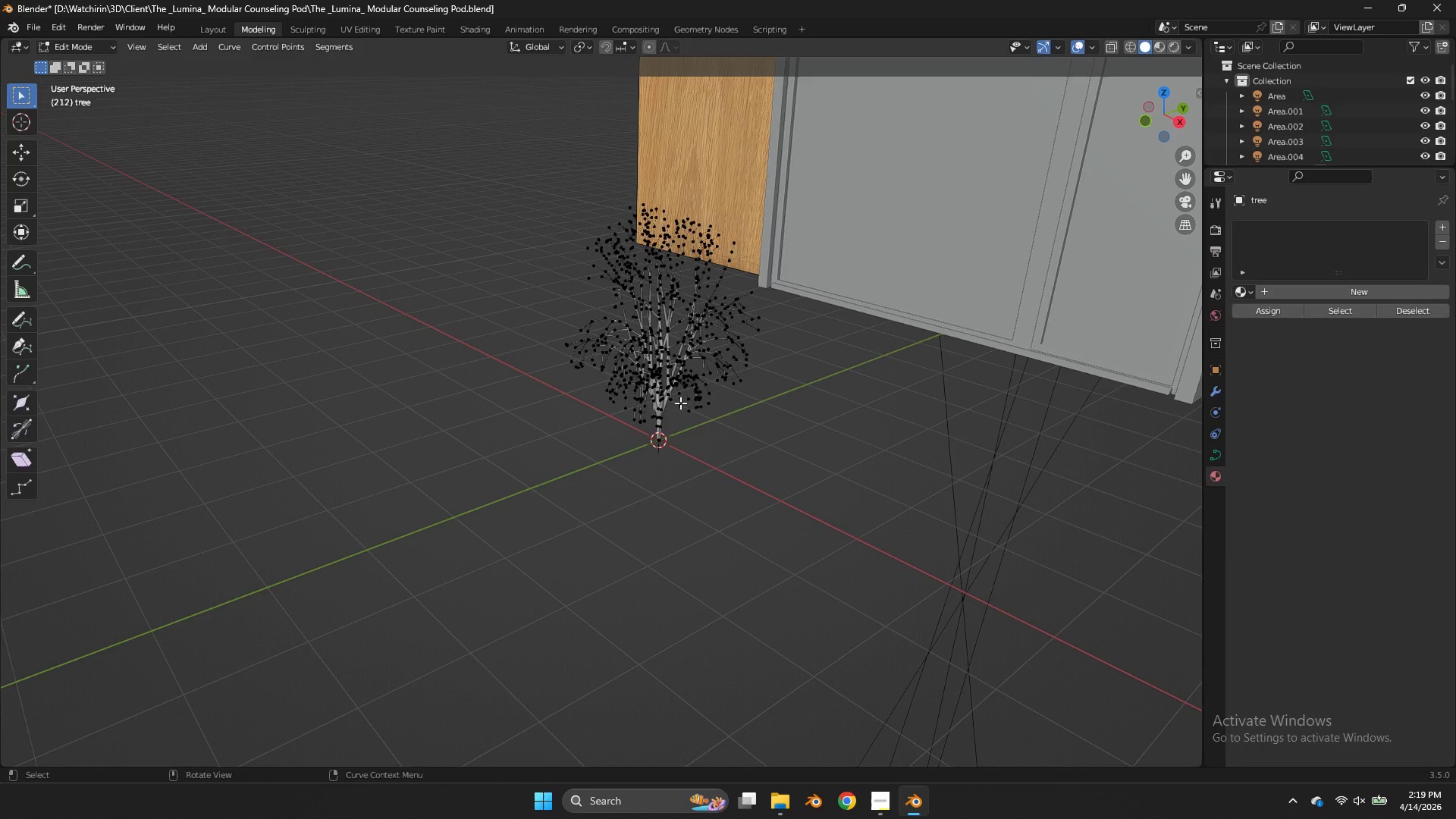 
scroll: coordinate [703, 389], scroll_direction: down, amount: 2.0
 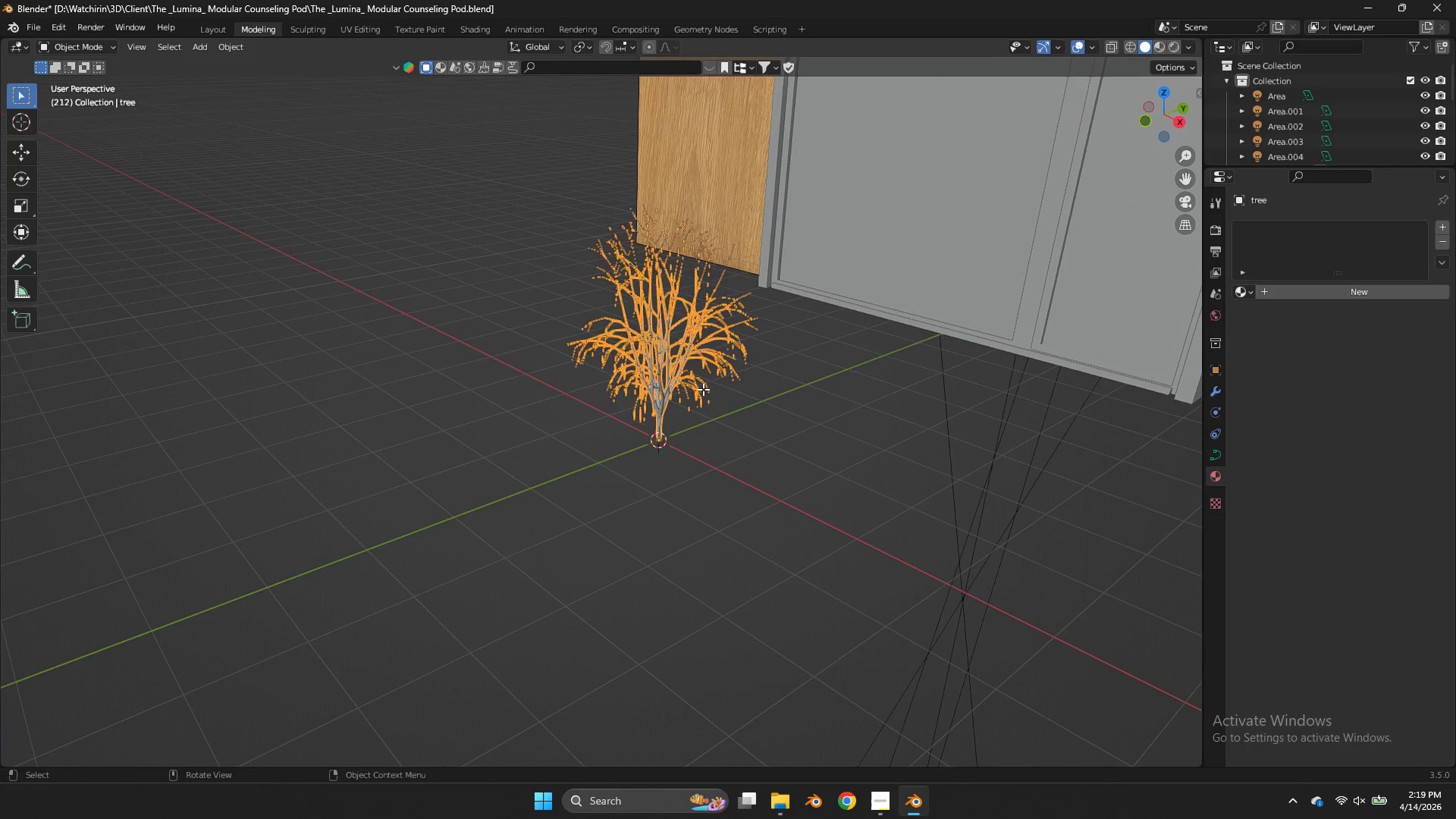 
key(Tab)
 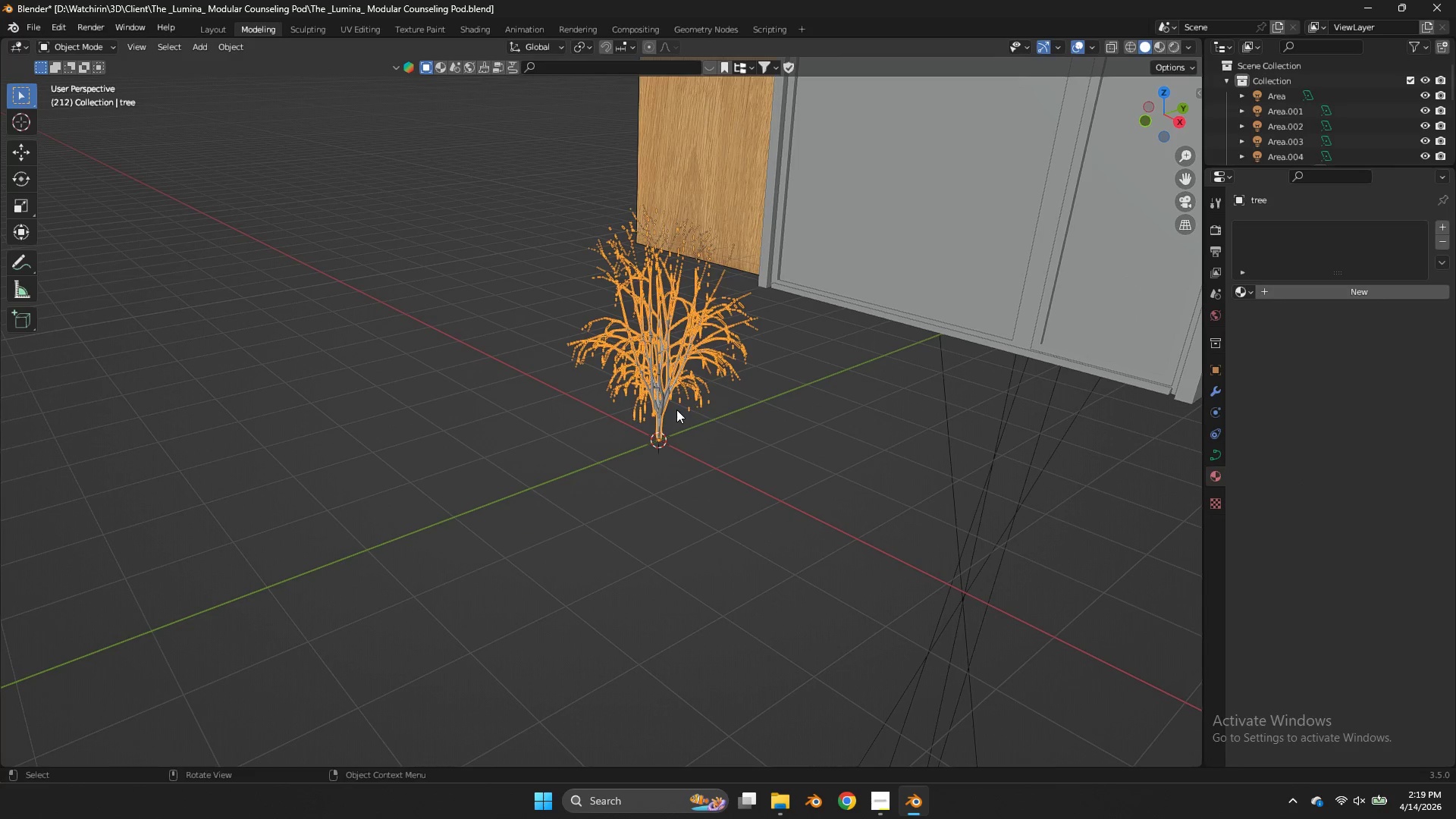 
key(Control+Z)
 